 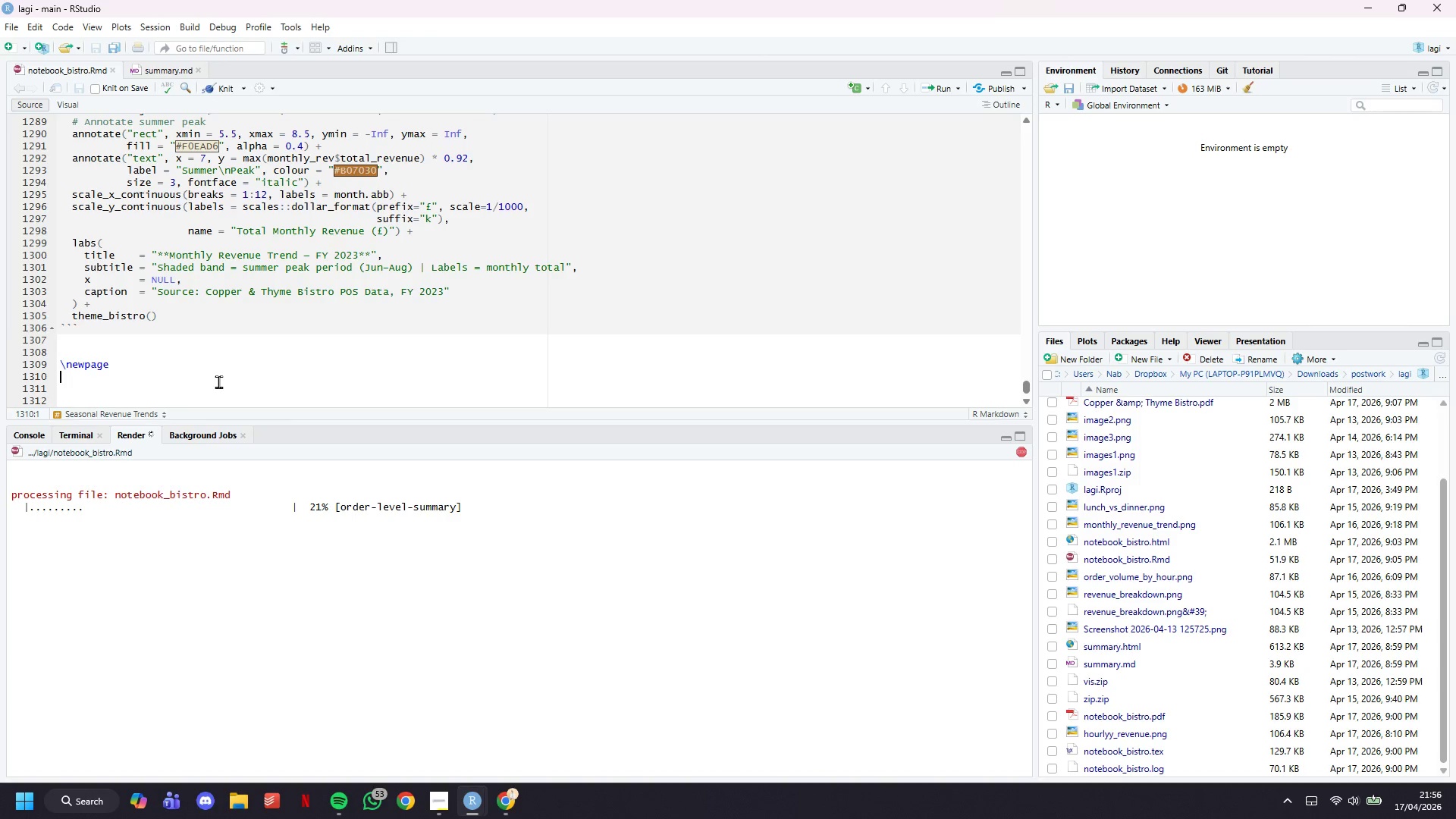 
scroll: coordinate [315, 200], scroll_direction: down, amount: 5.0
 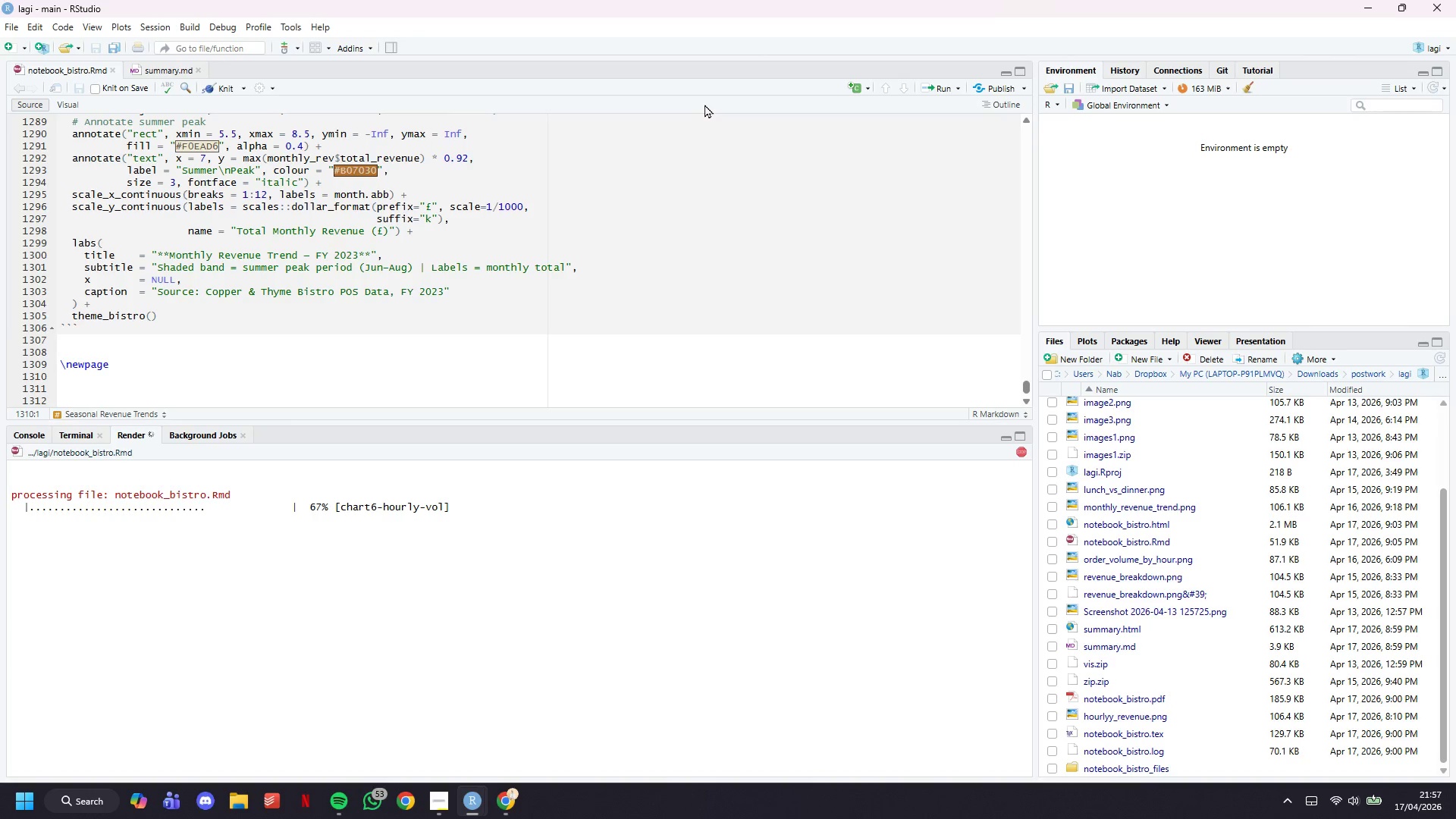 
wait(23.8)
 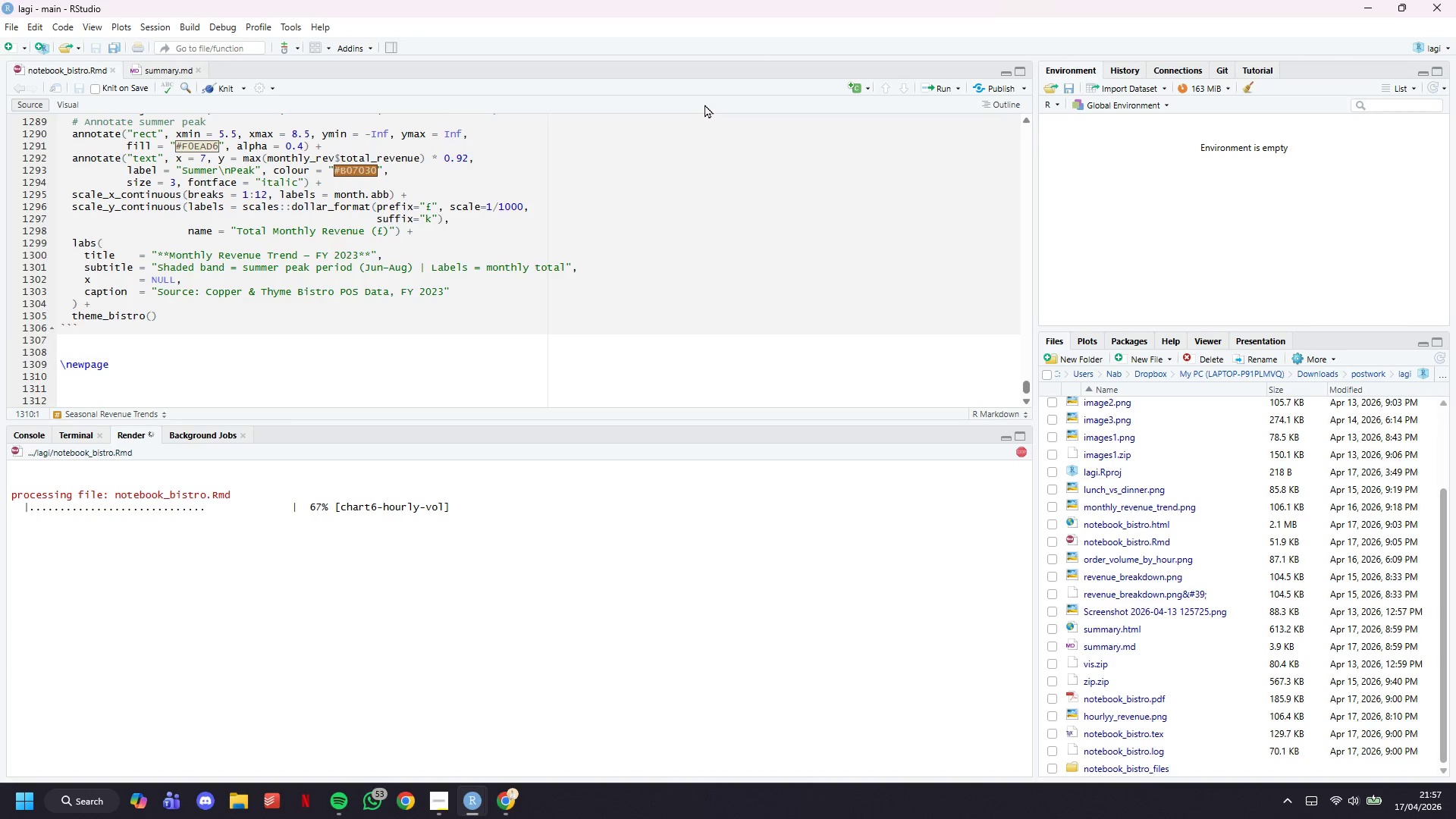 
scroll: coordinate [391, 357], scroll_direction: down, amount: 6.0
 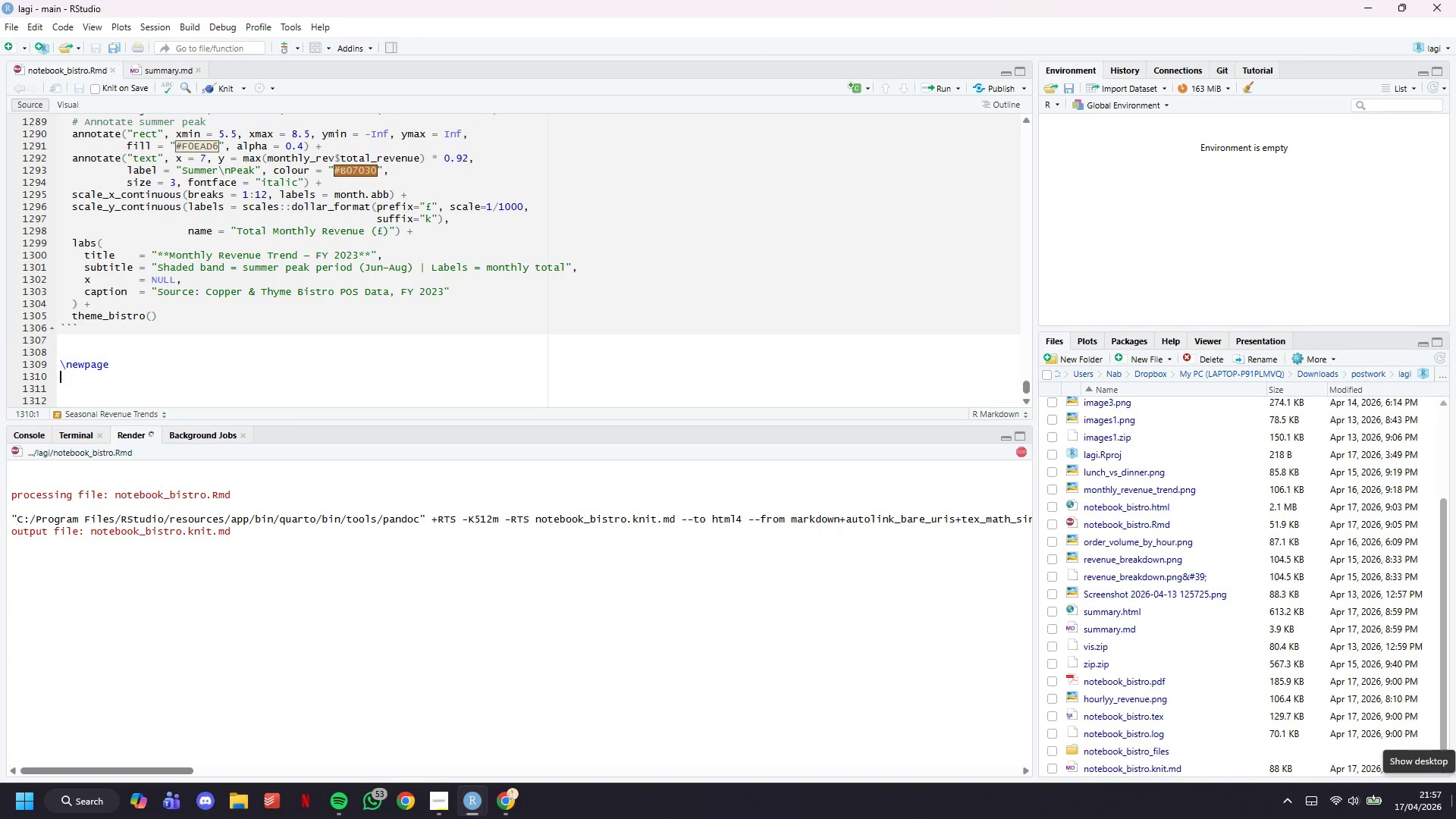 
wait(7.64)
 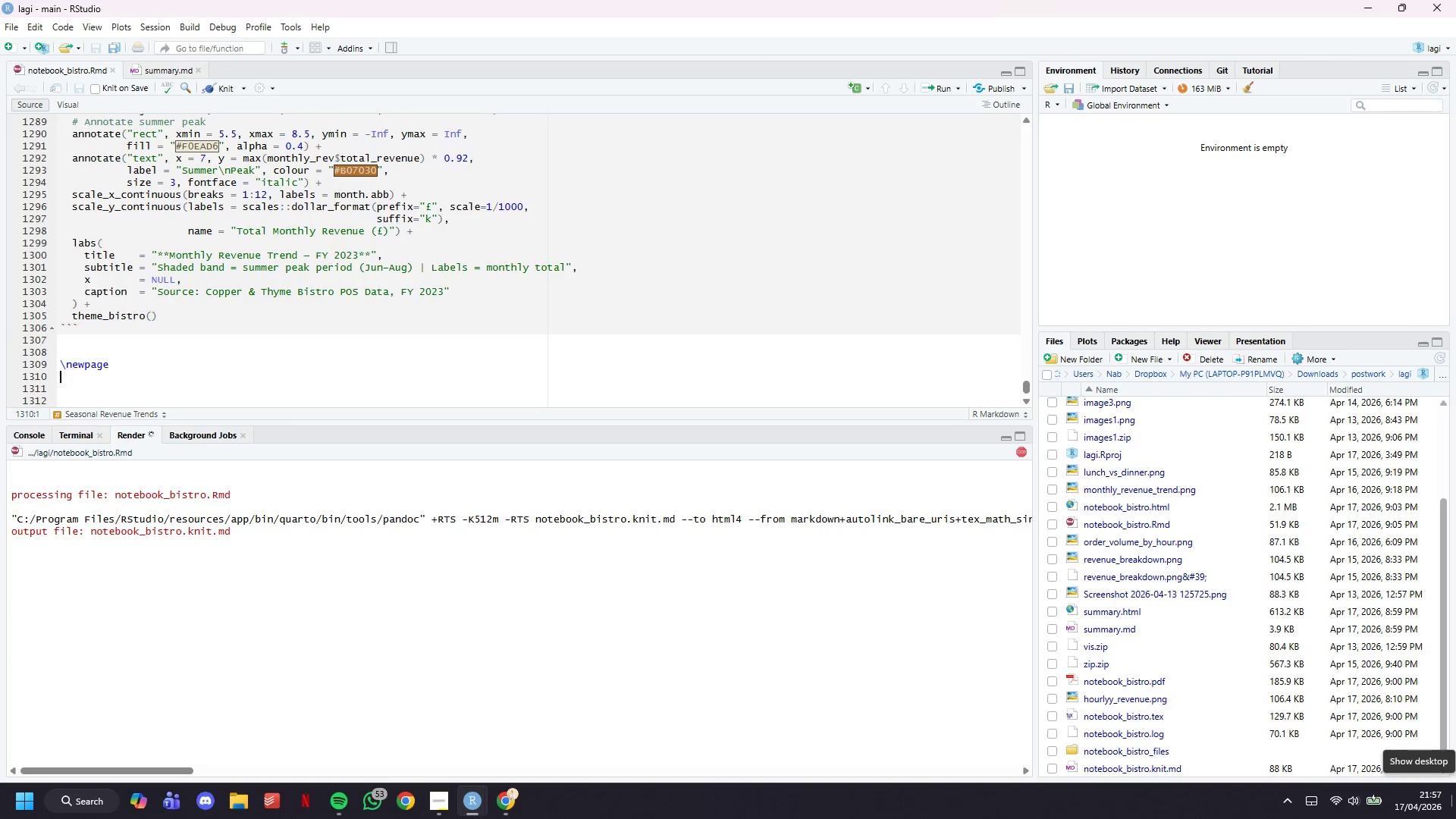 
scroll: coordinate [803, 383], scroll_direction: down, amount: 6.0
 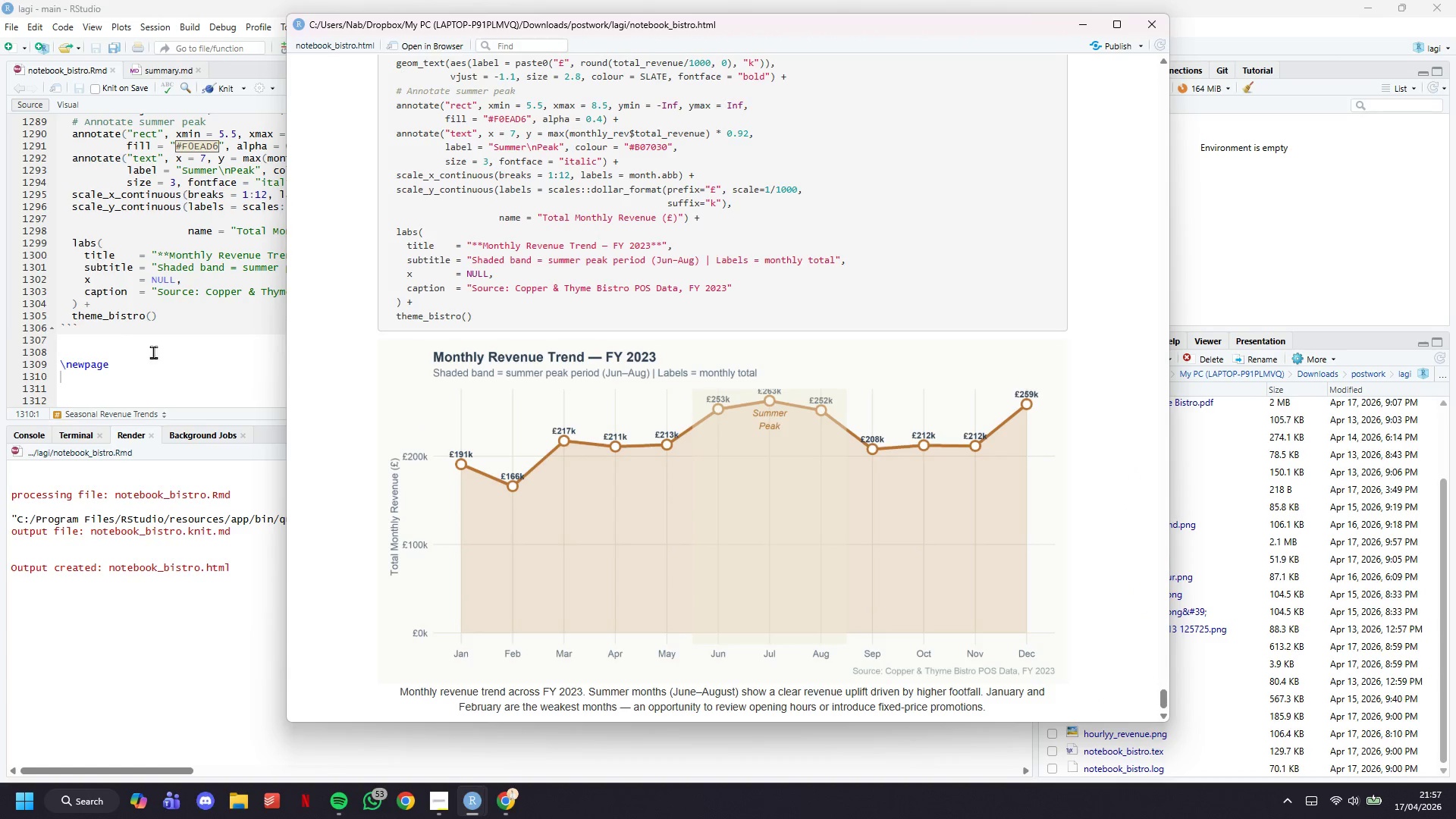 
double_click([168, 374])
 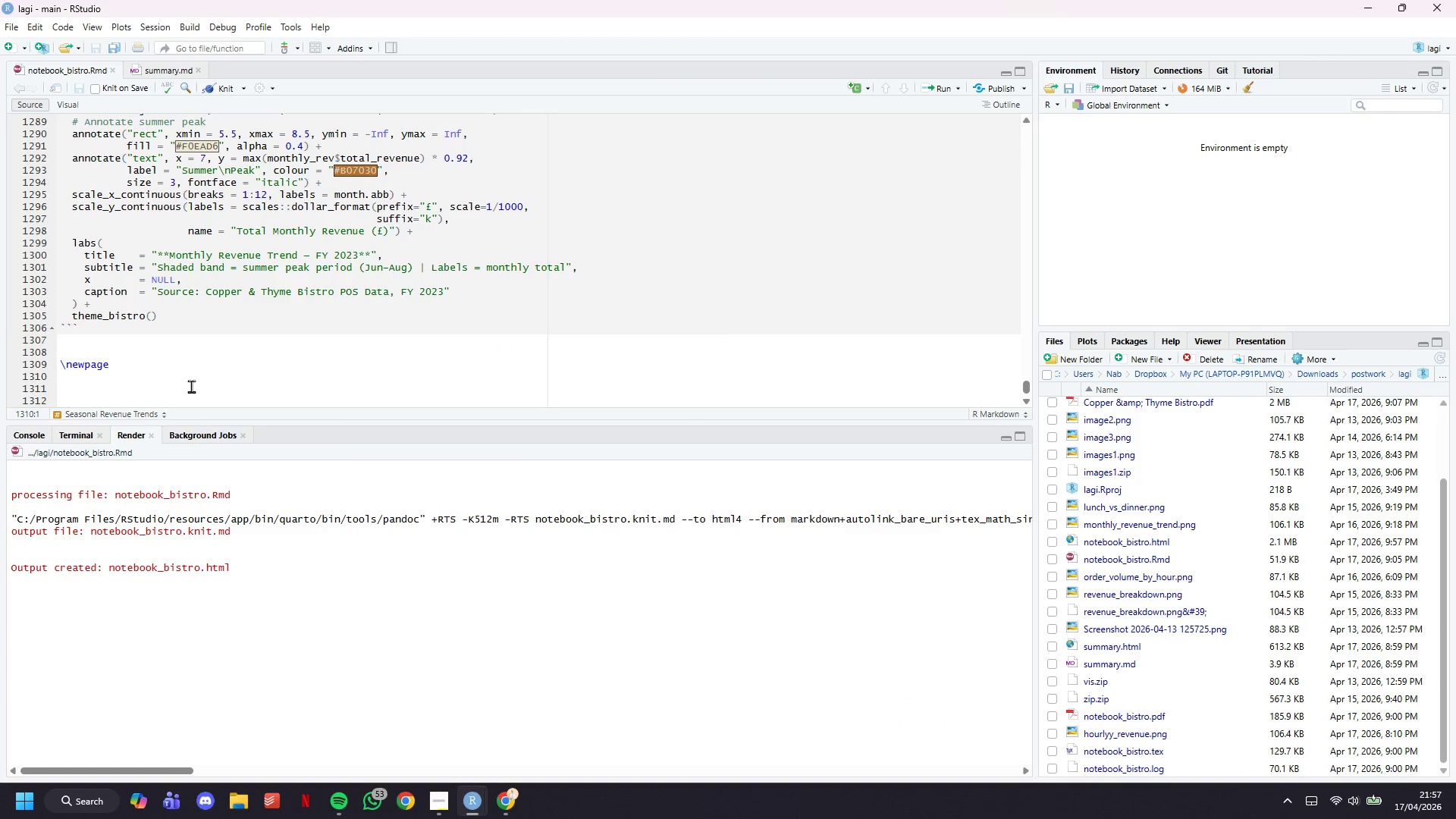 
key(Enter)
 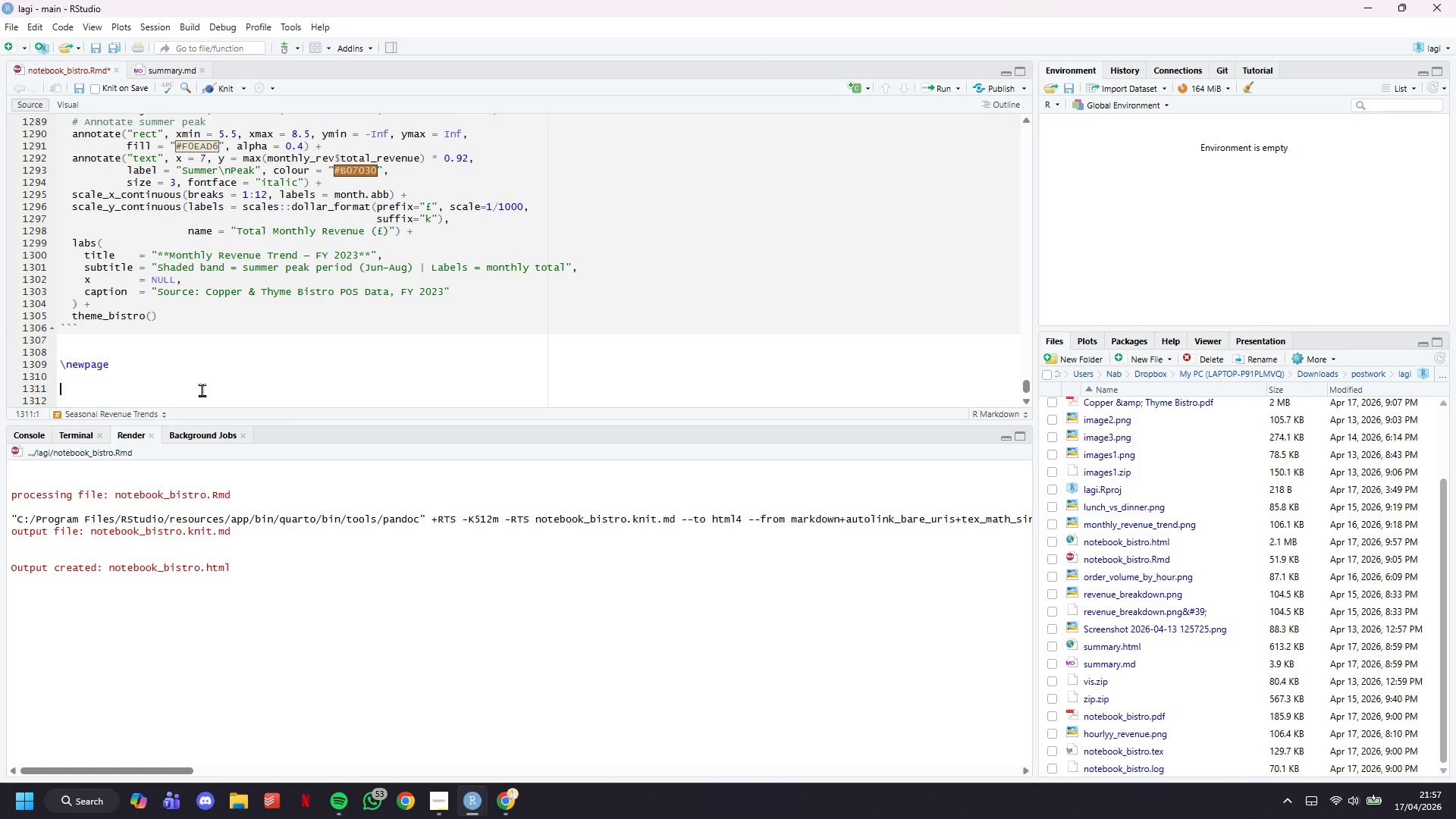 
wait(9.42)
 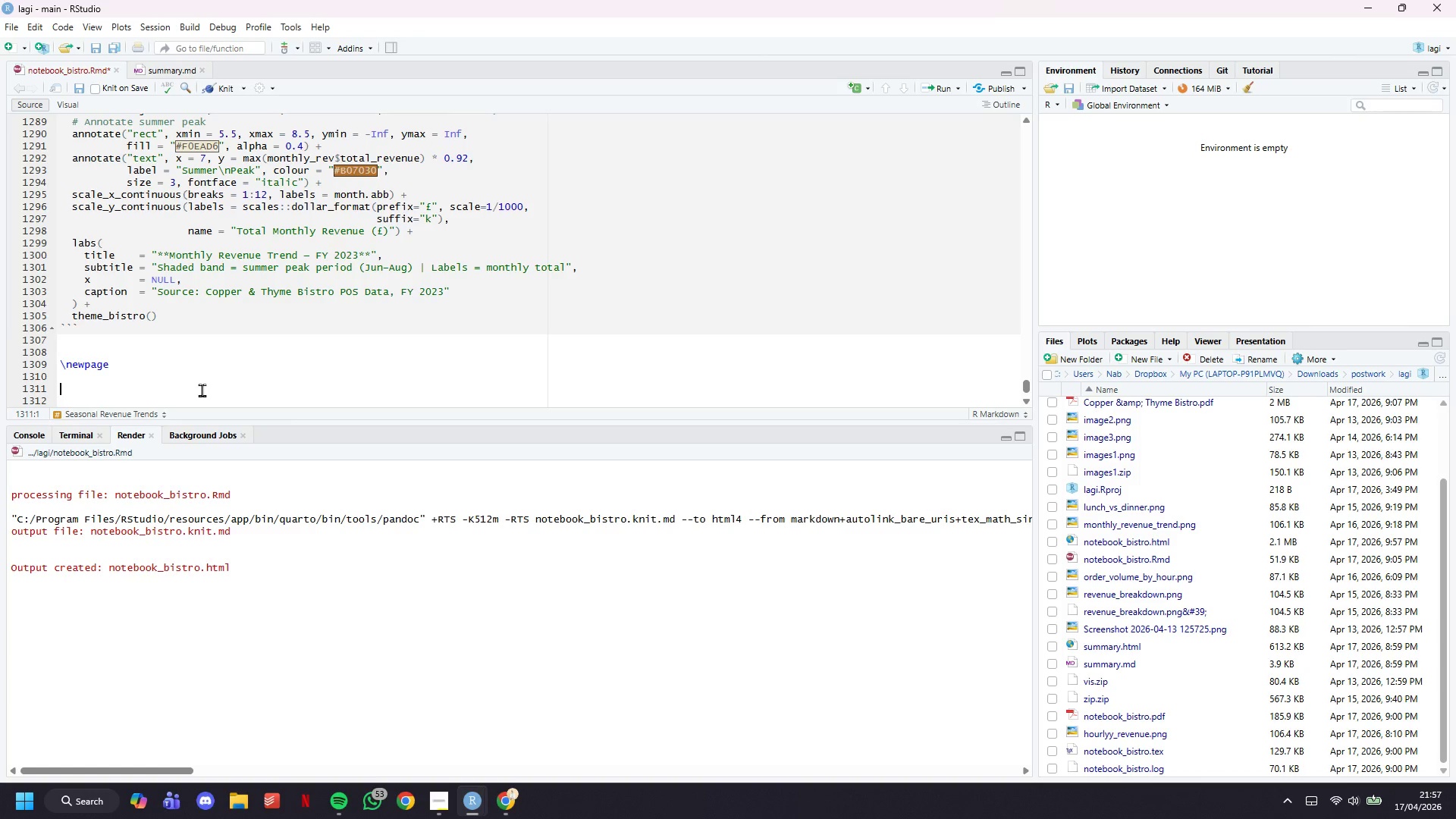 
type(# Key Findings & Recommendations)
 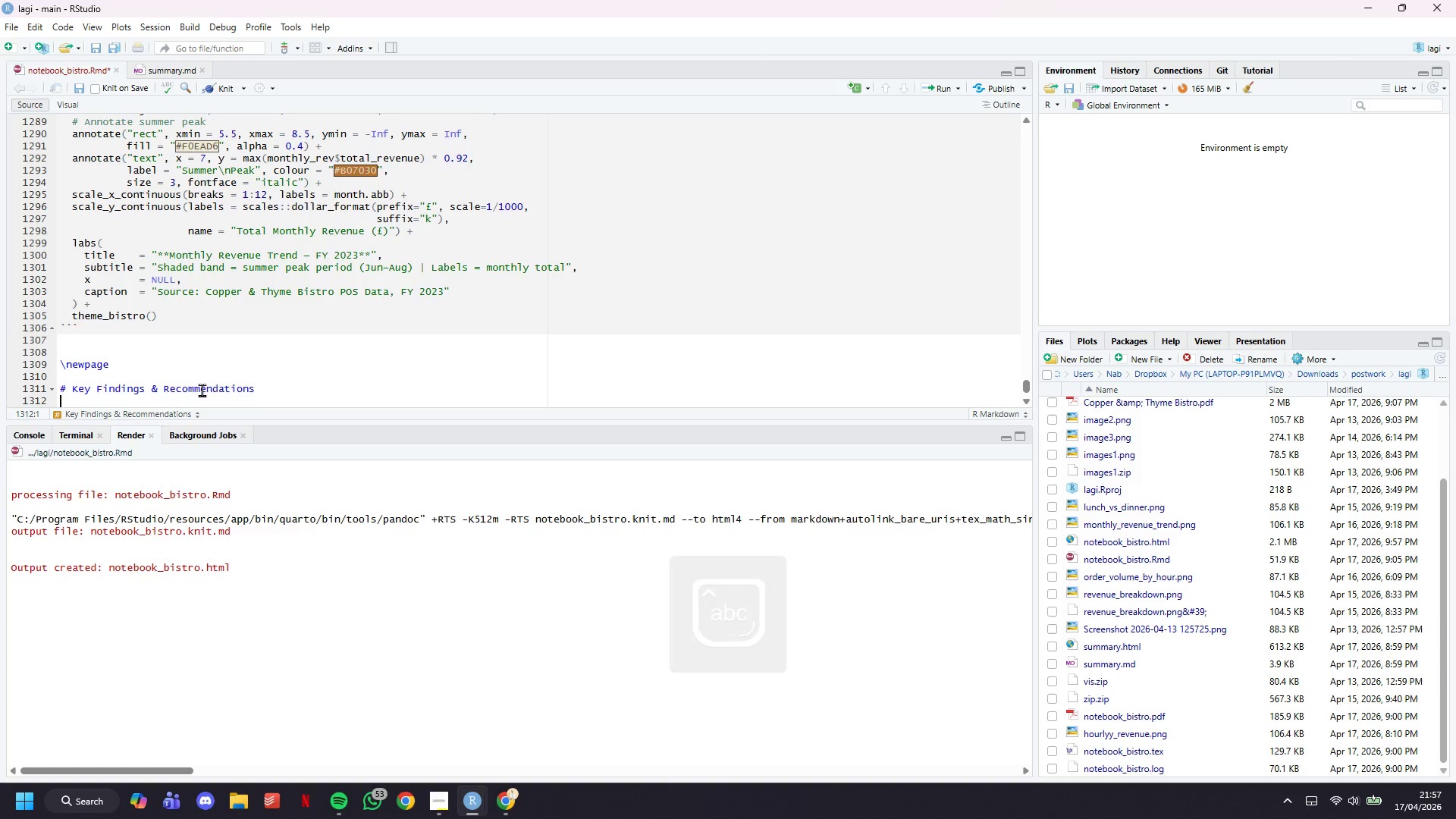 
 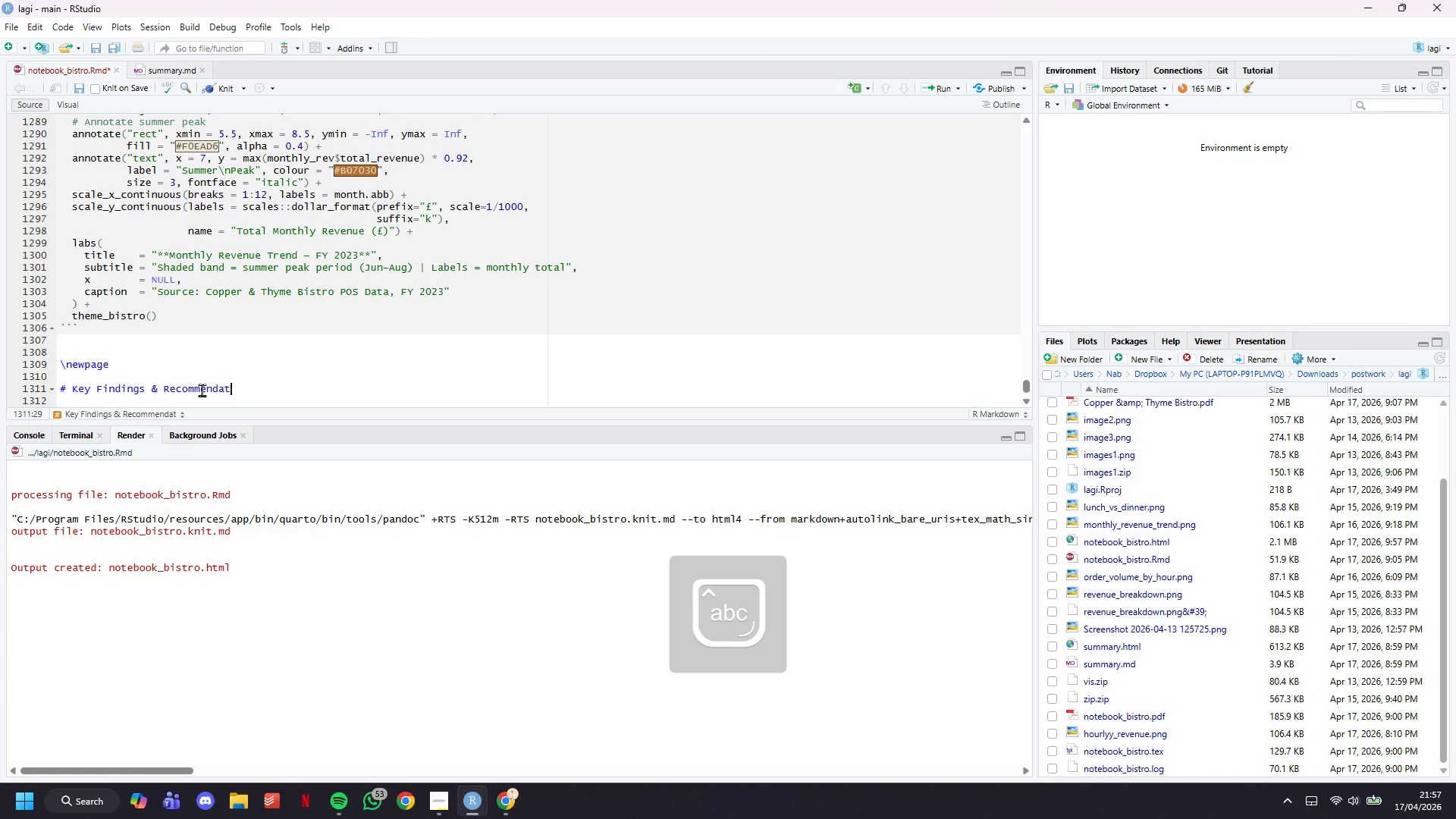 
key(Enter)
 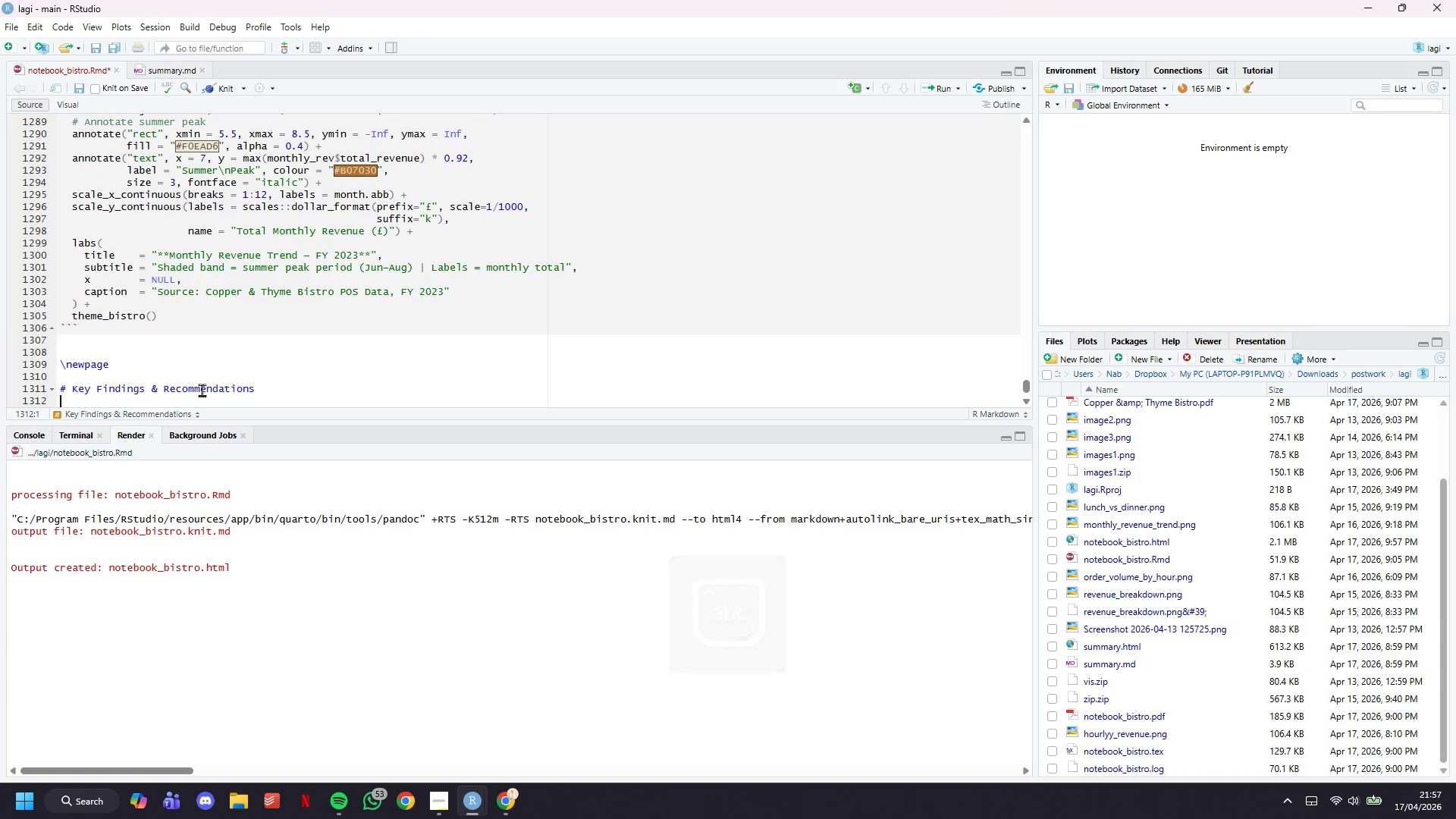 
type(##)
 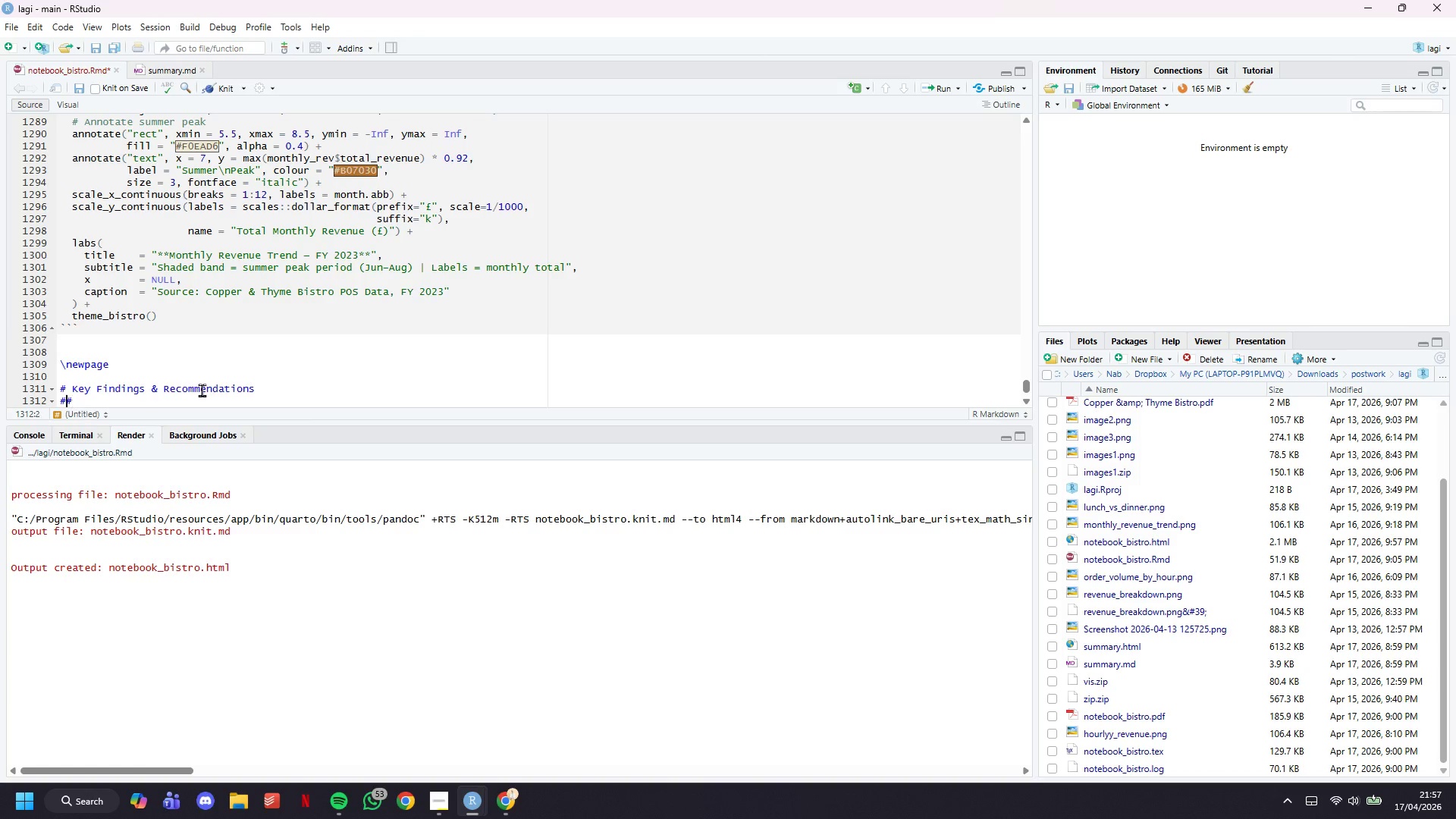 
key(ArrowLeft)
 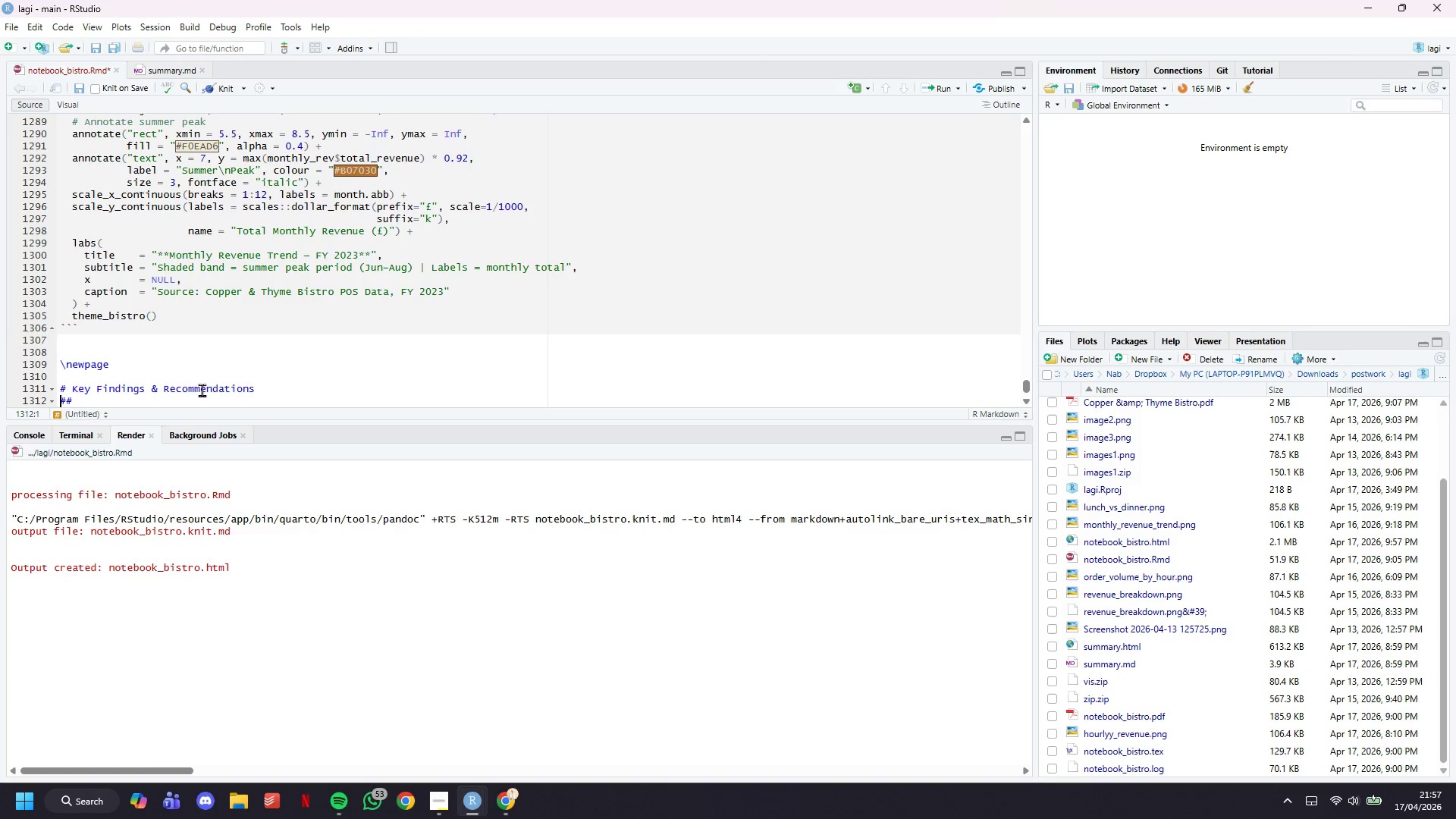 
key(ArrowLeft)
 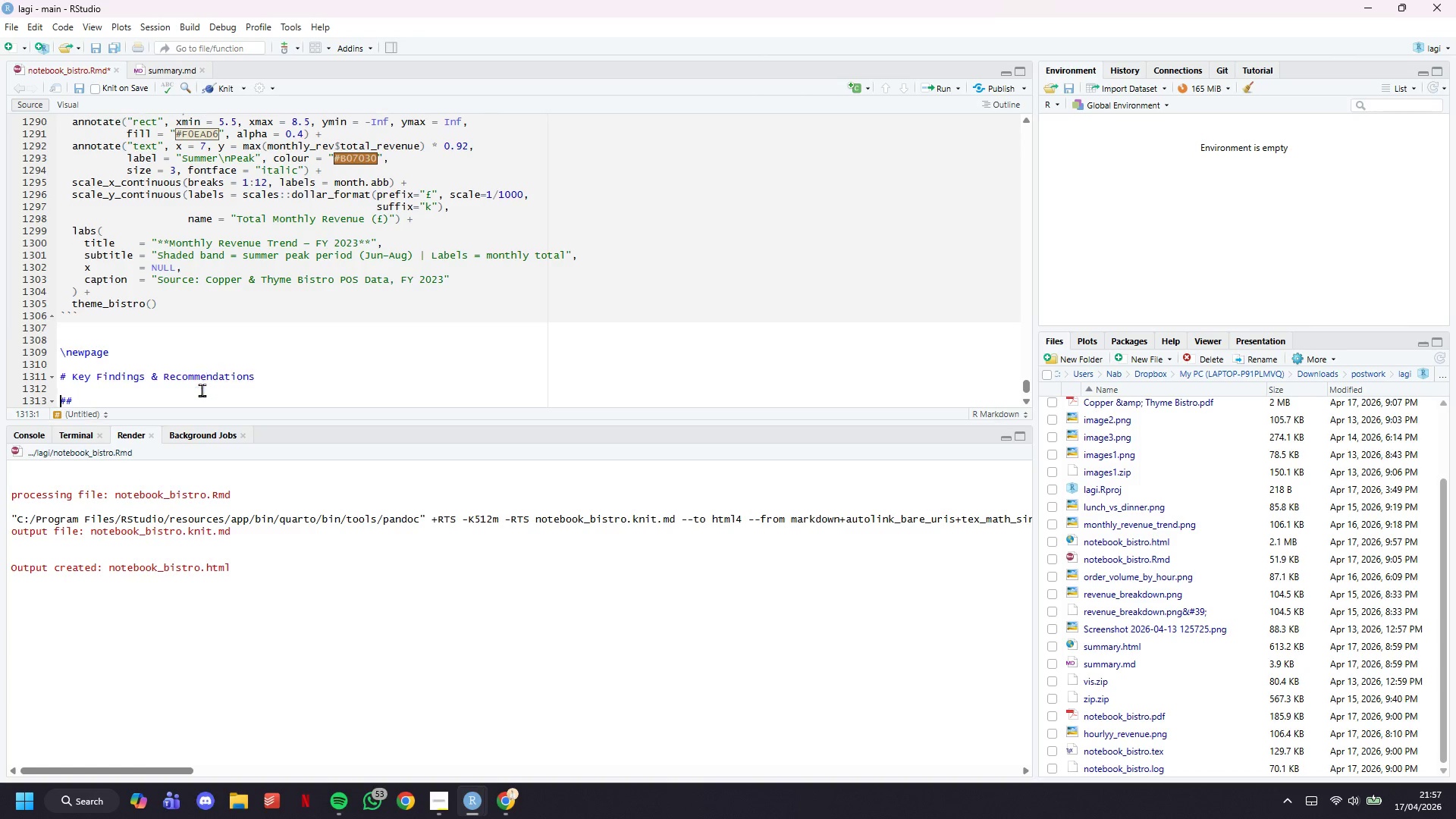 
key(Enter)
 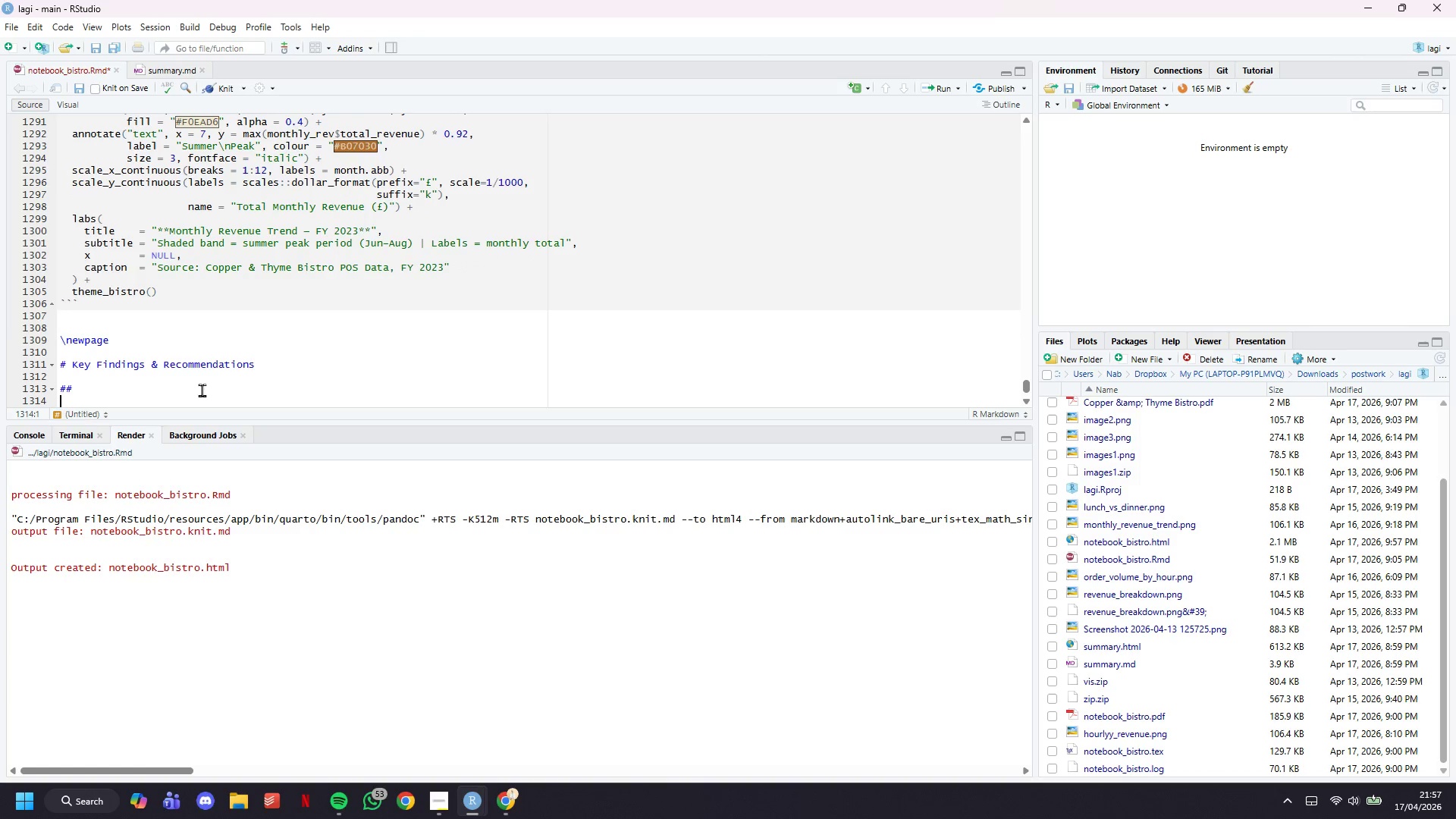 
key(ArrowDown)
 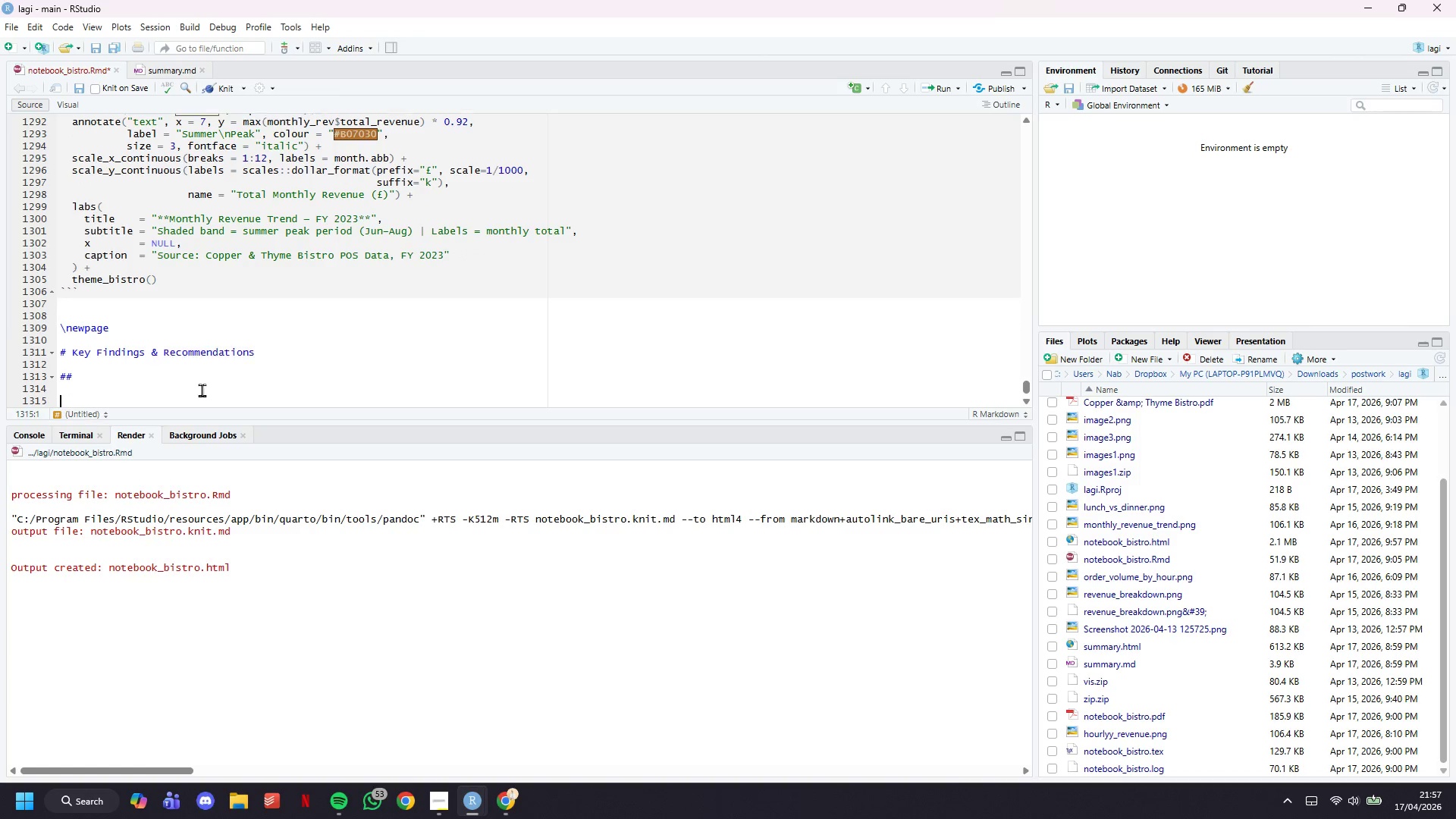 
key(ArrowDown)
 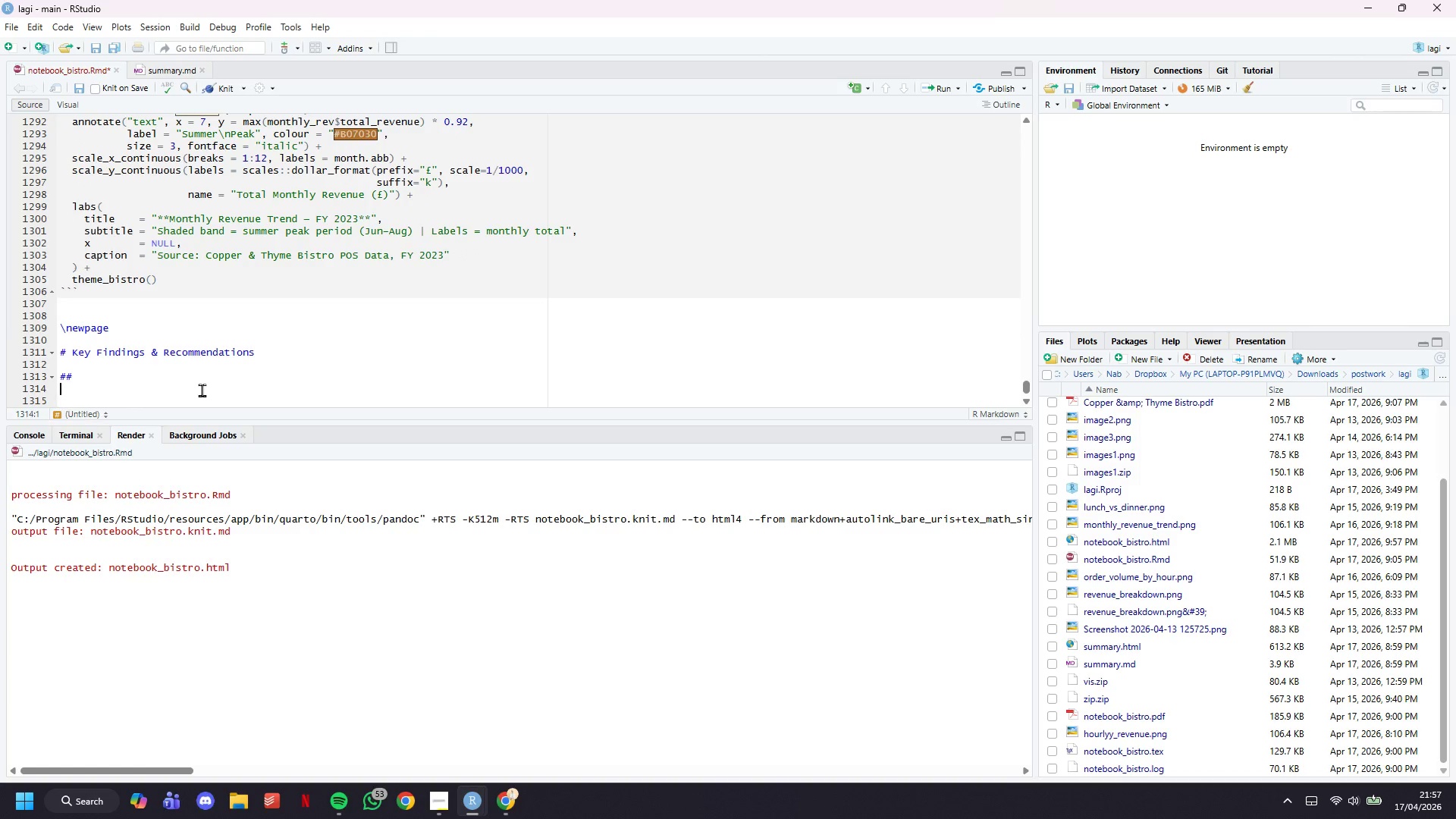 
key(ArrowLeft)
 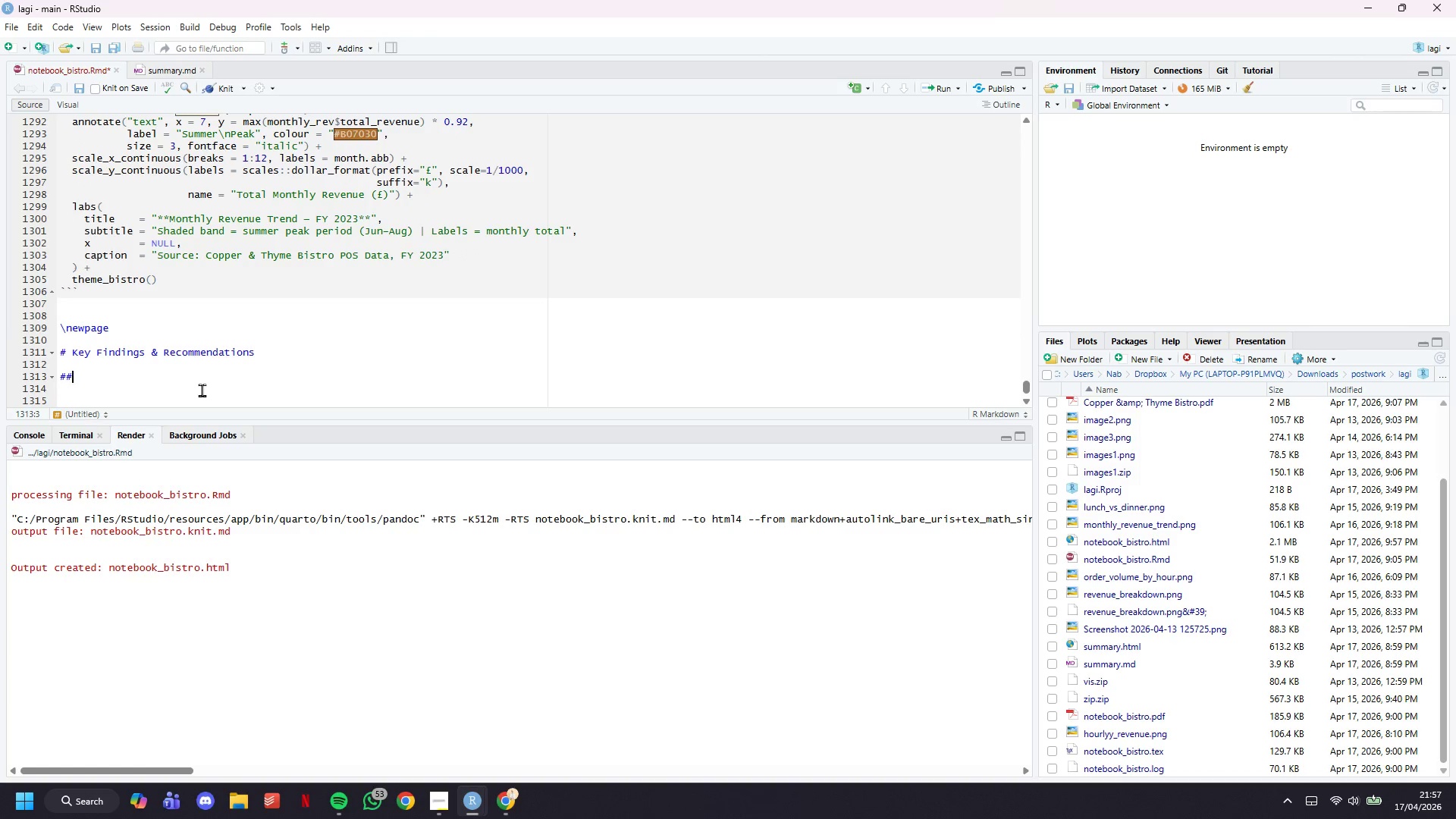 
key(ArrowLeft)
 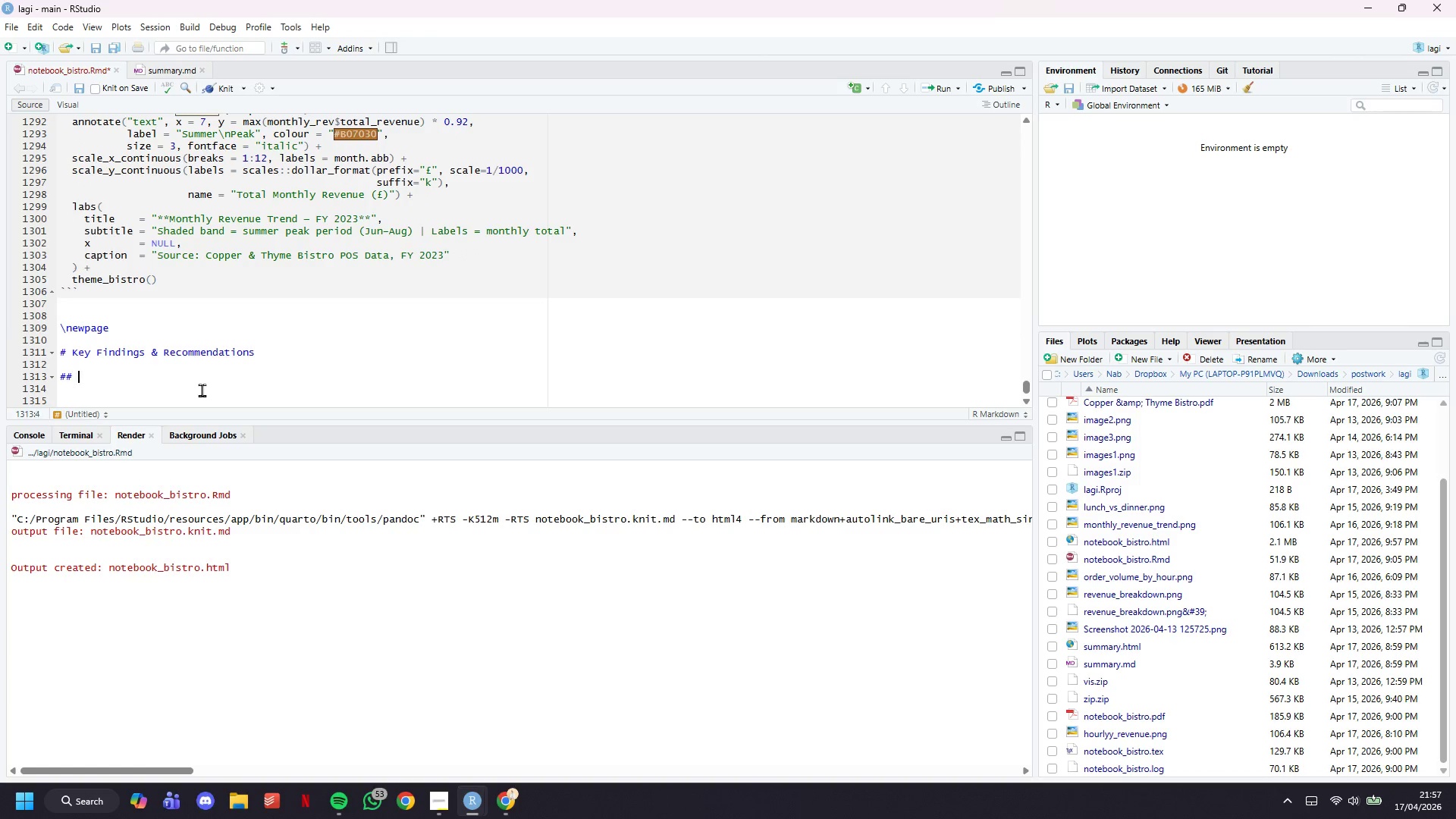 
type( Summary of Finfin)
key(Backspace)
key(Backspace)
key(Backspace)
type(dings)
 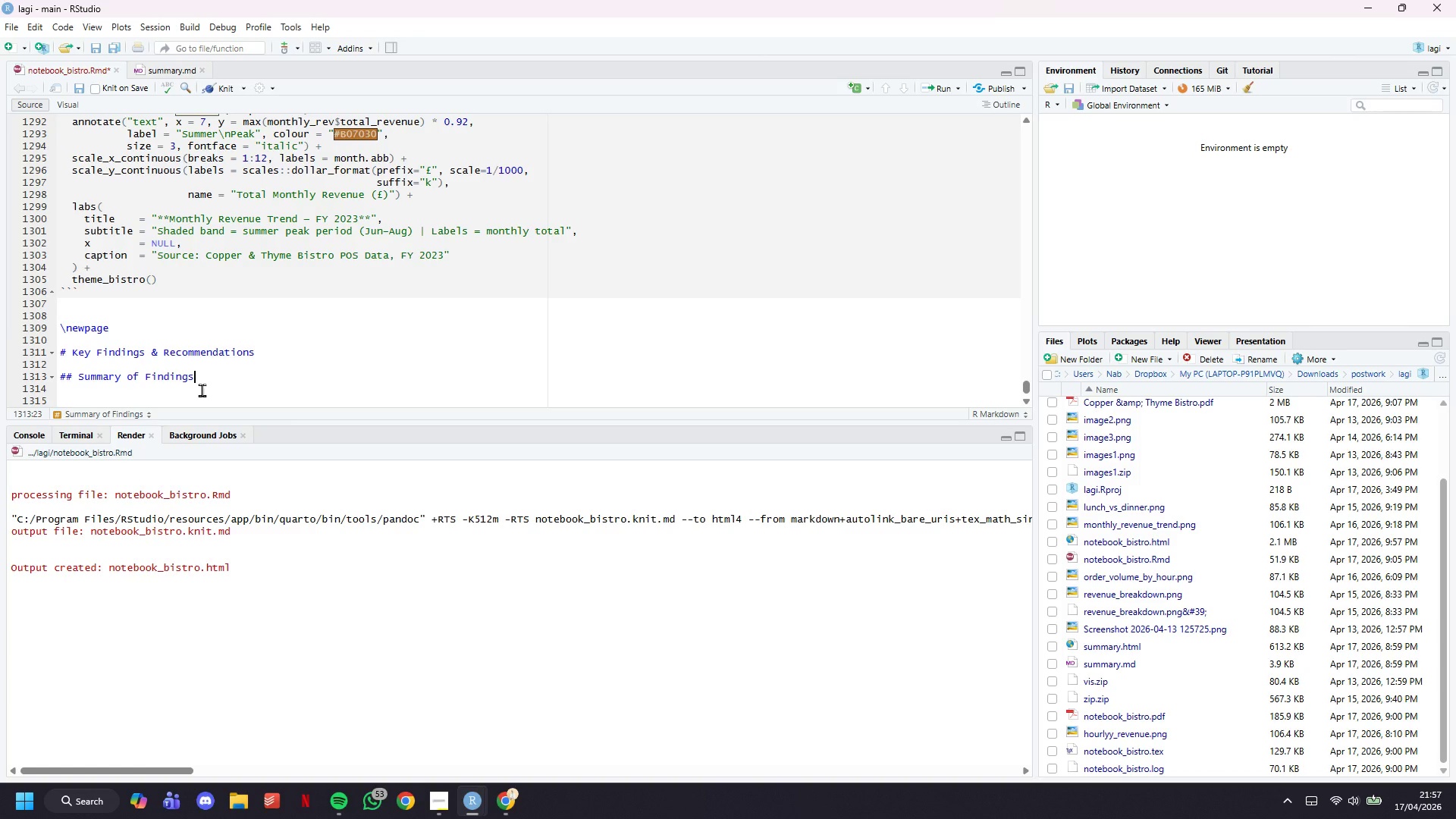 
key(Enter)
 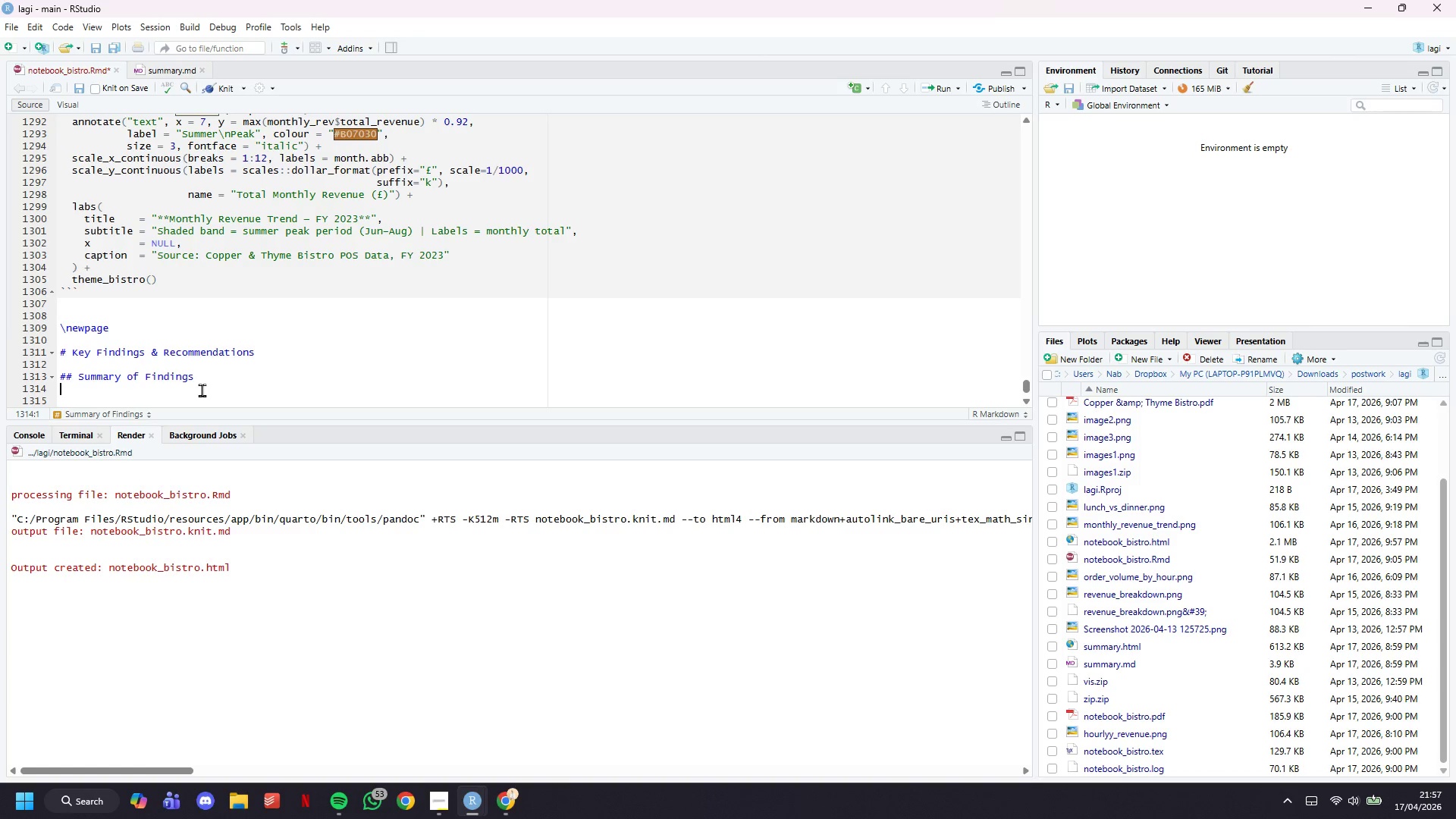 
key(Enter)
 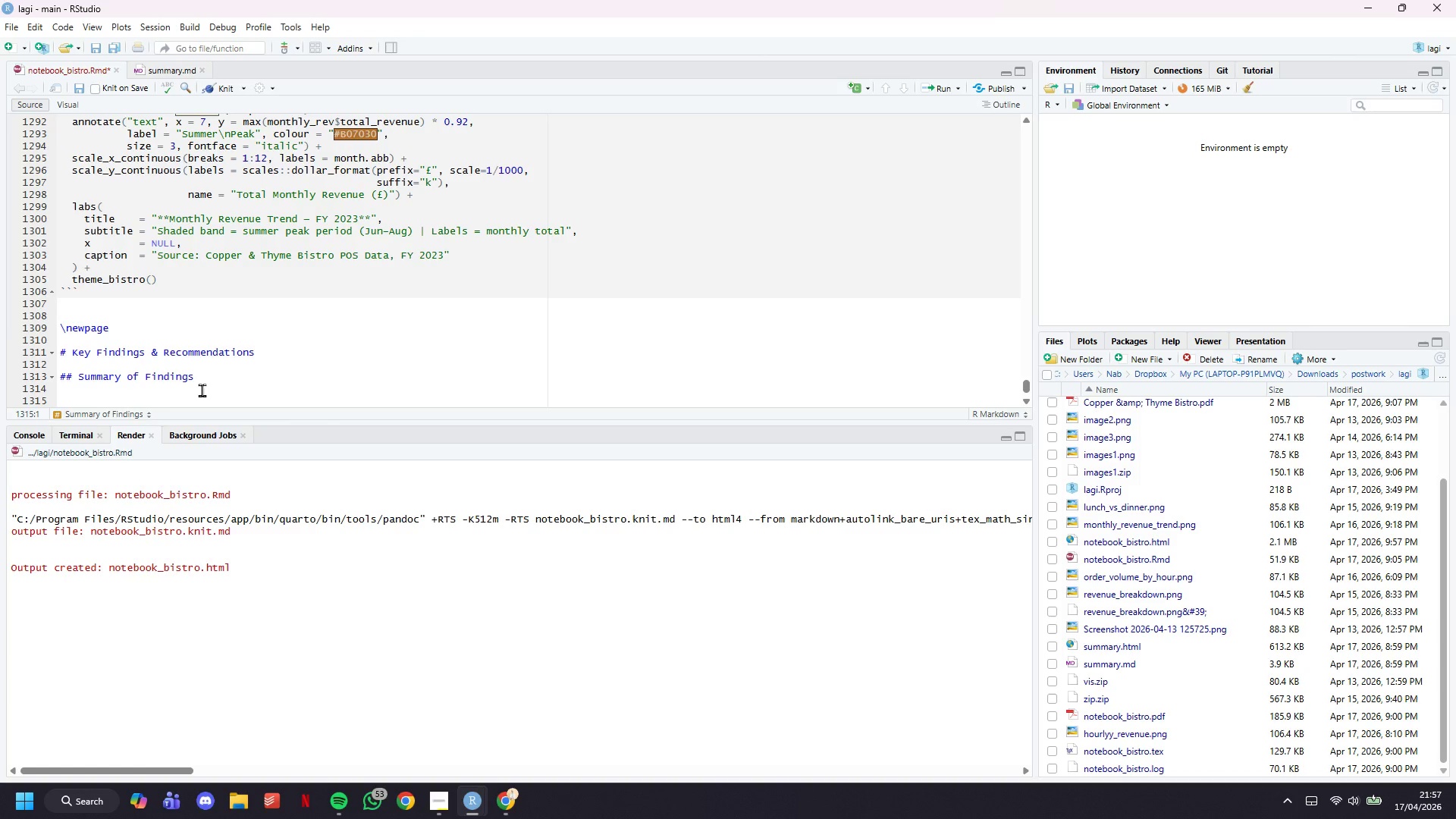 
key(Backquote)
 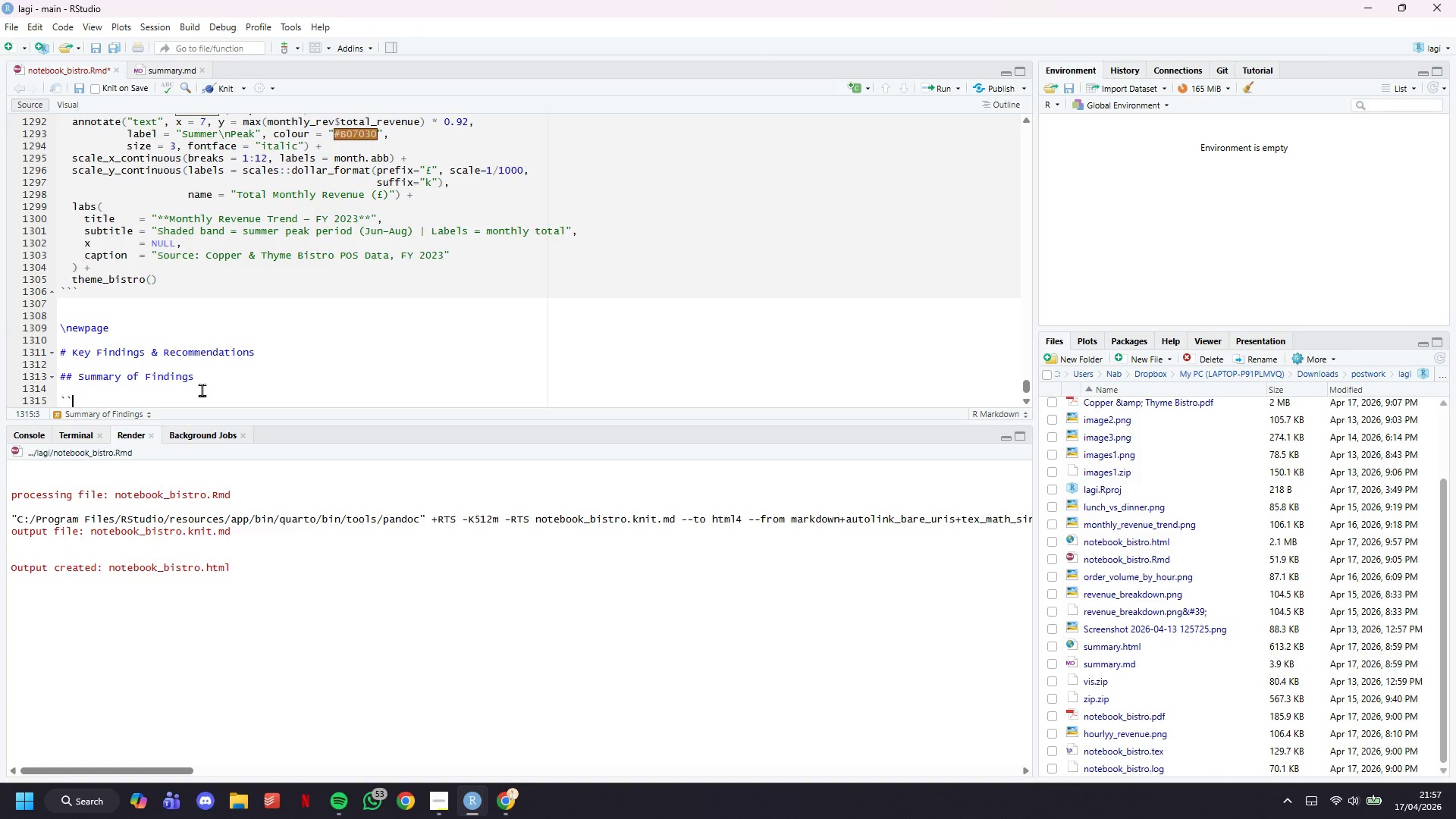 
key(Backquote)
 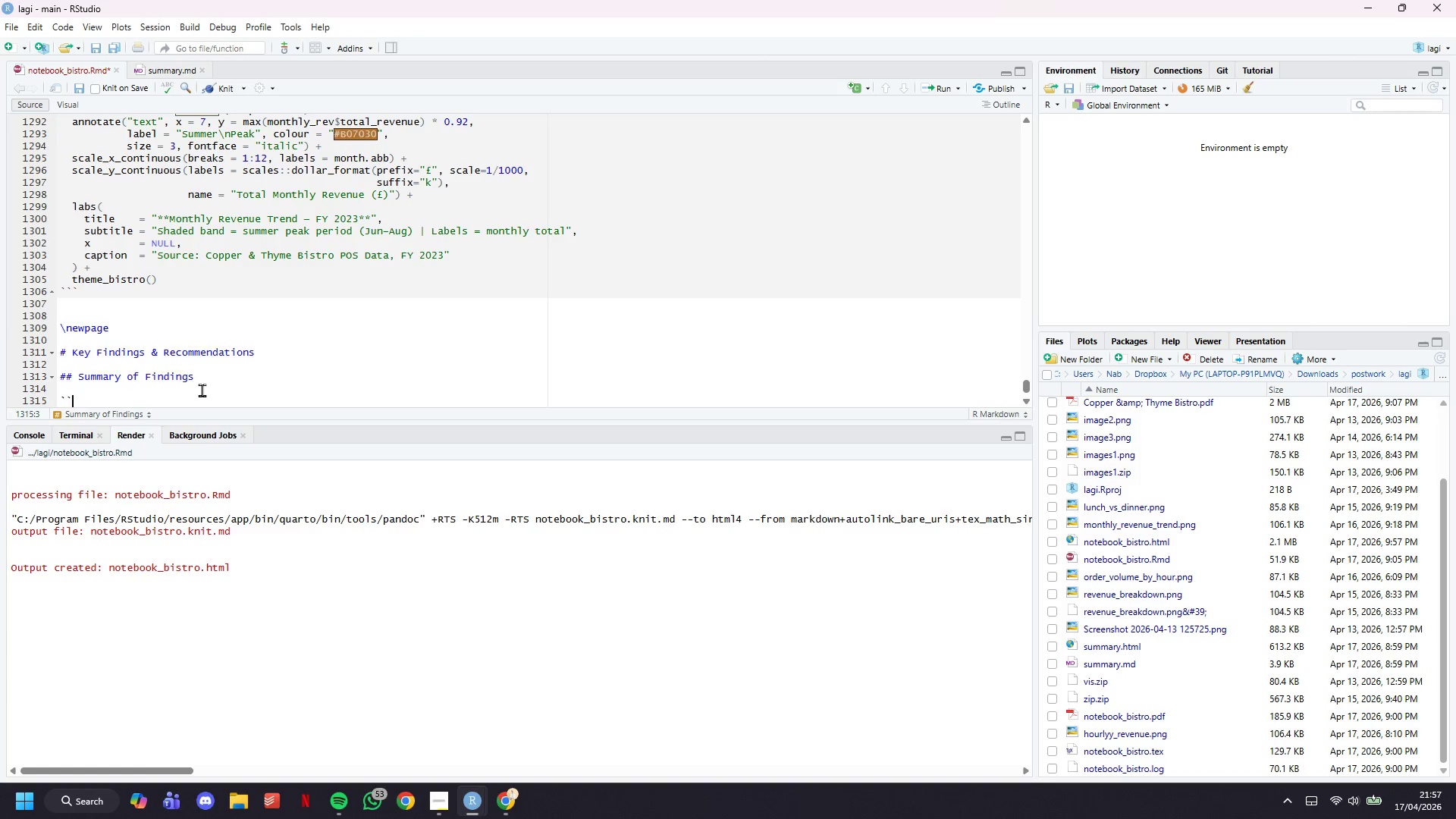 
key(Backquote)
 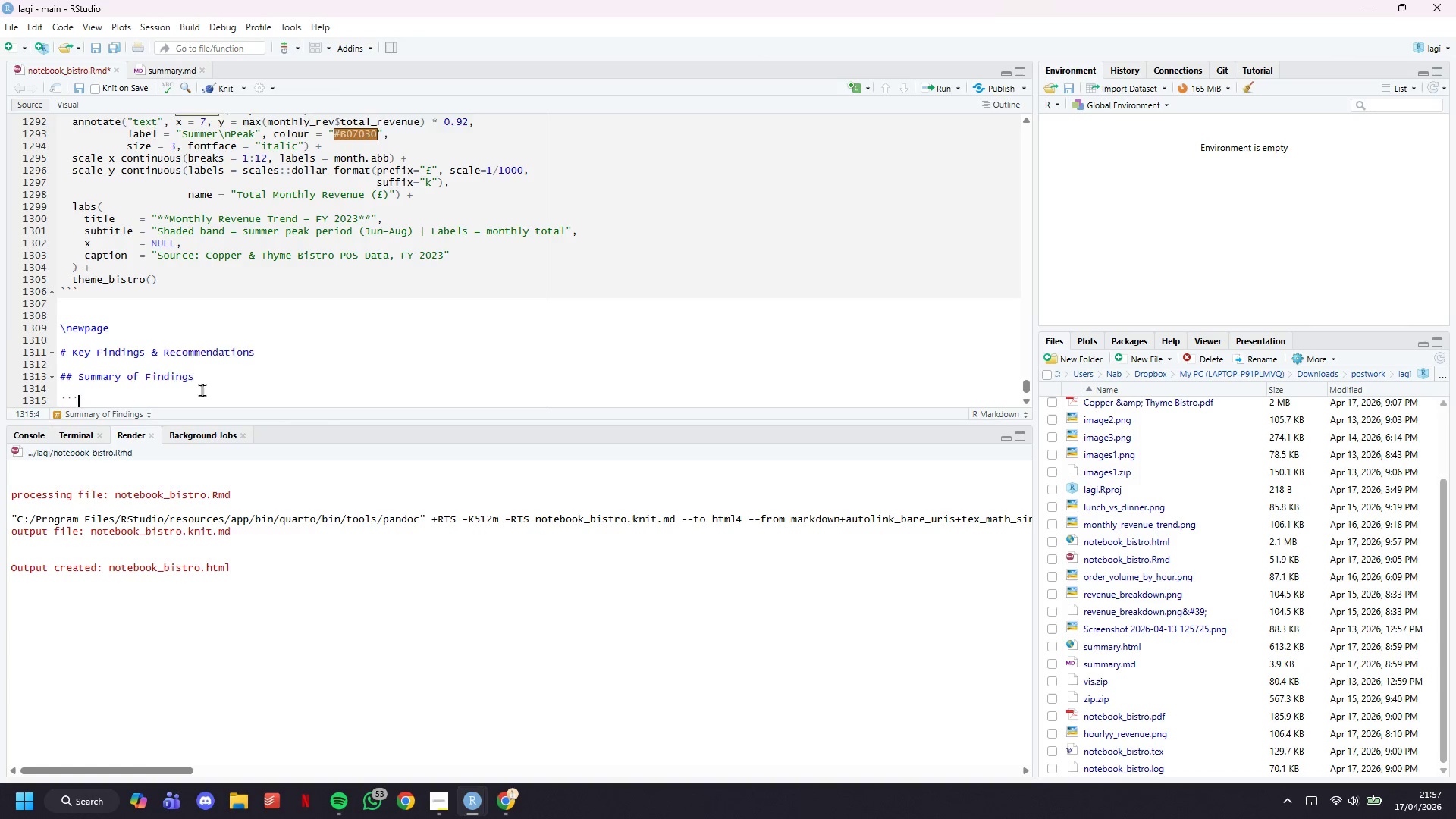 
key(Enter)
 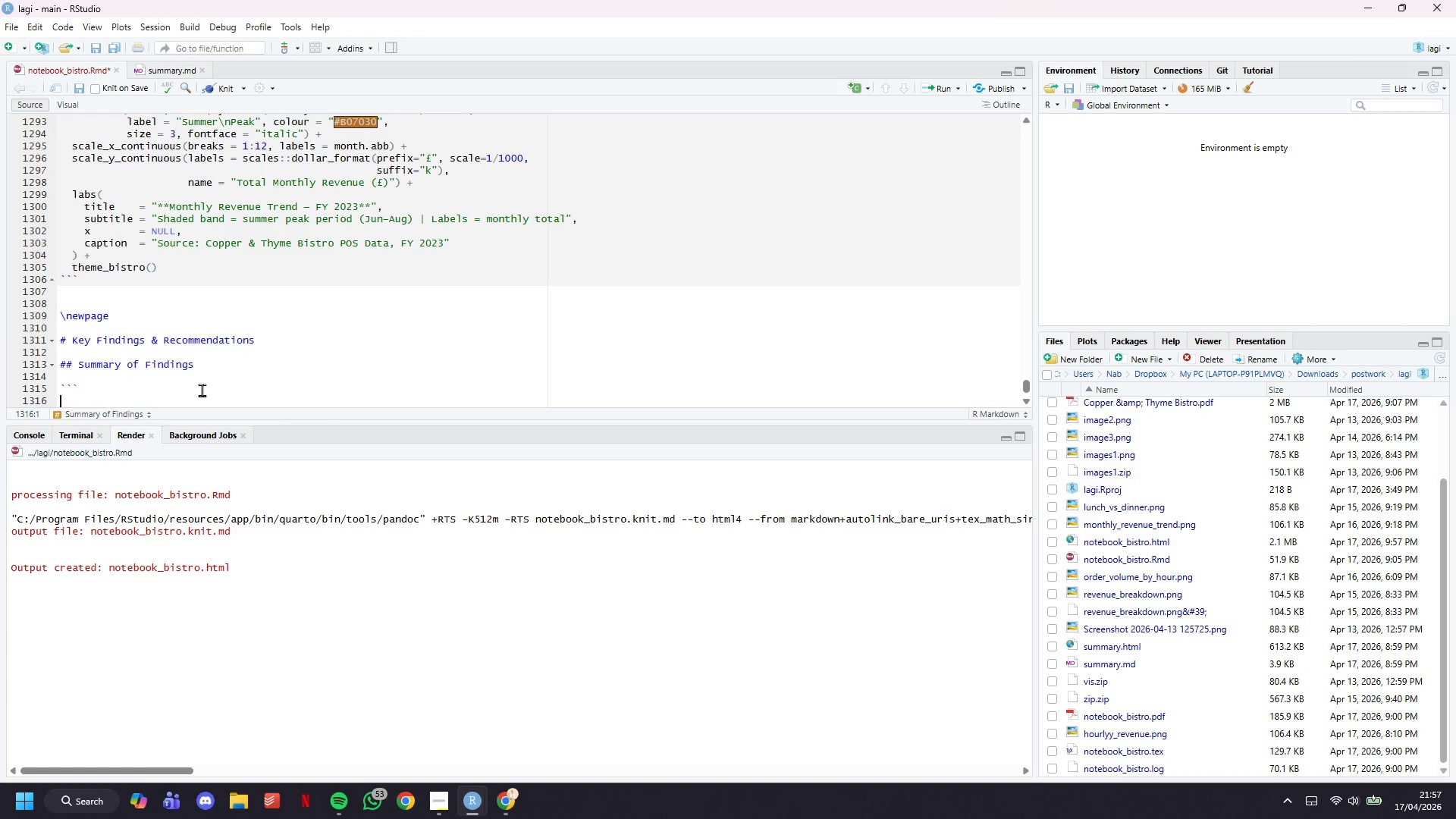 
key(Enter)
 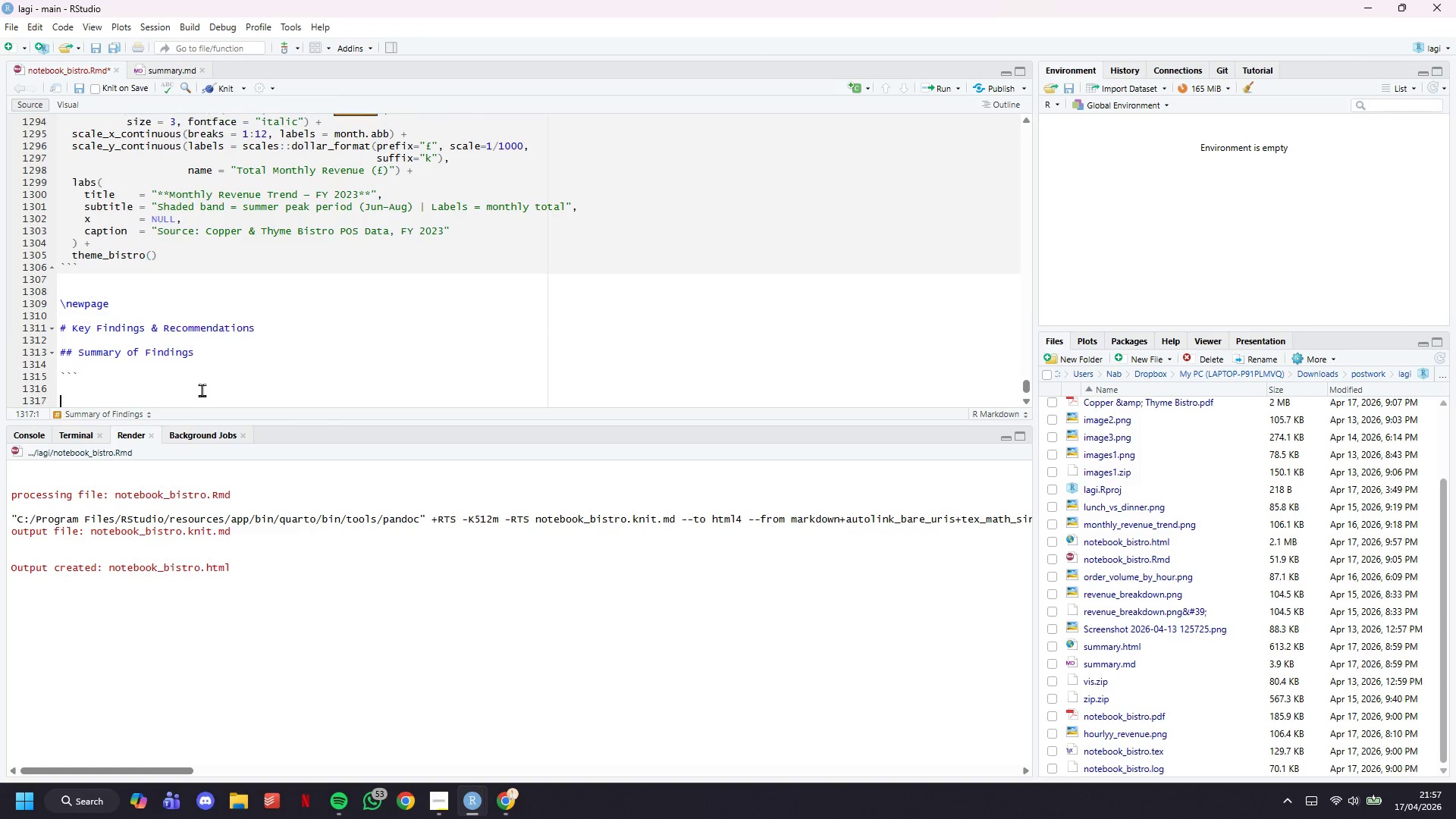 
key(Enter)
 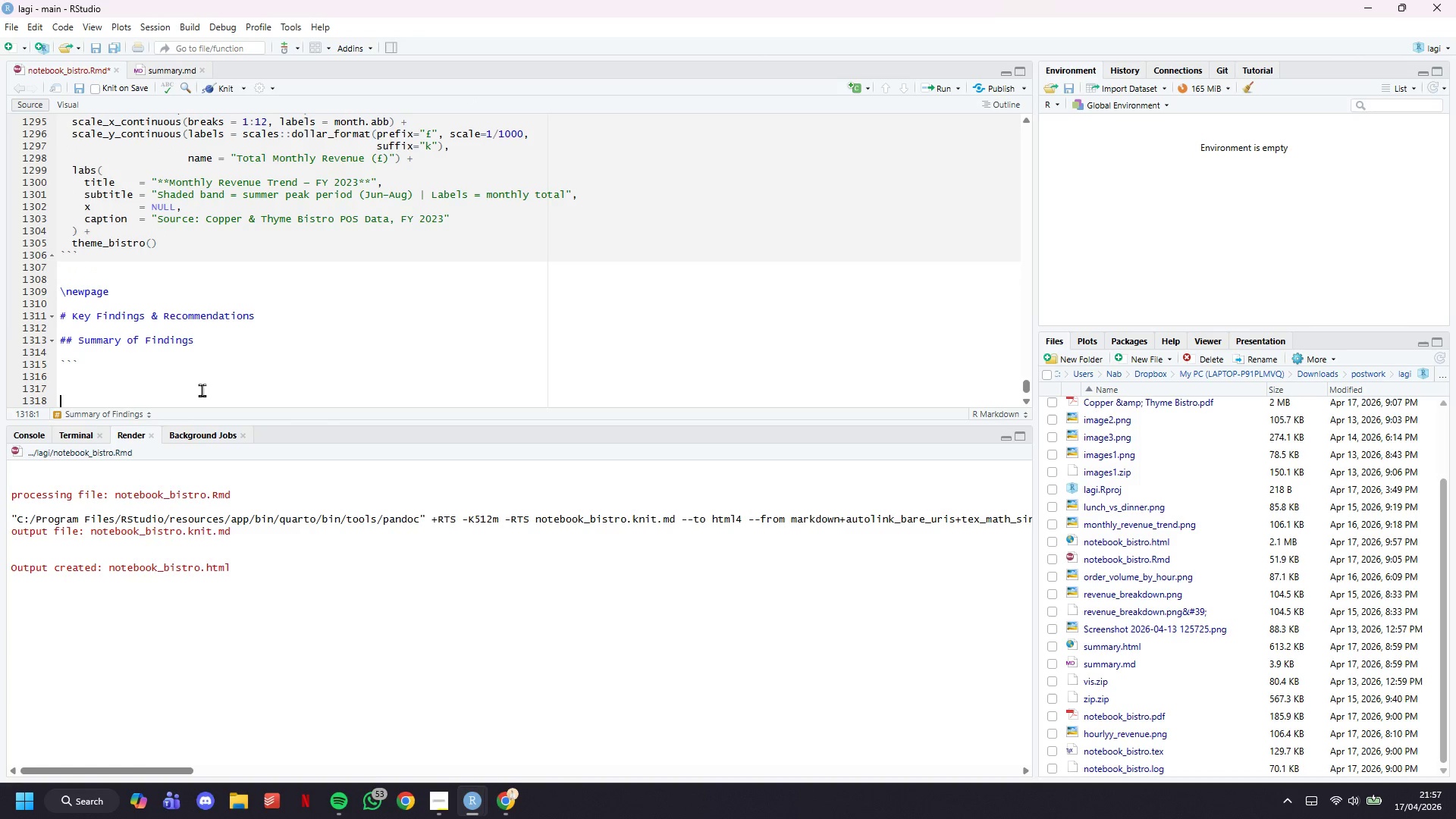 
key(Backquote)
 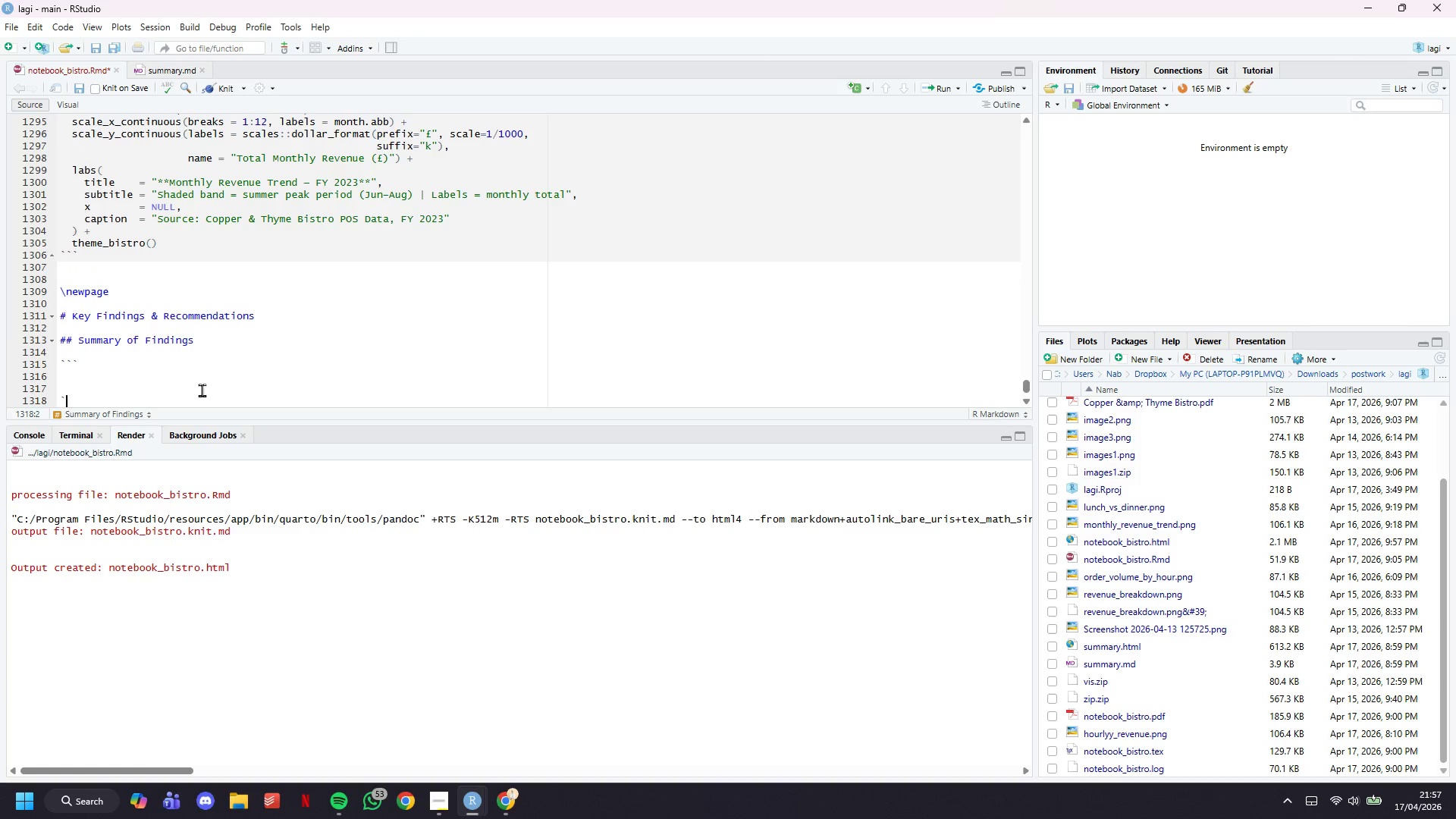 
key(Backquote)
 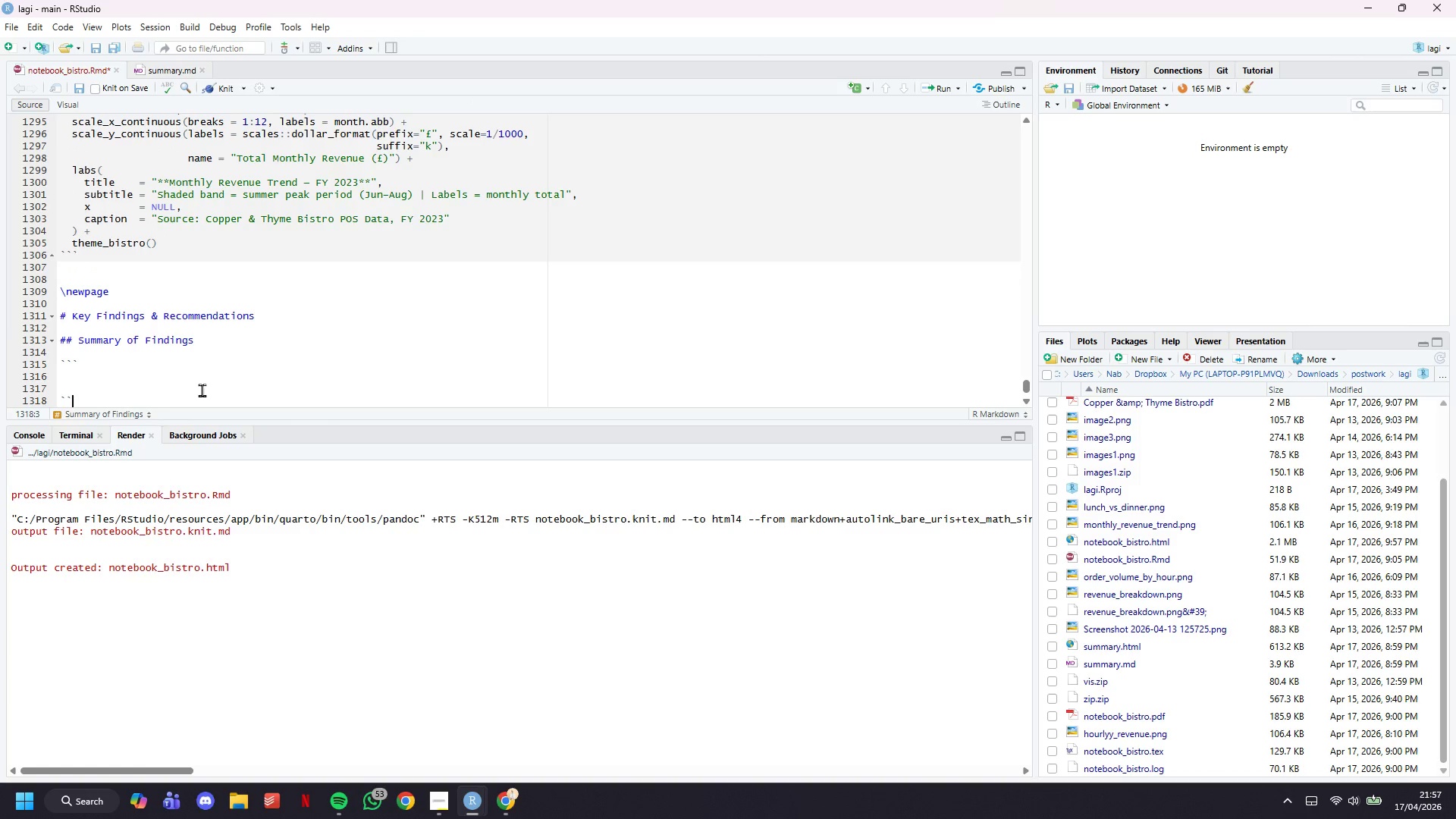 
key(Backquote)
 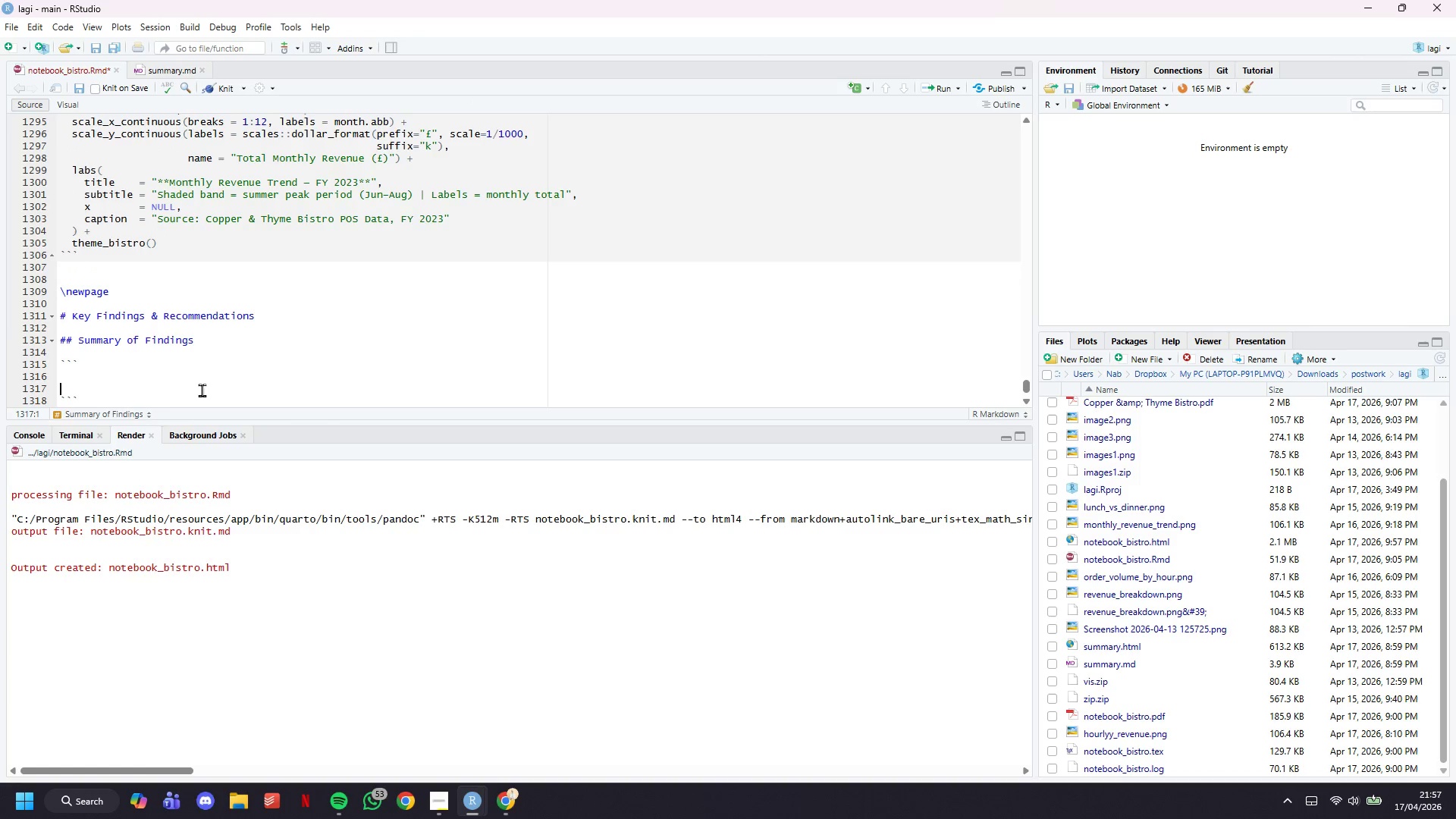 
key(ArrowUp)
 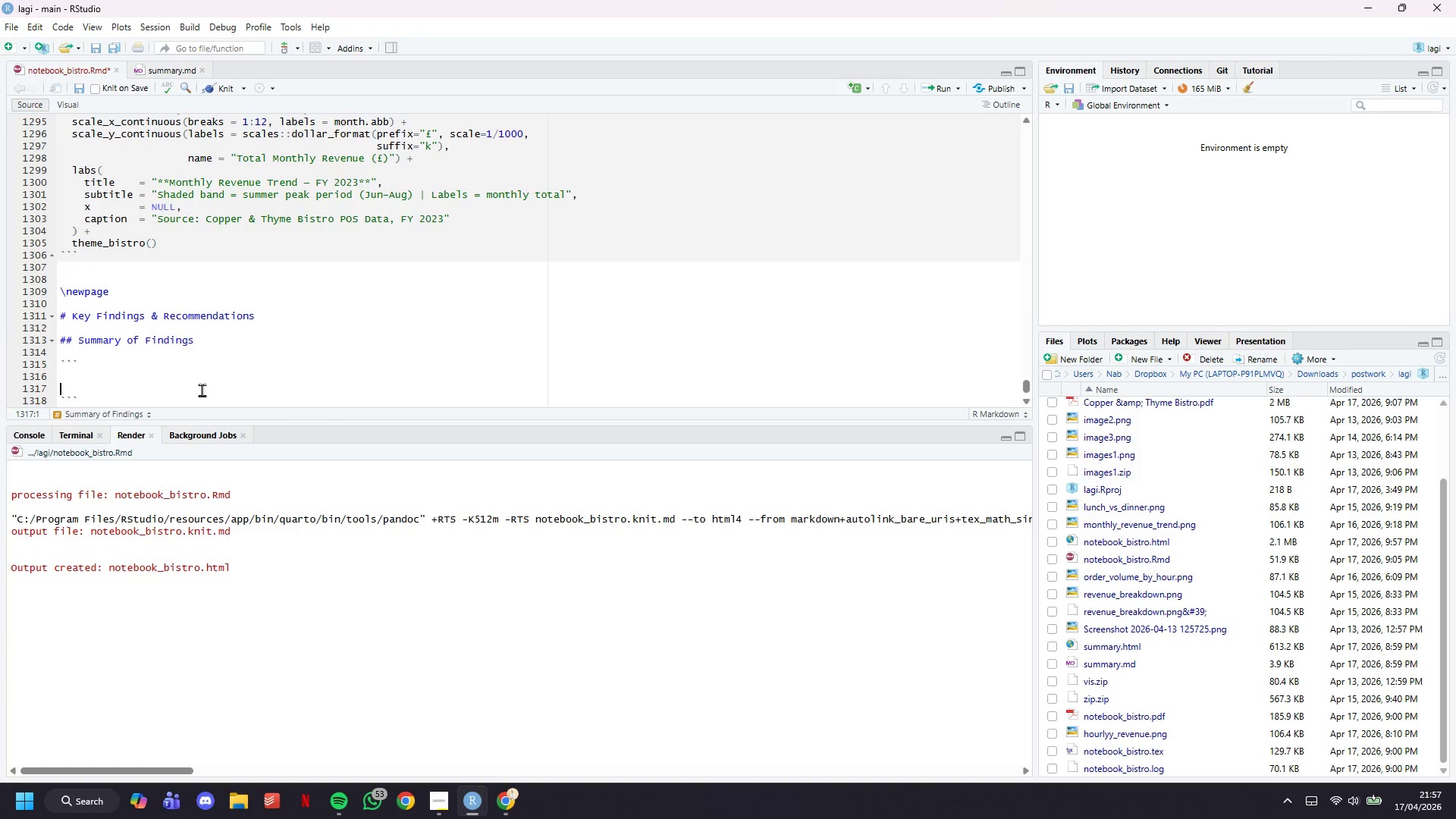 
key(ArrowUp)
 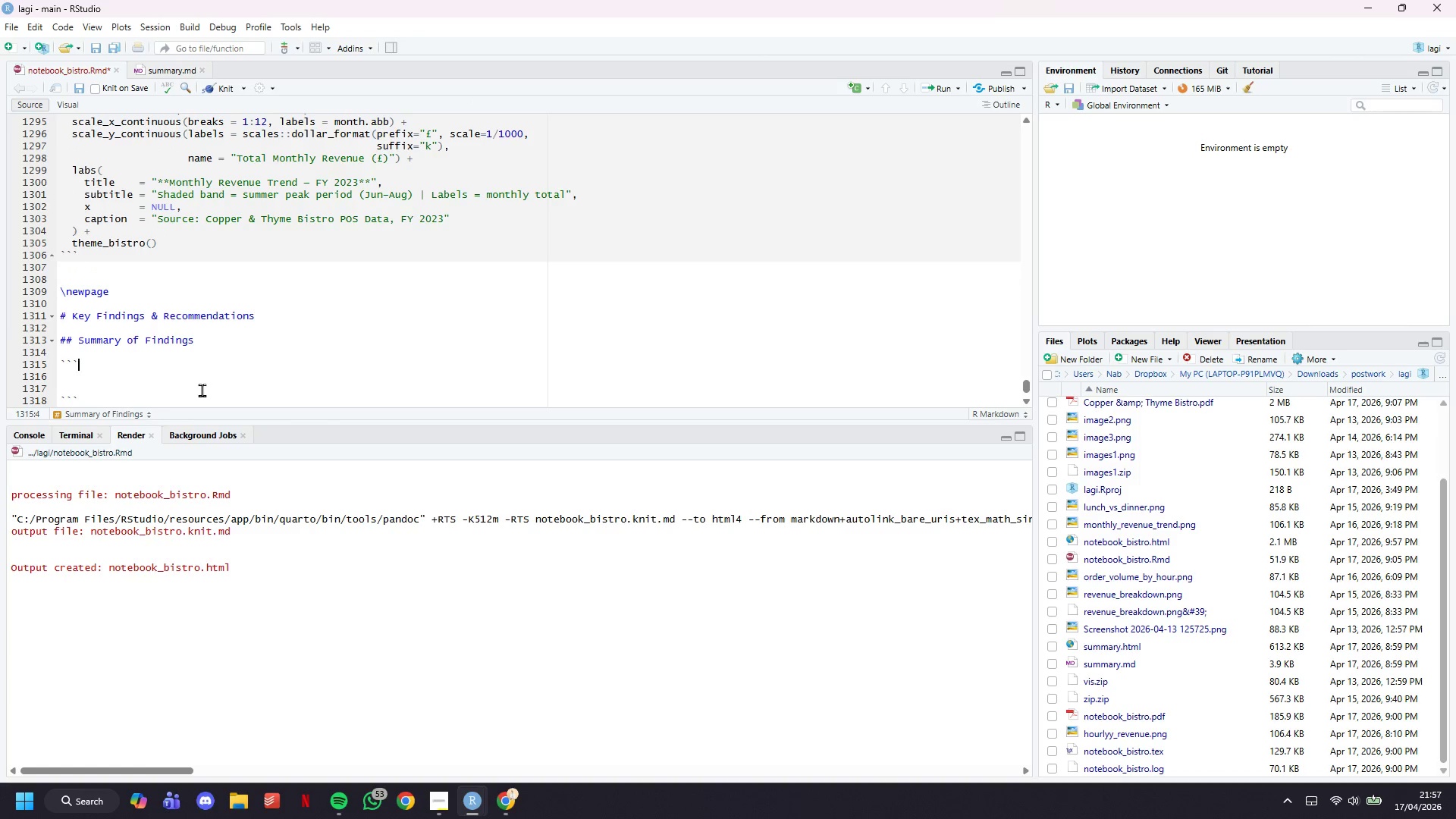 
key(ArrowUp)
 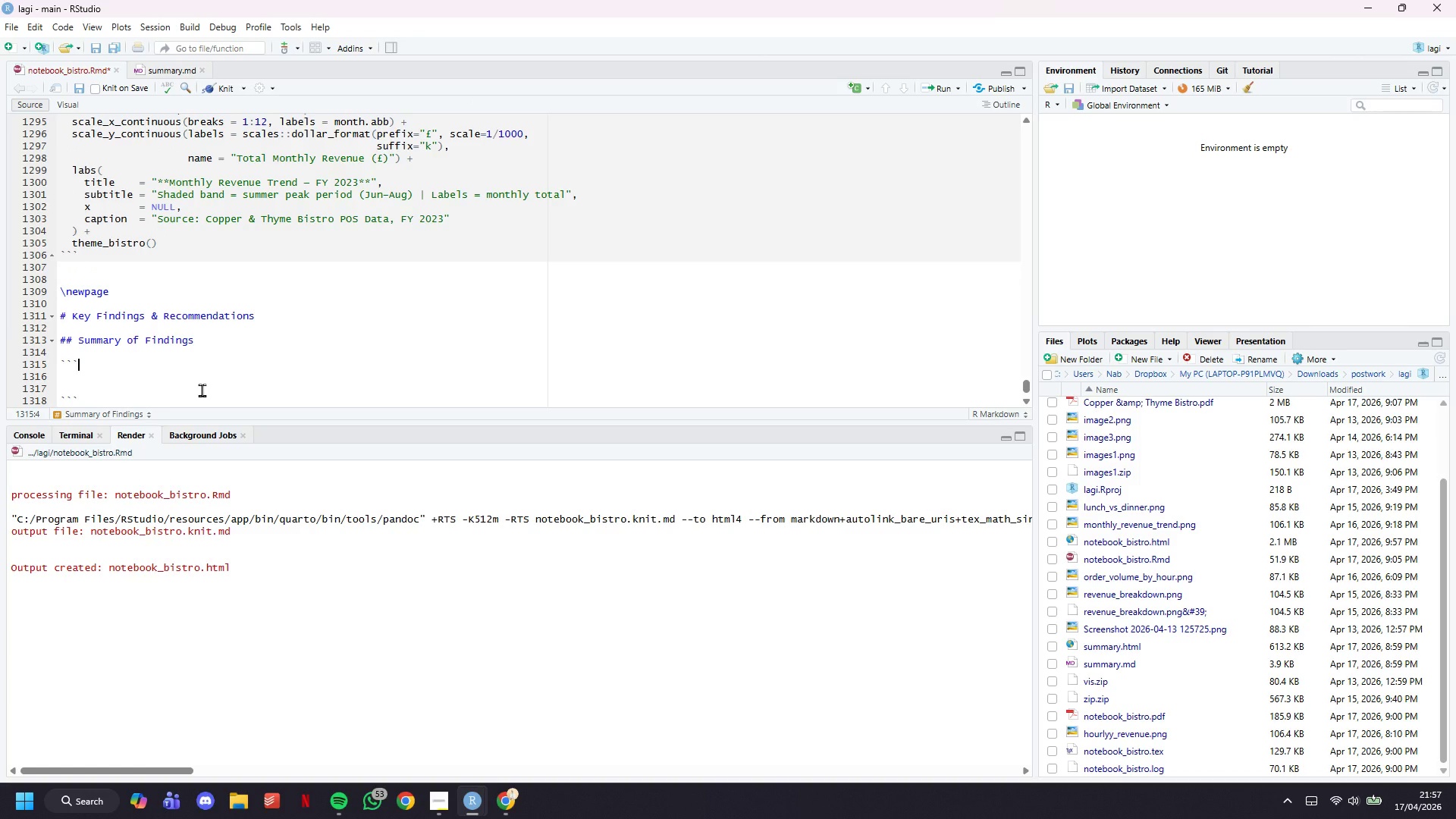 
type({r findings-table)
 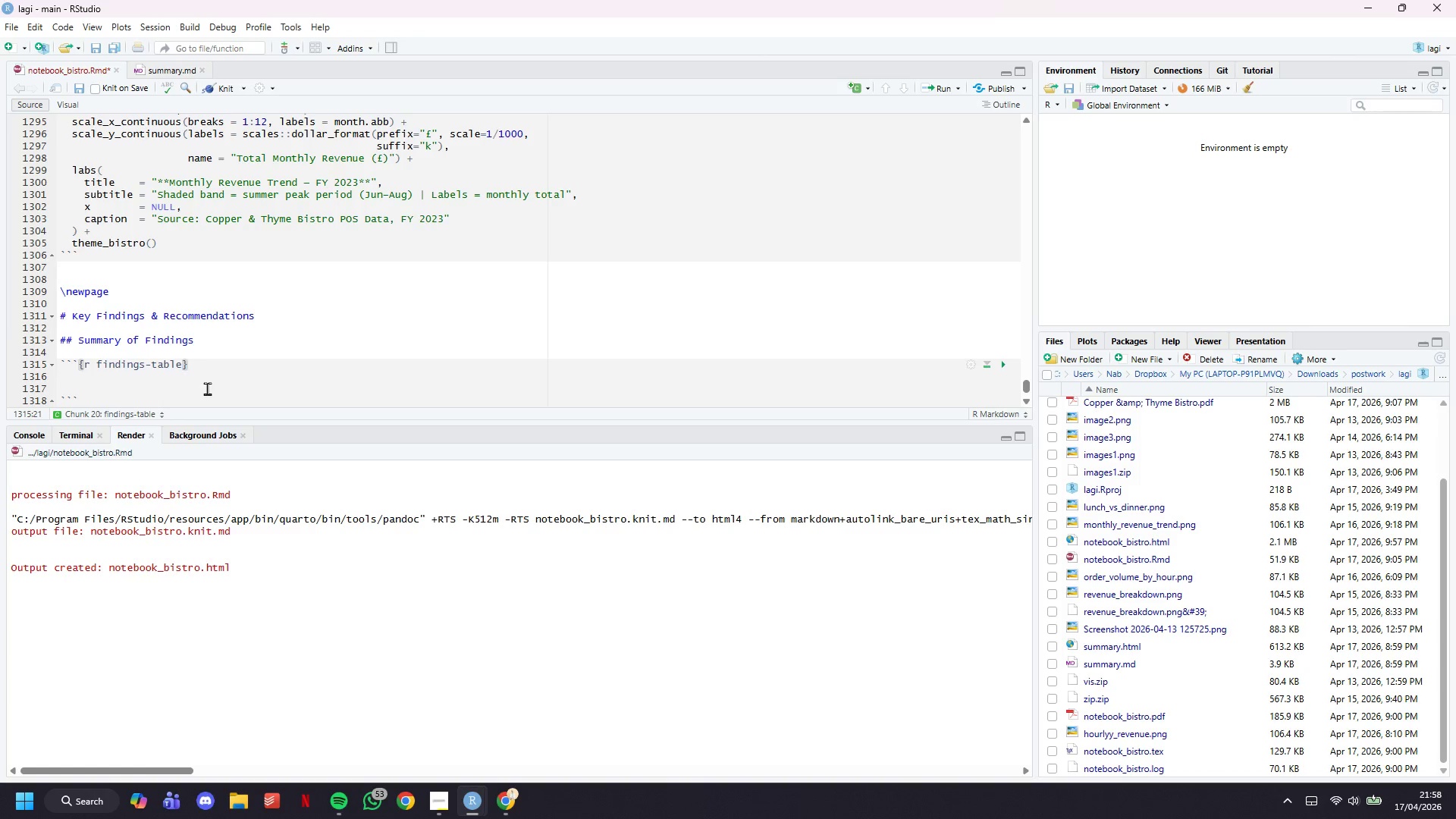 
wait(22.56)
 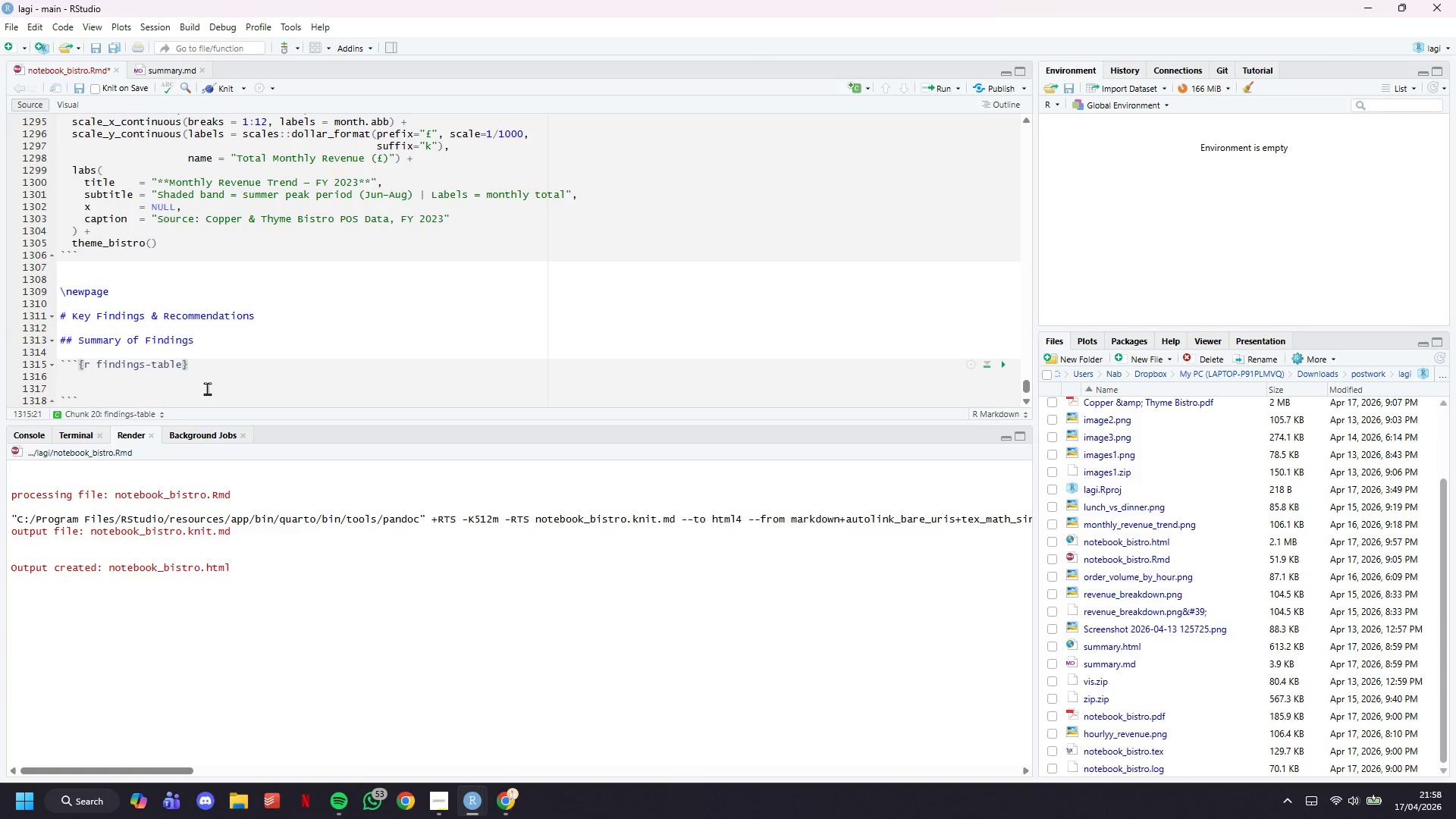 
key(ArrowRight)
 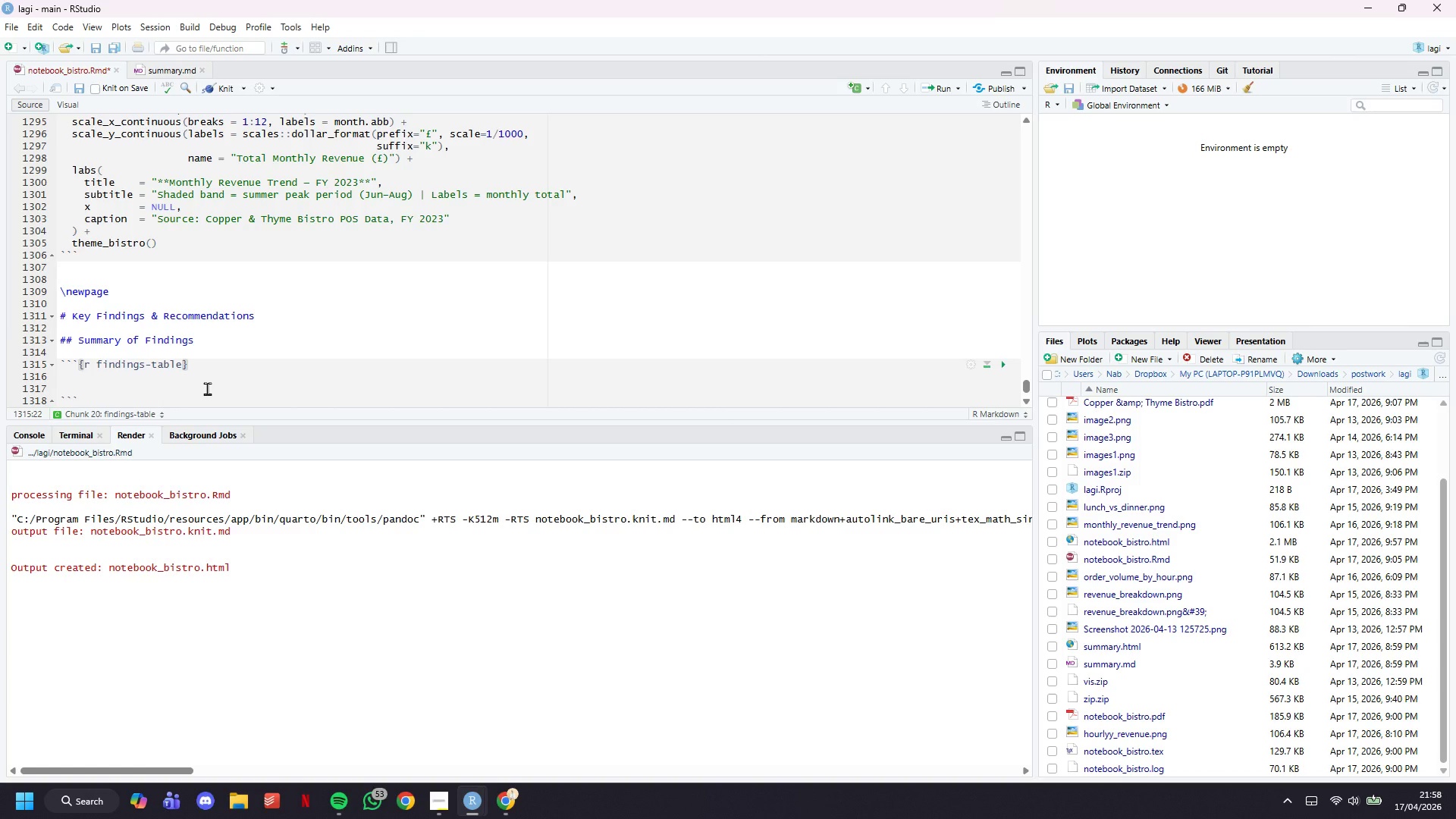 
key(Enter)
 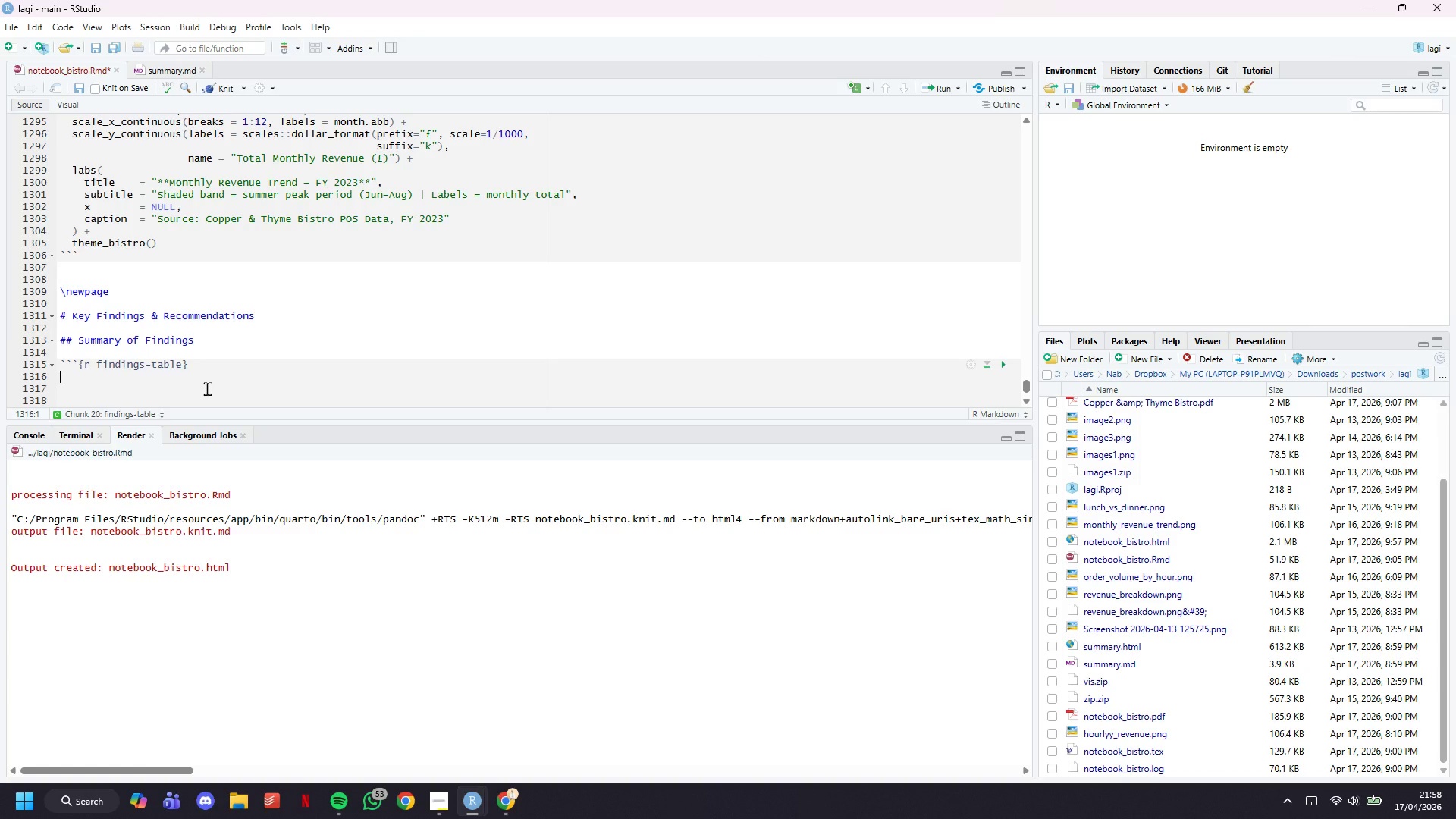 
key(Enter)
 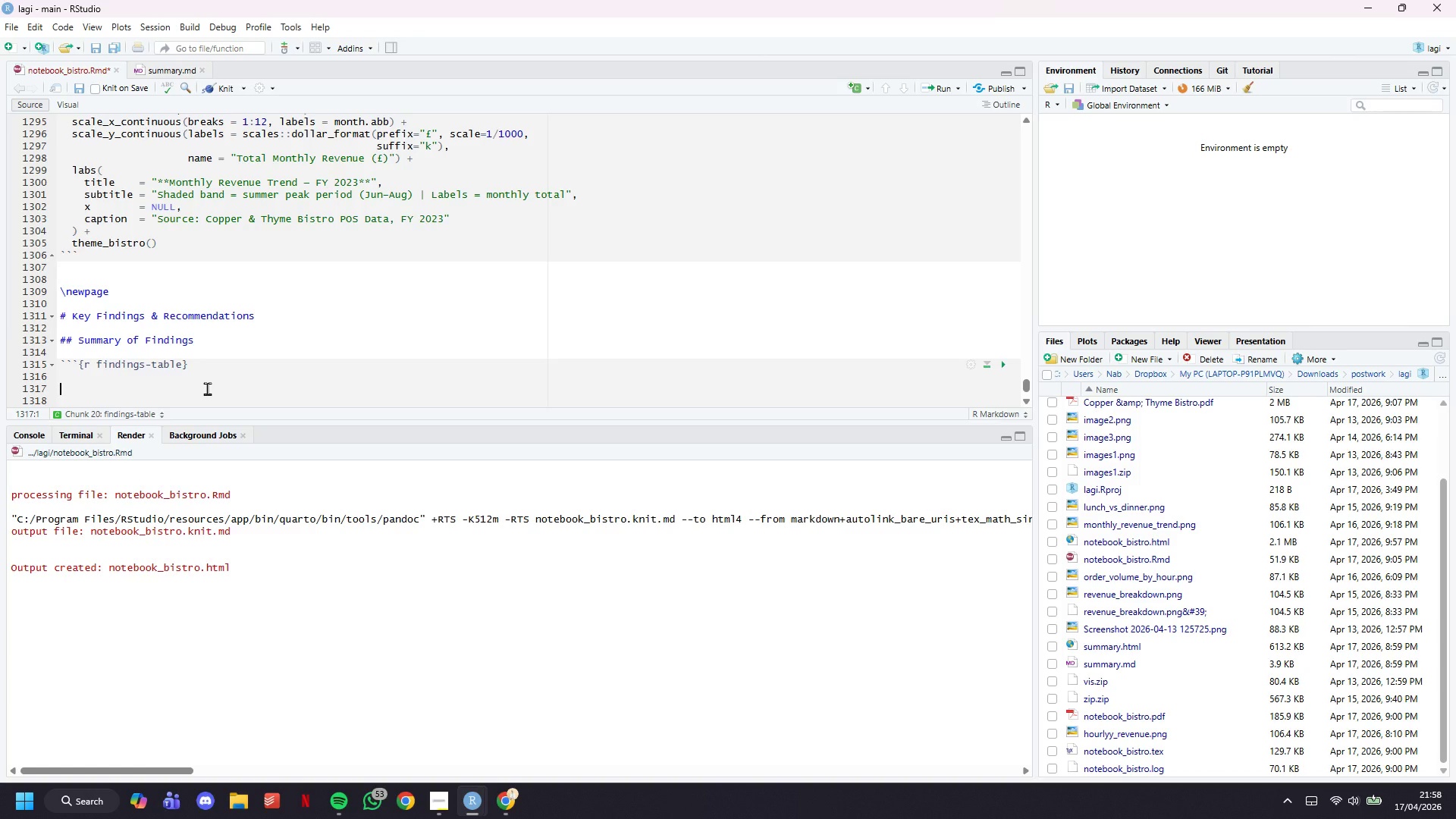 
type(# PURPOSE : Present key findings as a structured, manager-readable table.)
 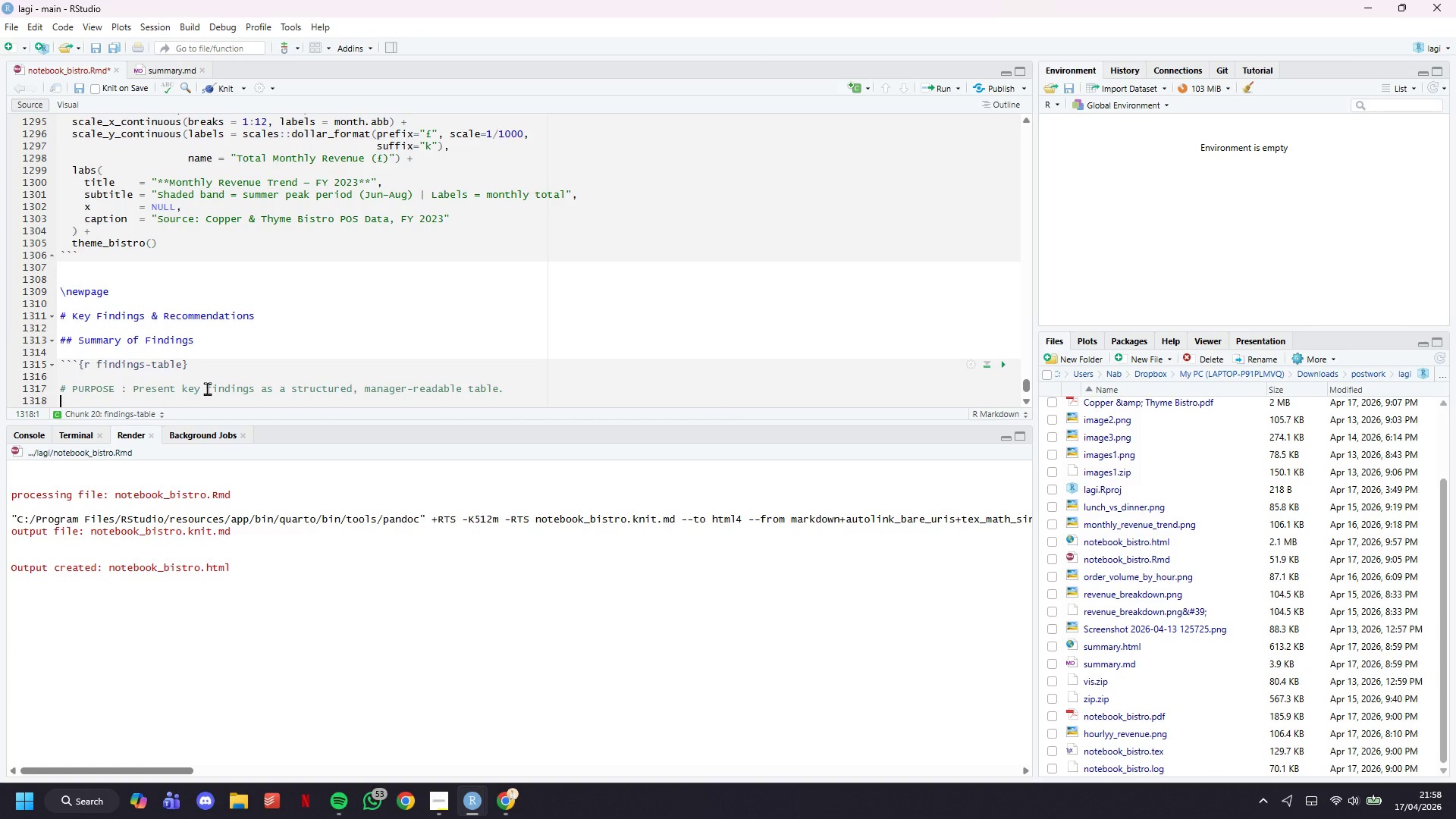 
 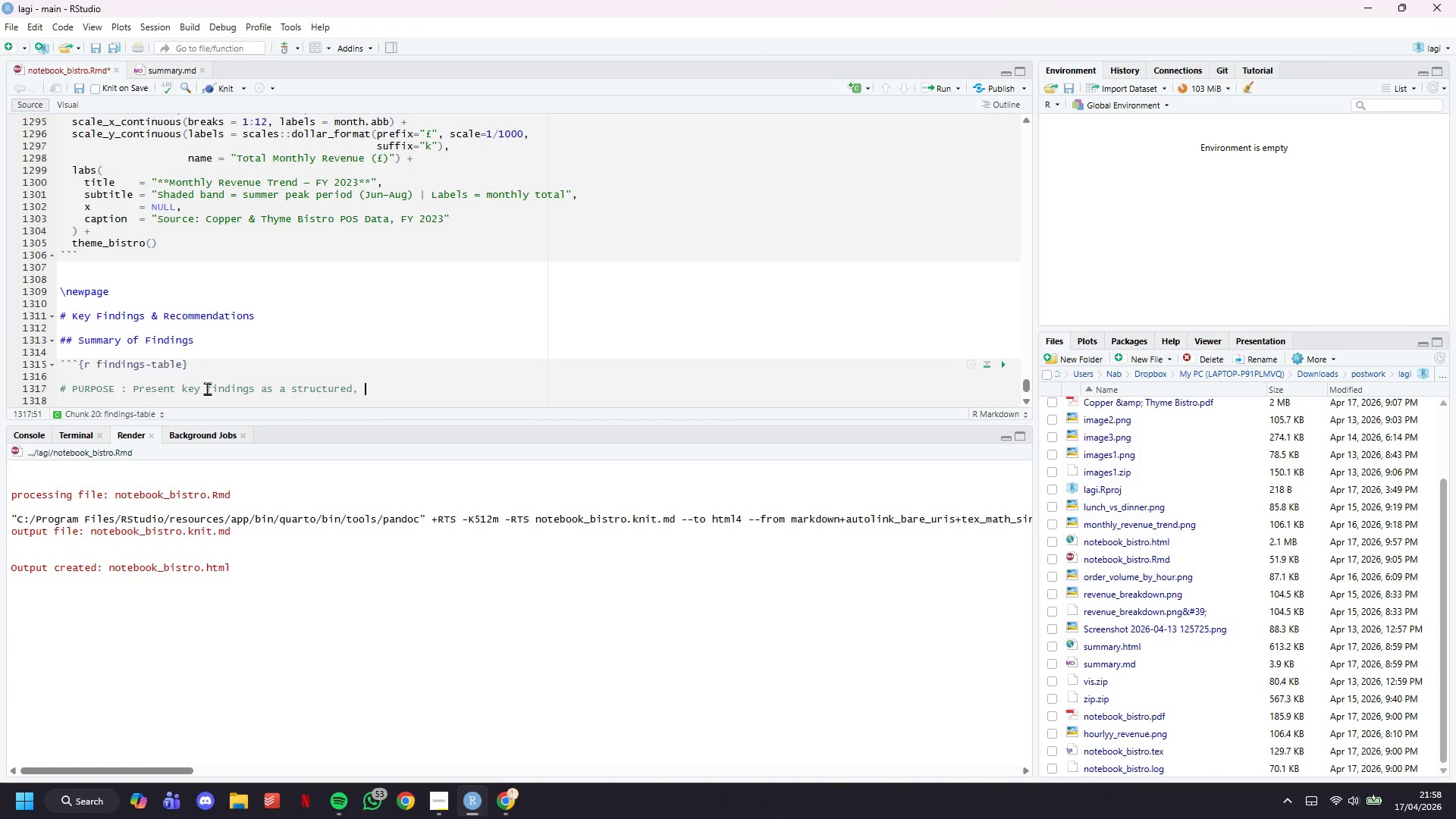 
key(Enter)
 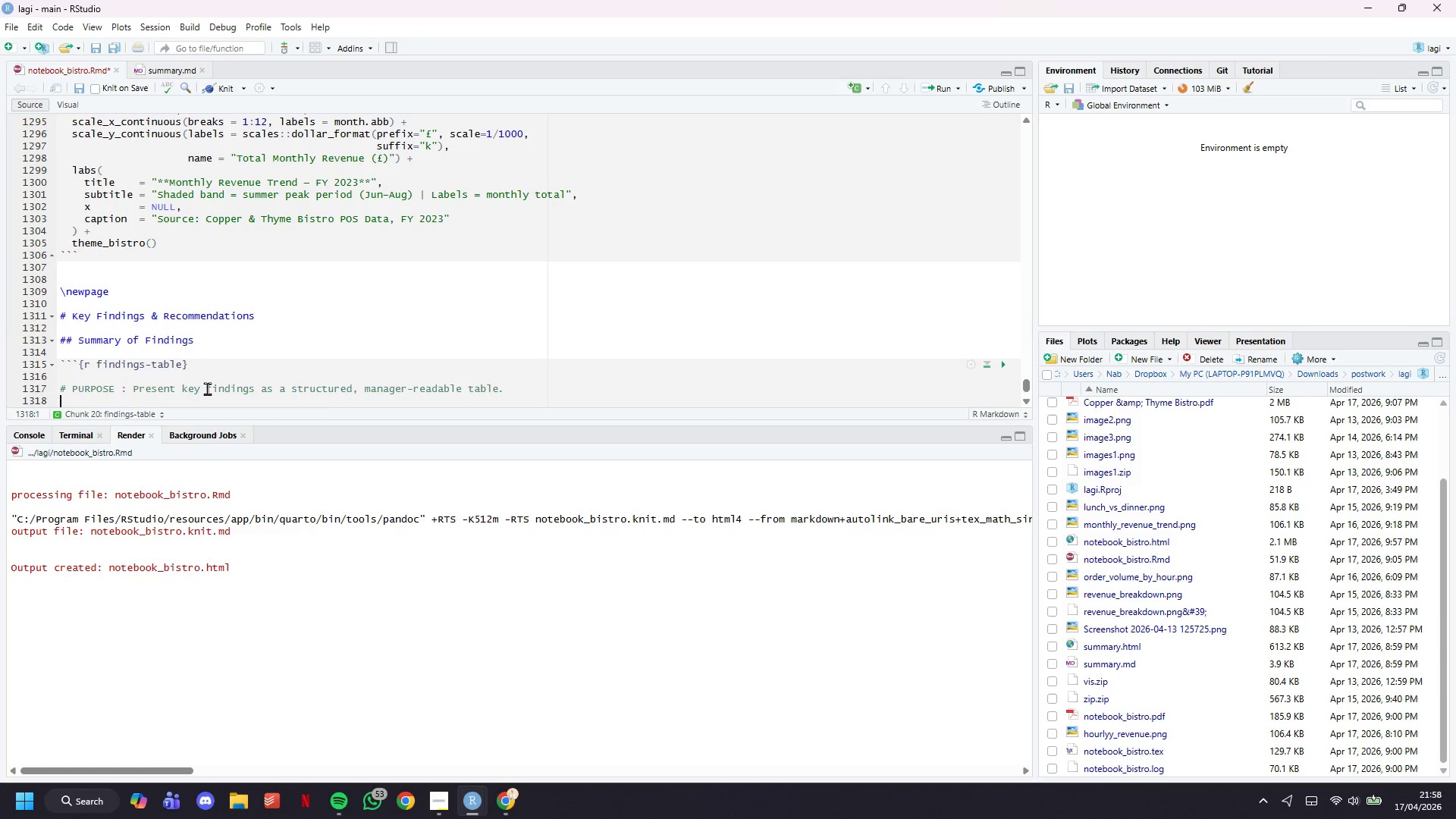 
type(# This is the "")
 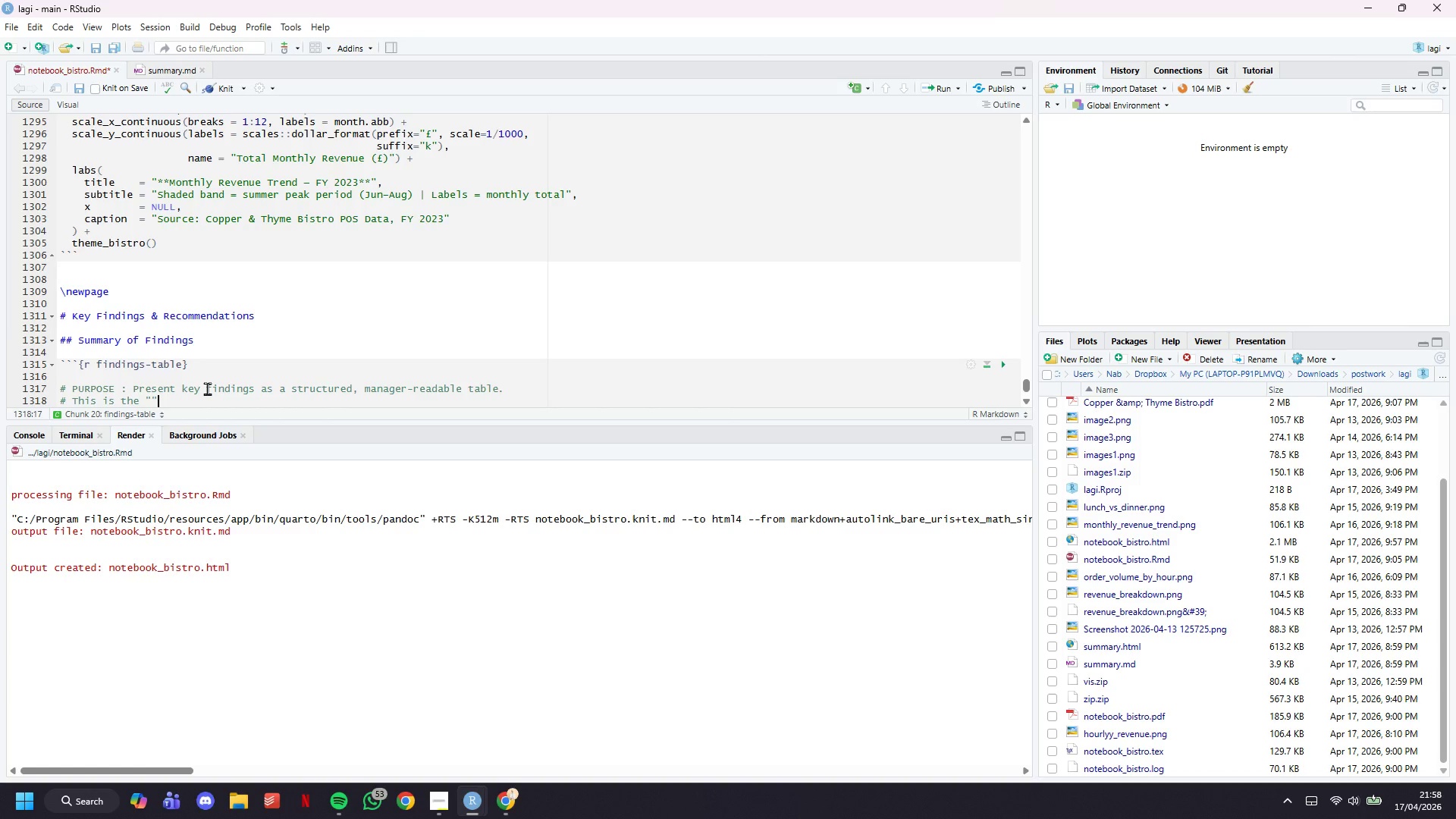 
 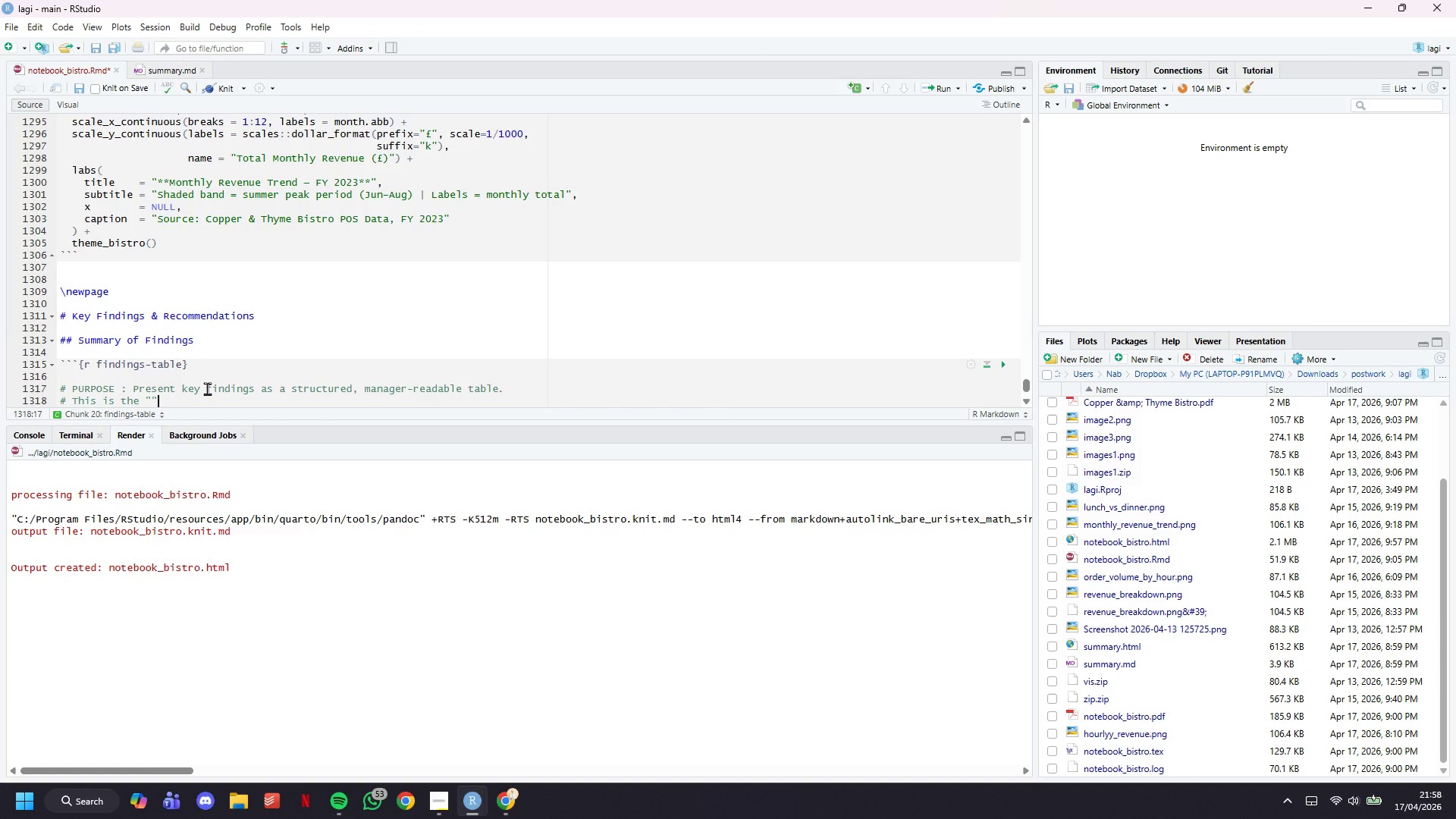 
key(ArrowLeft)
 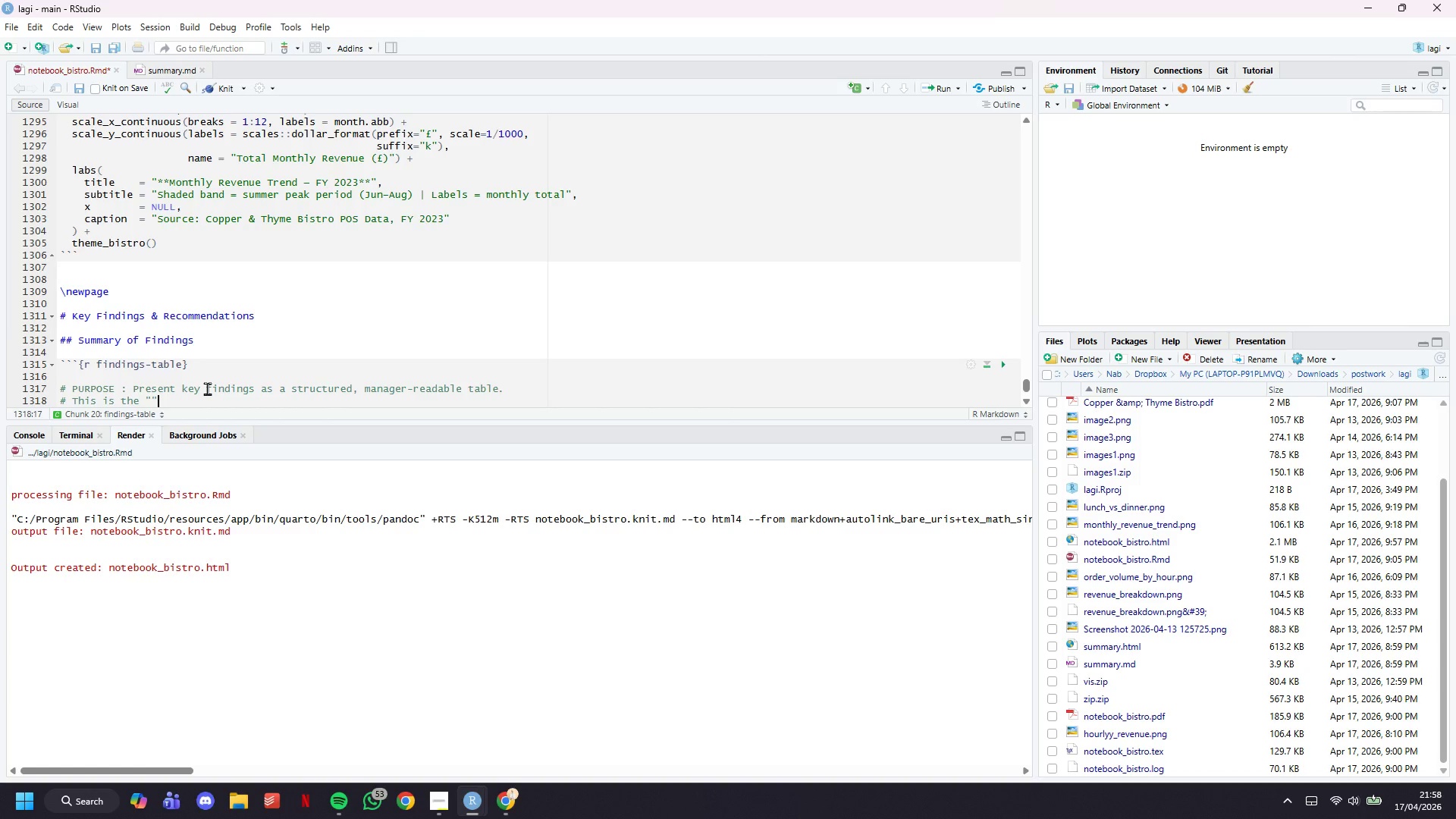 
type(show)
key(Backspace)
key(Backspace)
key(Backspace)
type(o what)
 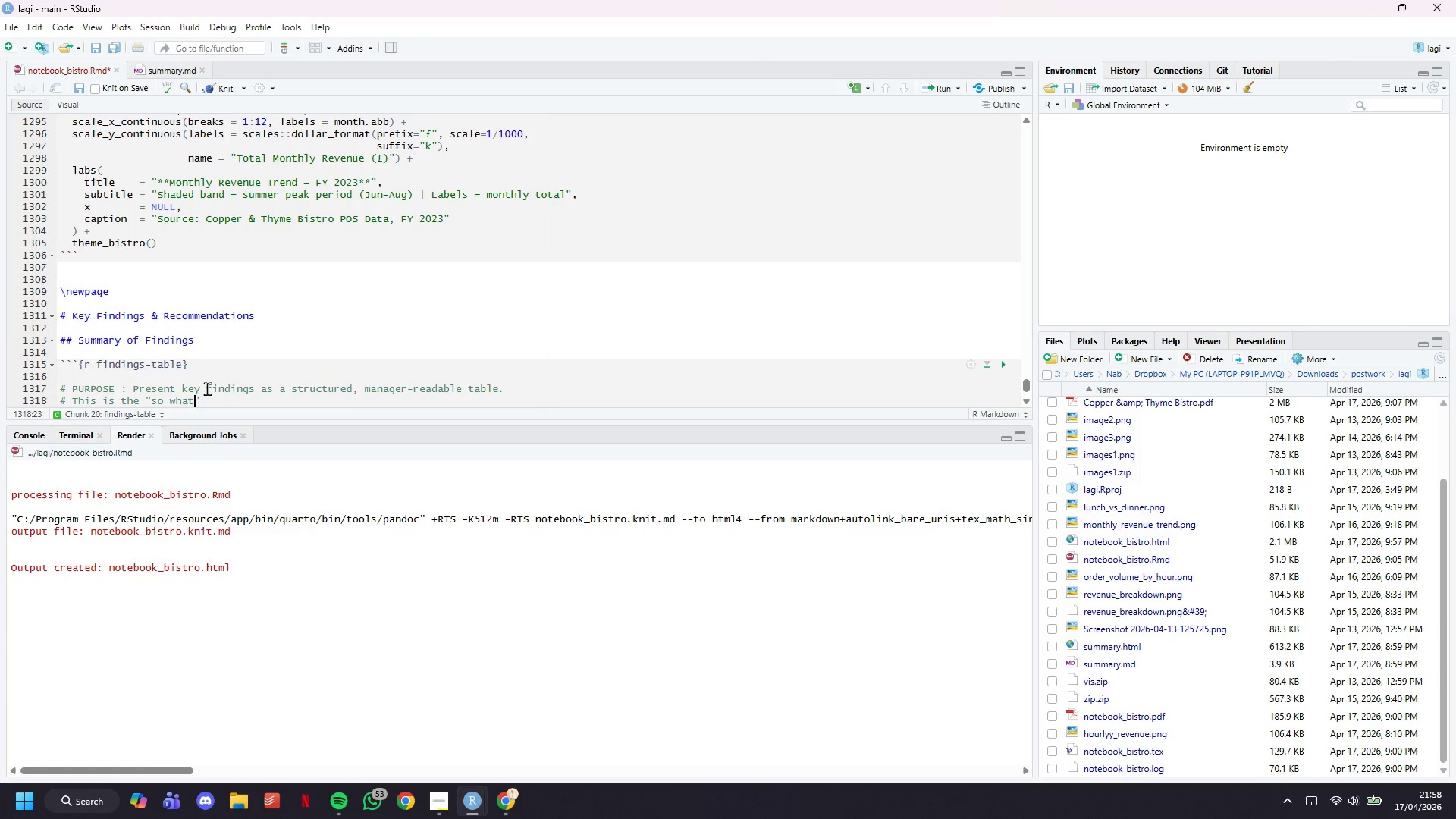 
key(ArrowRight)
 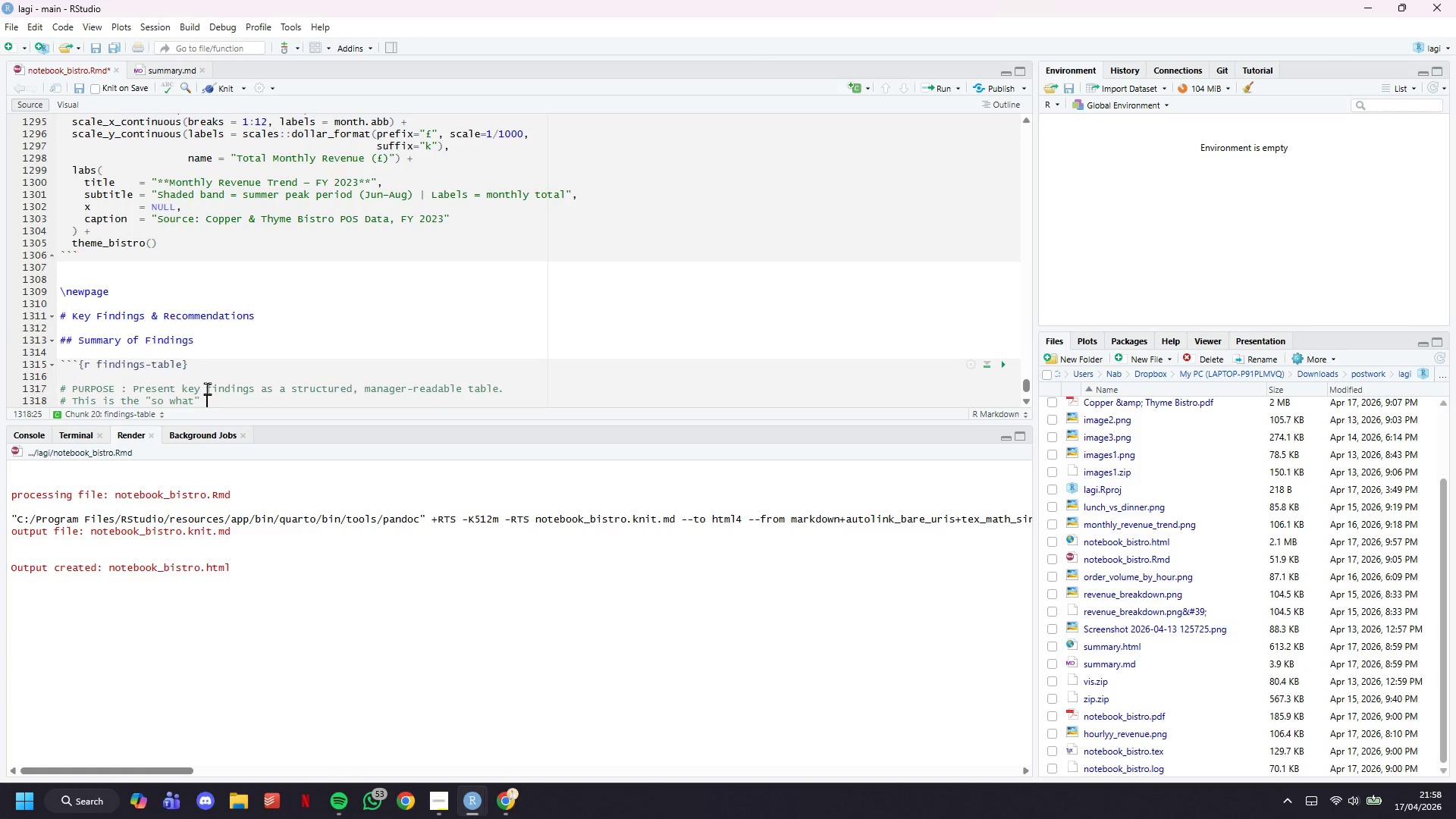 
type( section that tranl)
key(Backspace)
type(slates )
 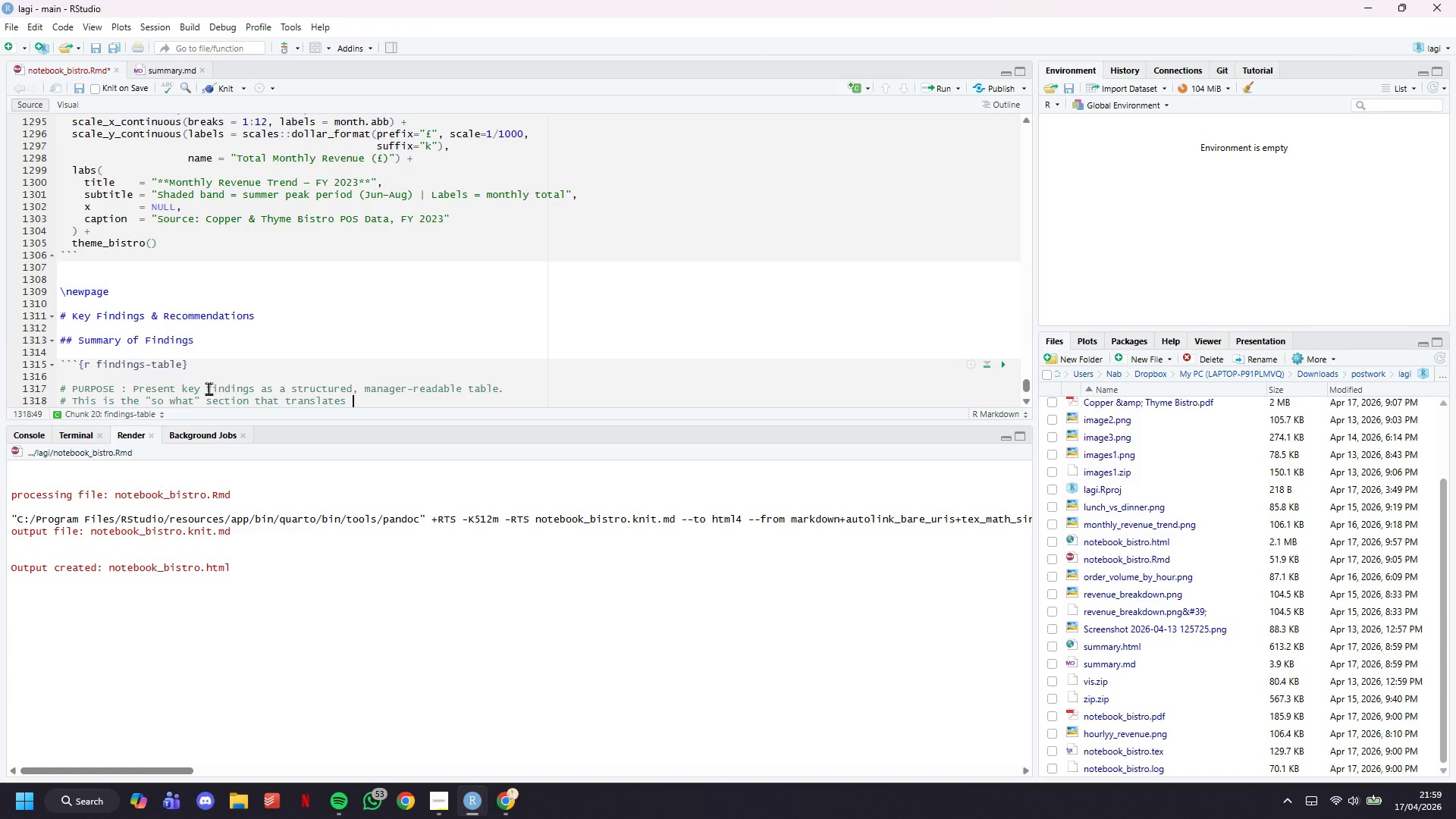 
wait(9.08)
 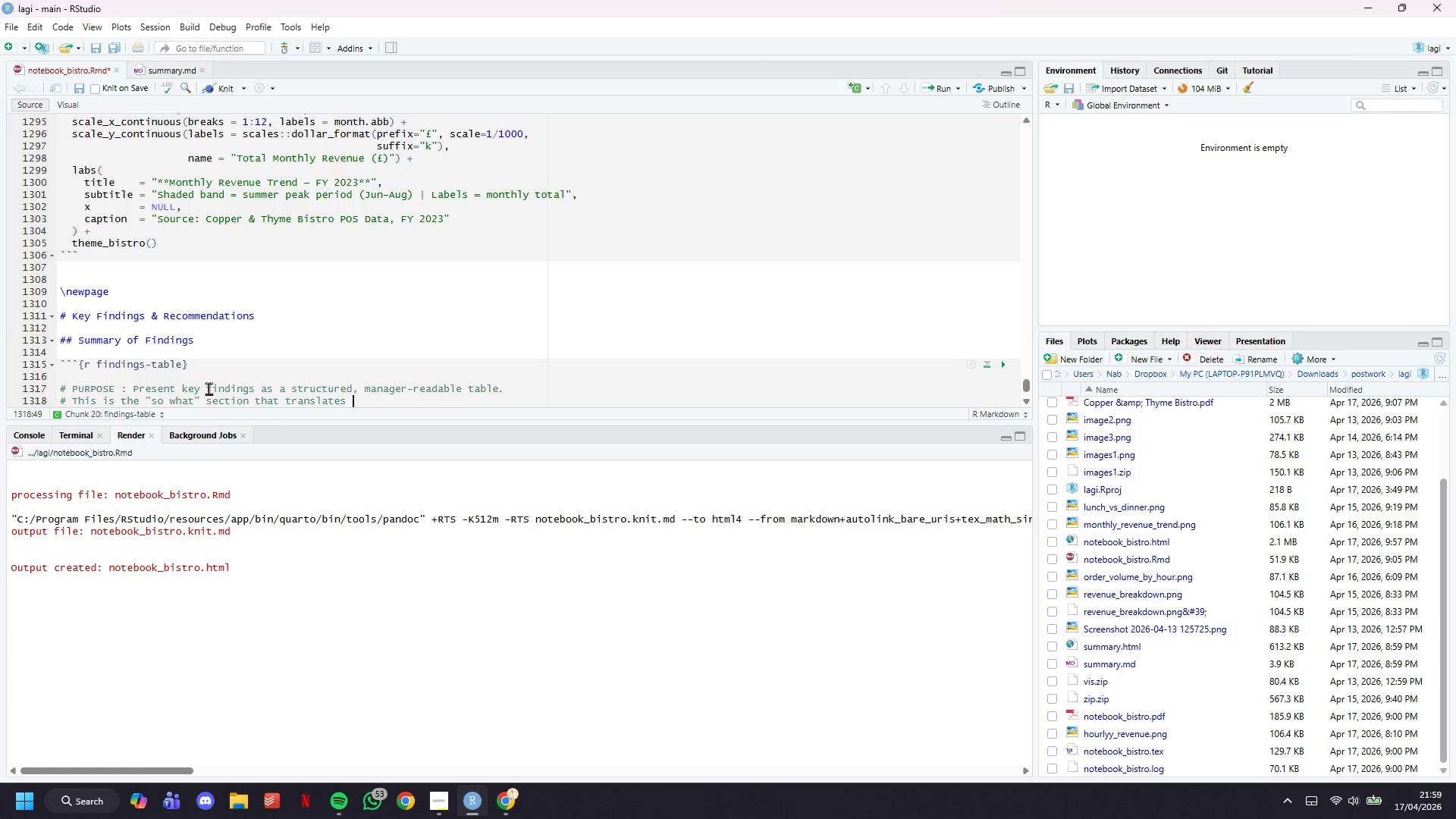 
type(the EDA into actions)
 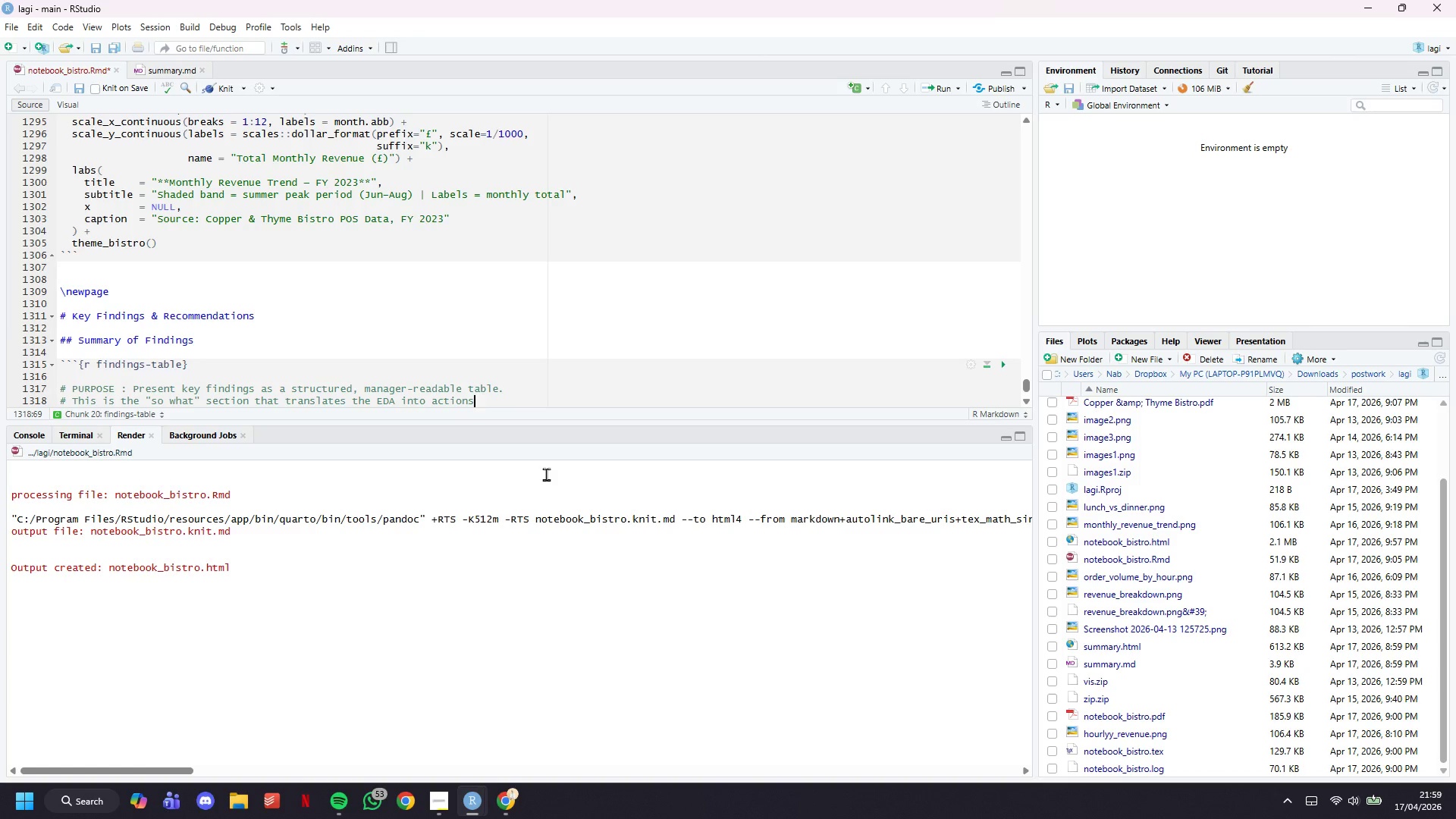 
key(Shift+ShiftRight)
 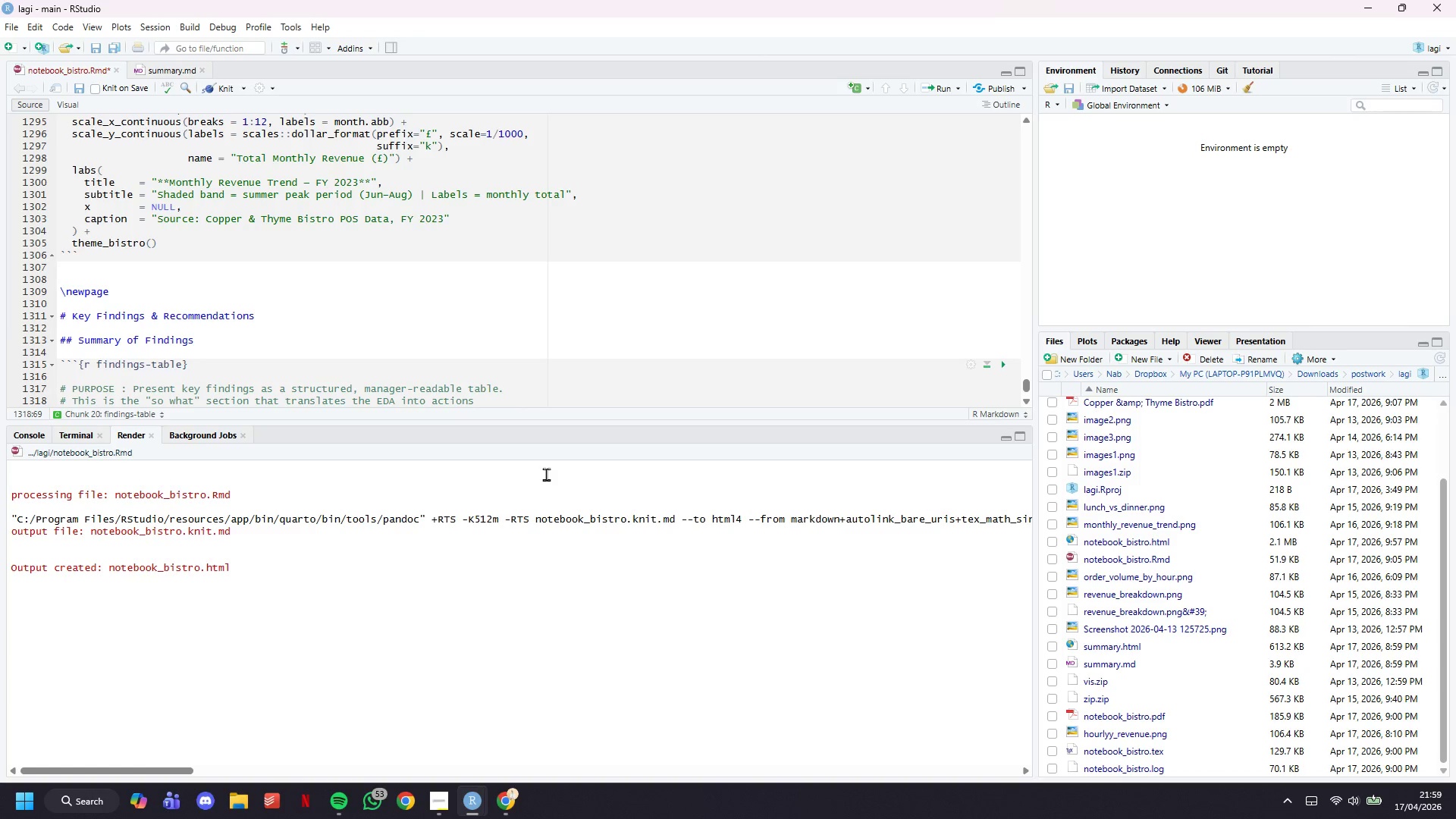 
key(Shift+ShiftRight)
 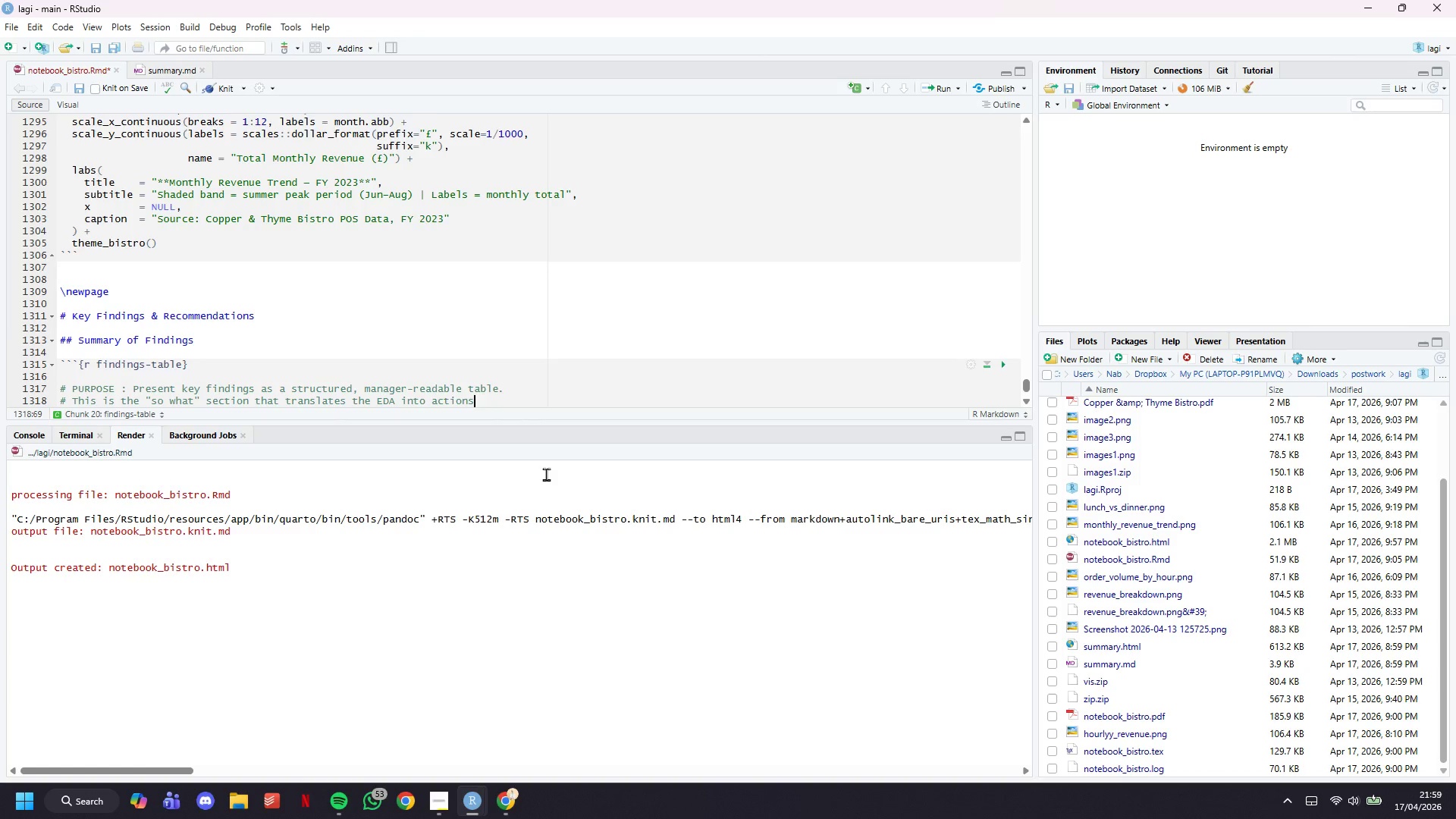 
key(Enter)
 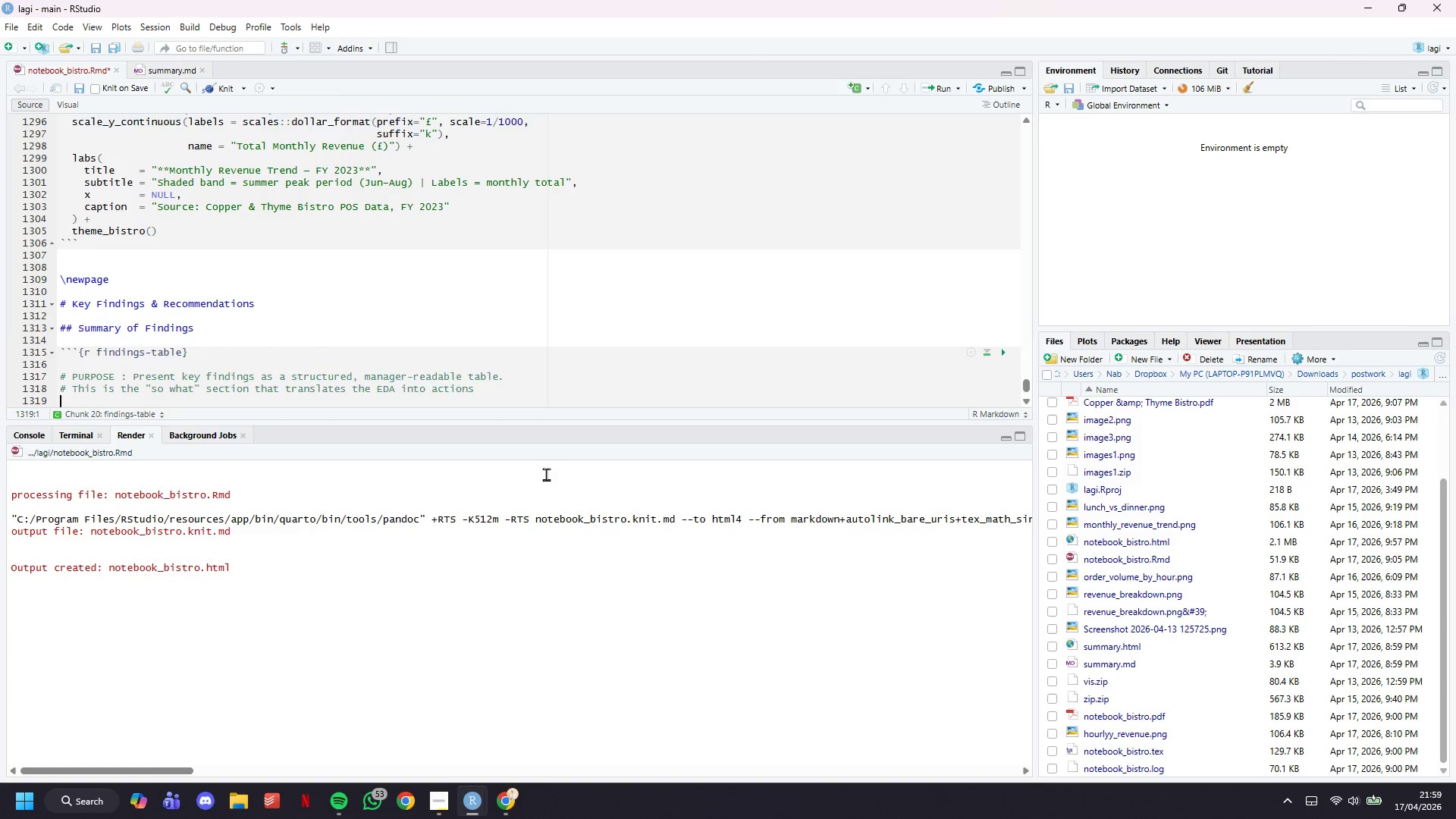 
key(Enter)
 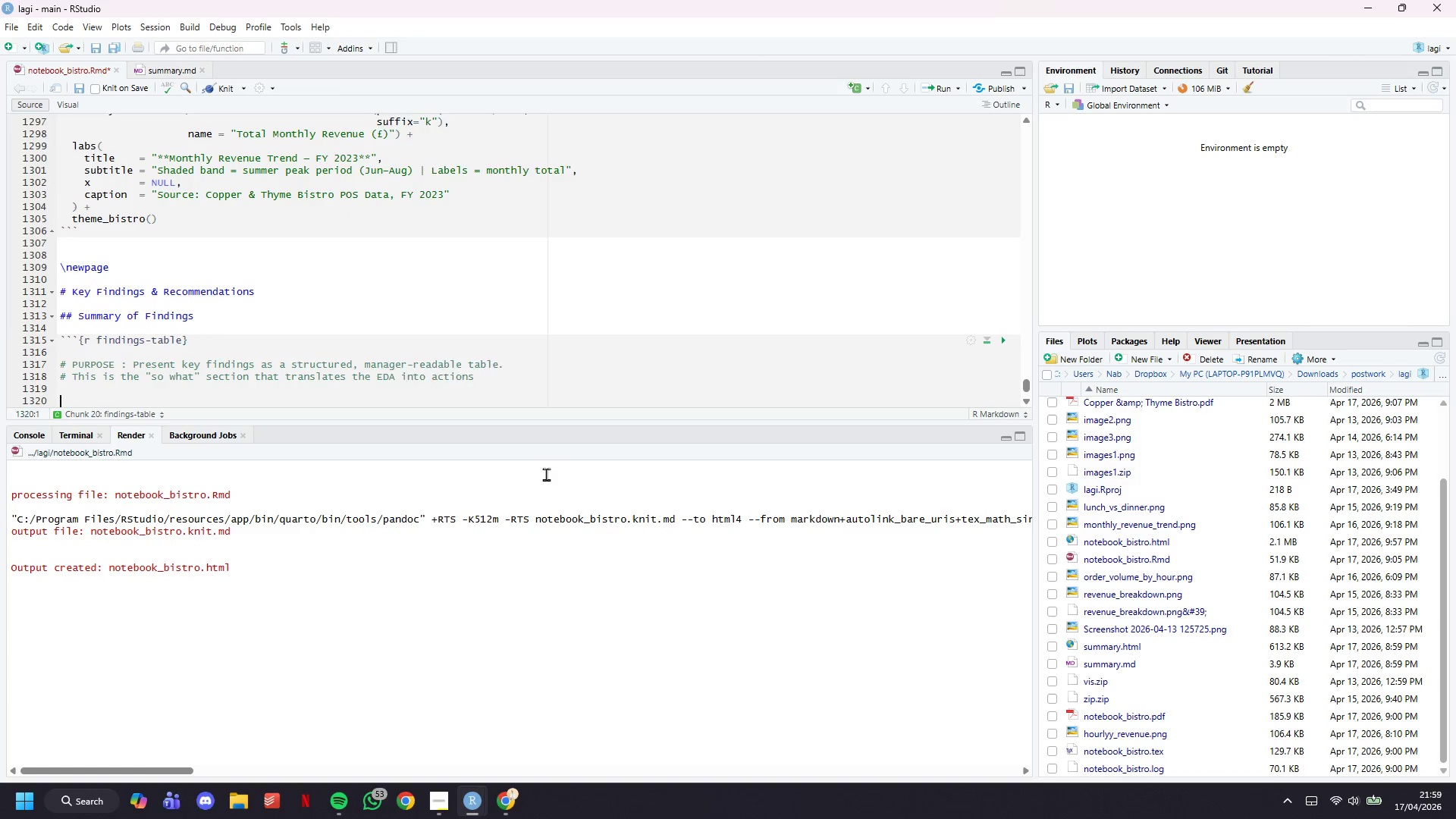 
key(Enter)
 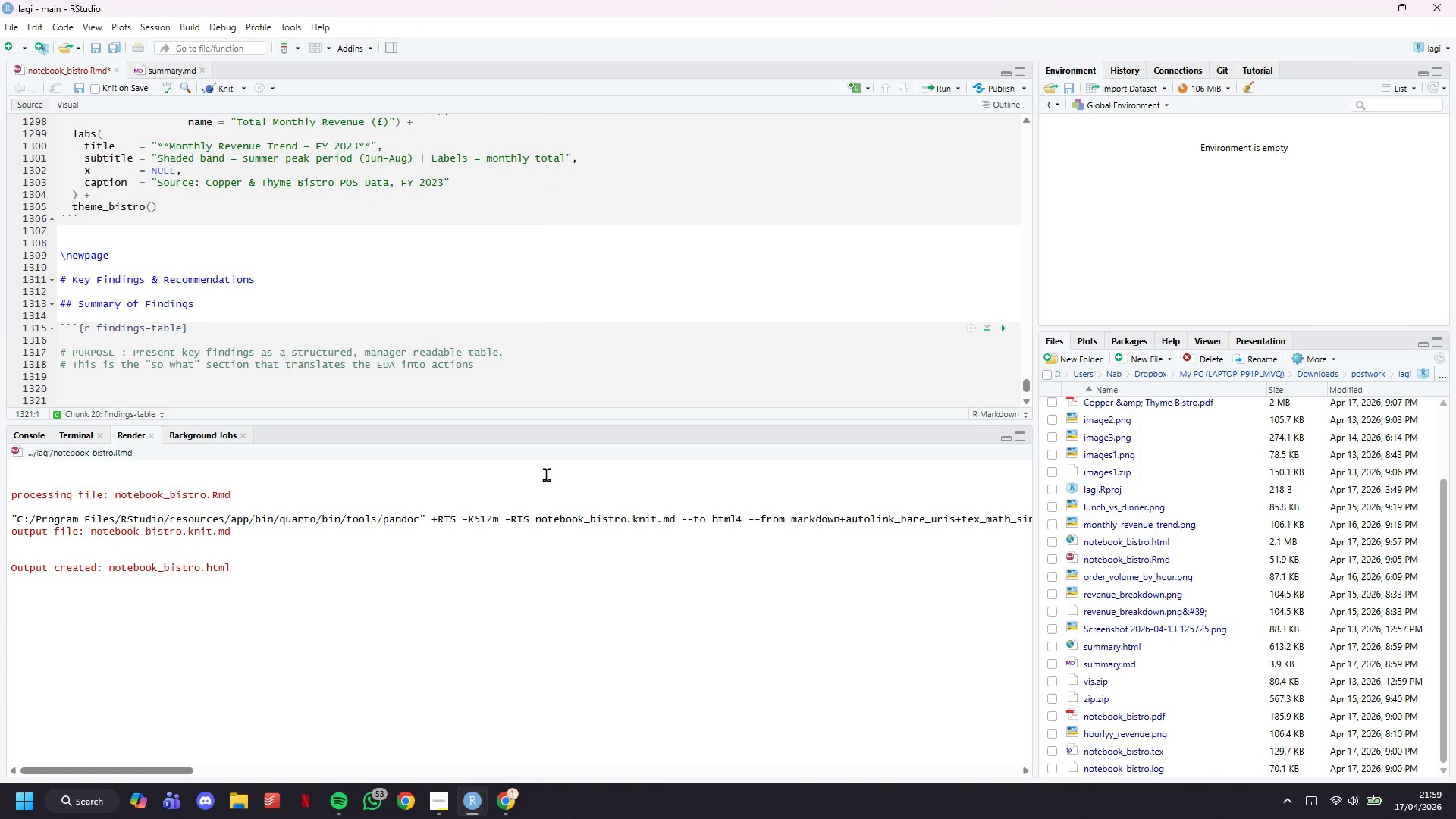 
key(Backspace)
type(findings <- tibble()
 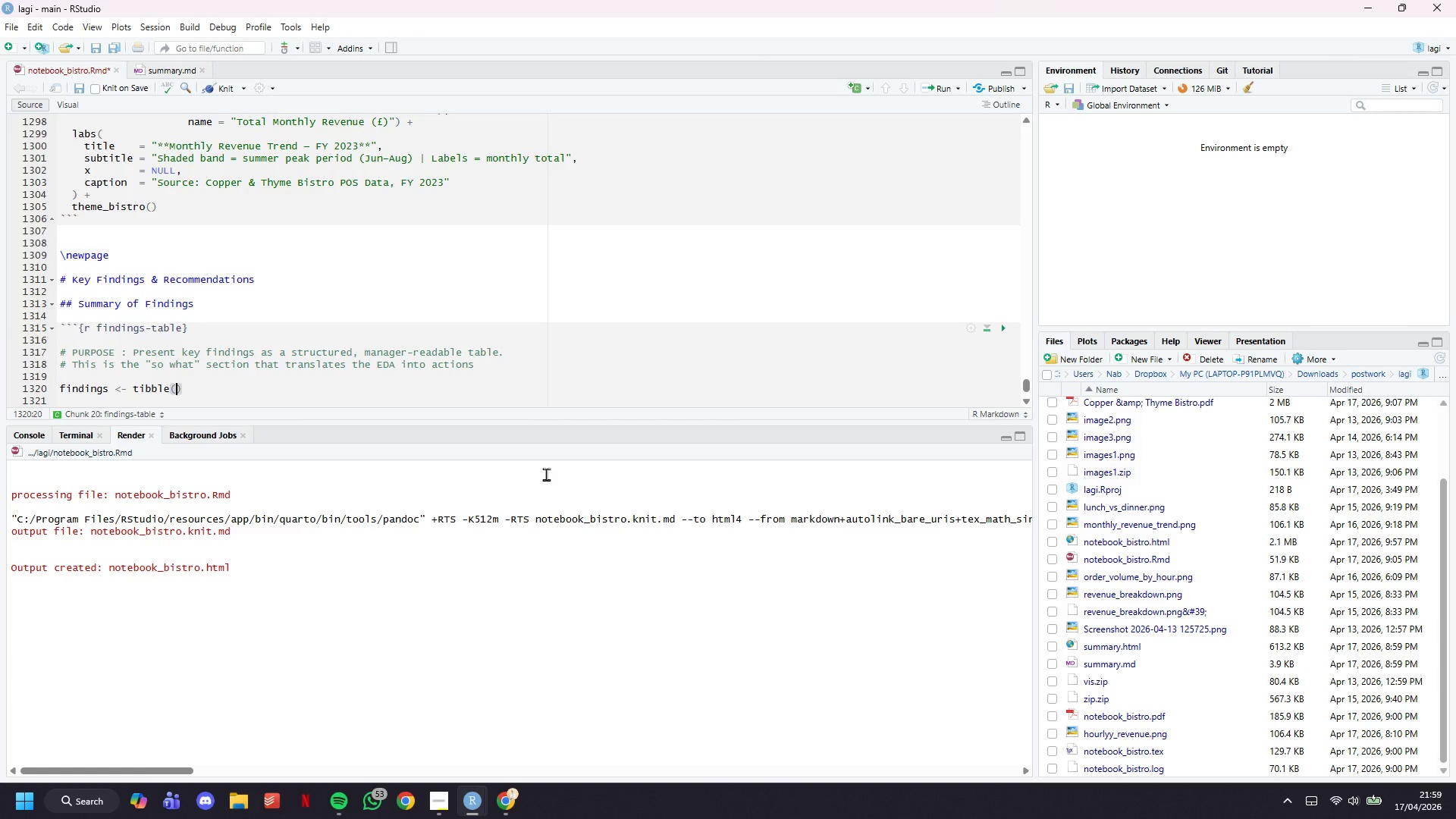 
key(Enter)
 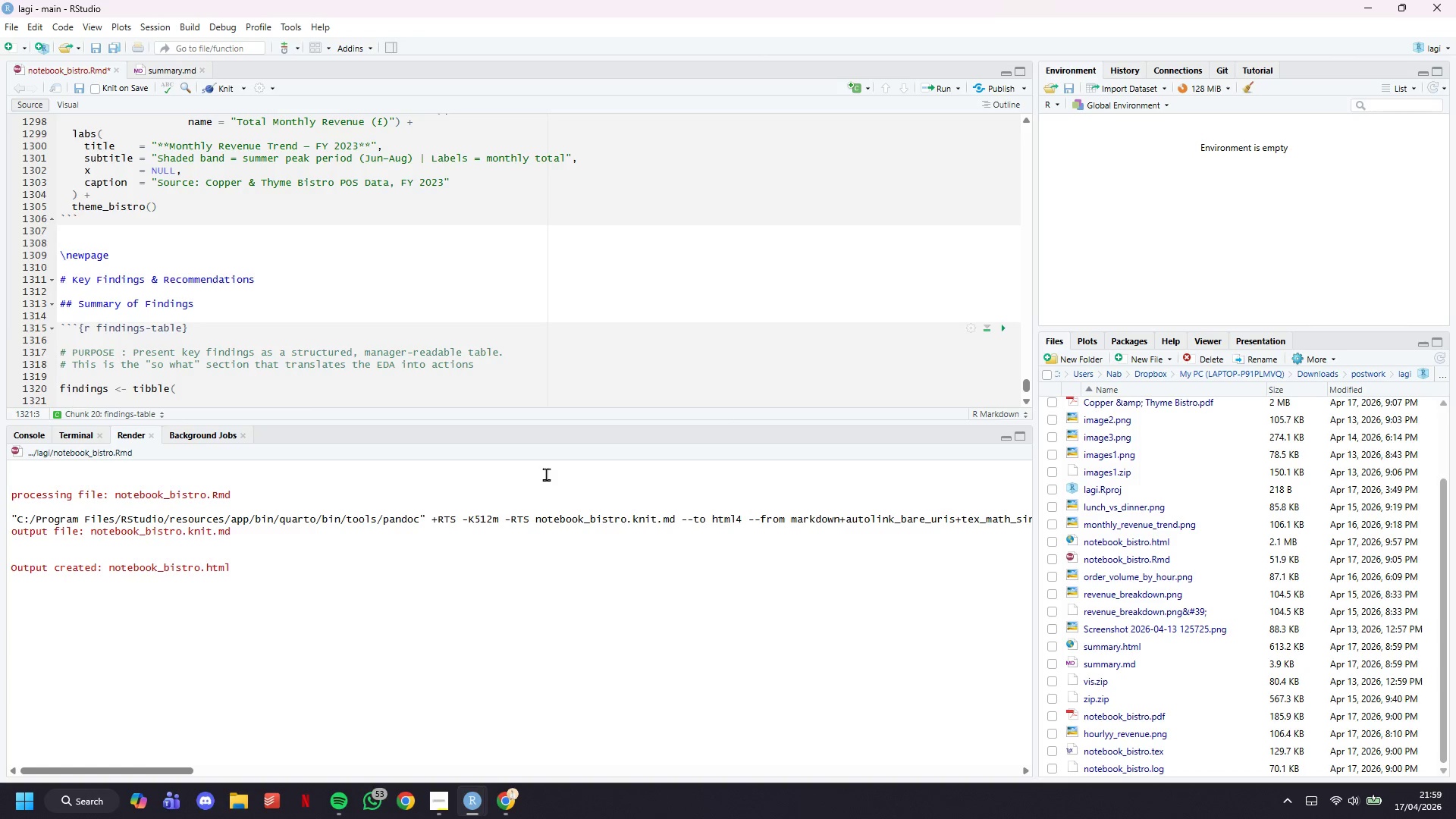 
key(Backquote)
 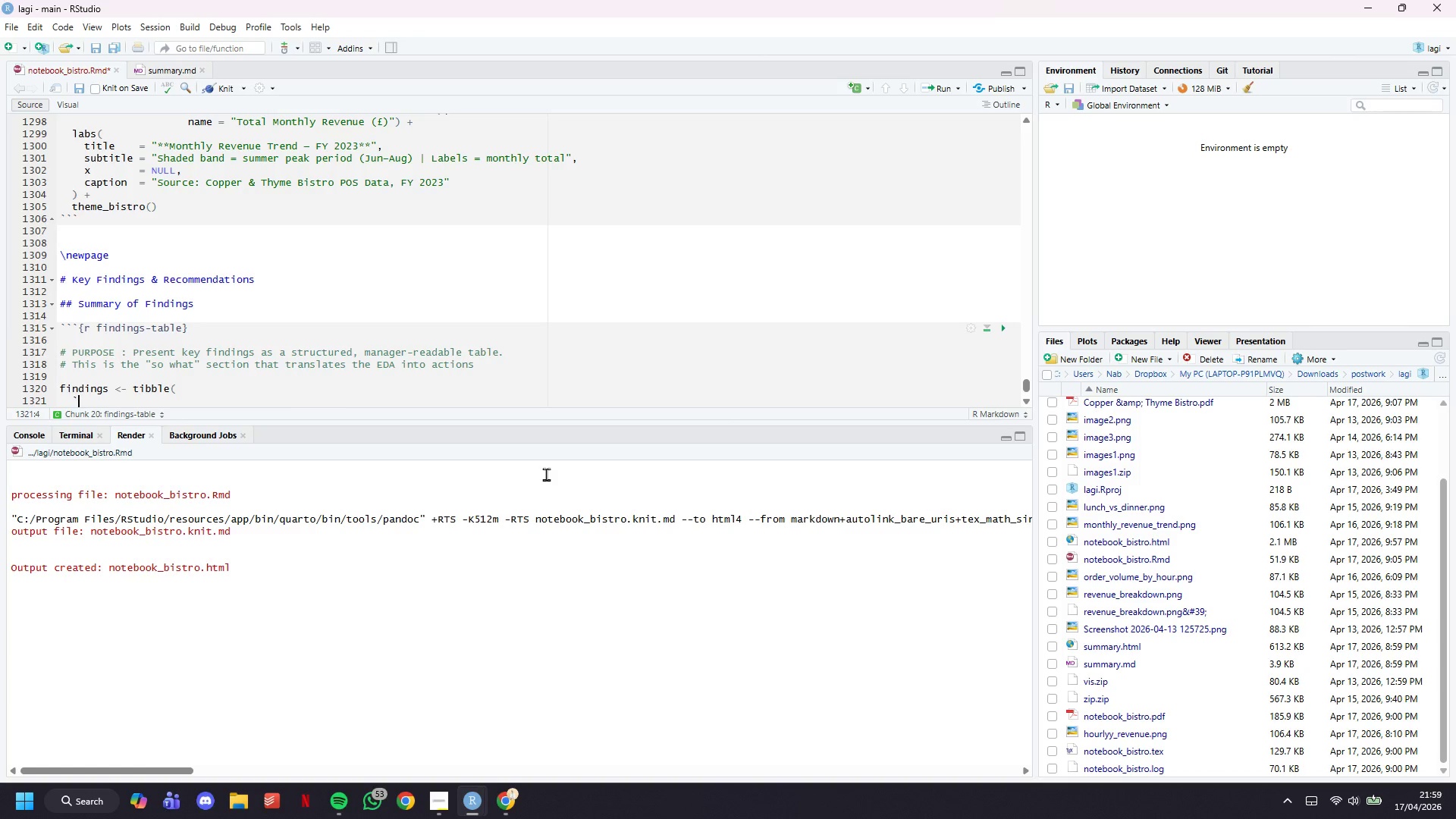 
key(Backquote)
 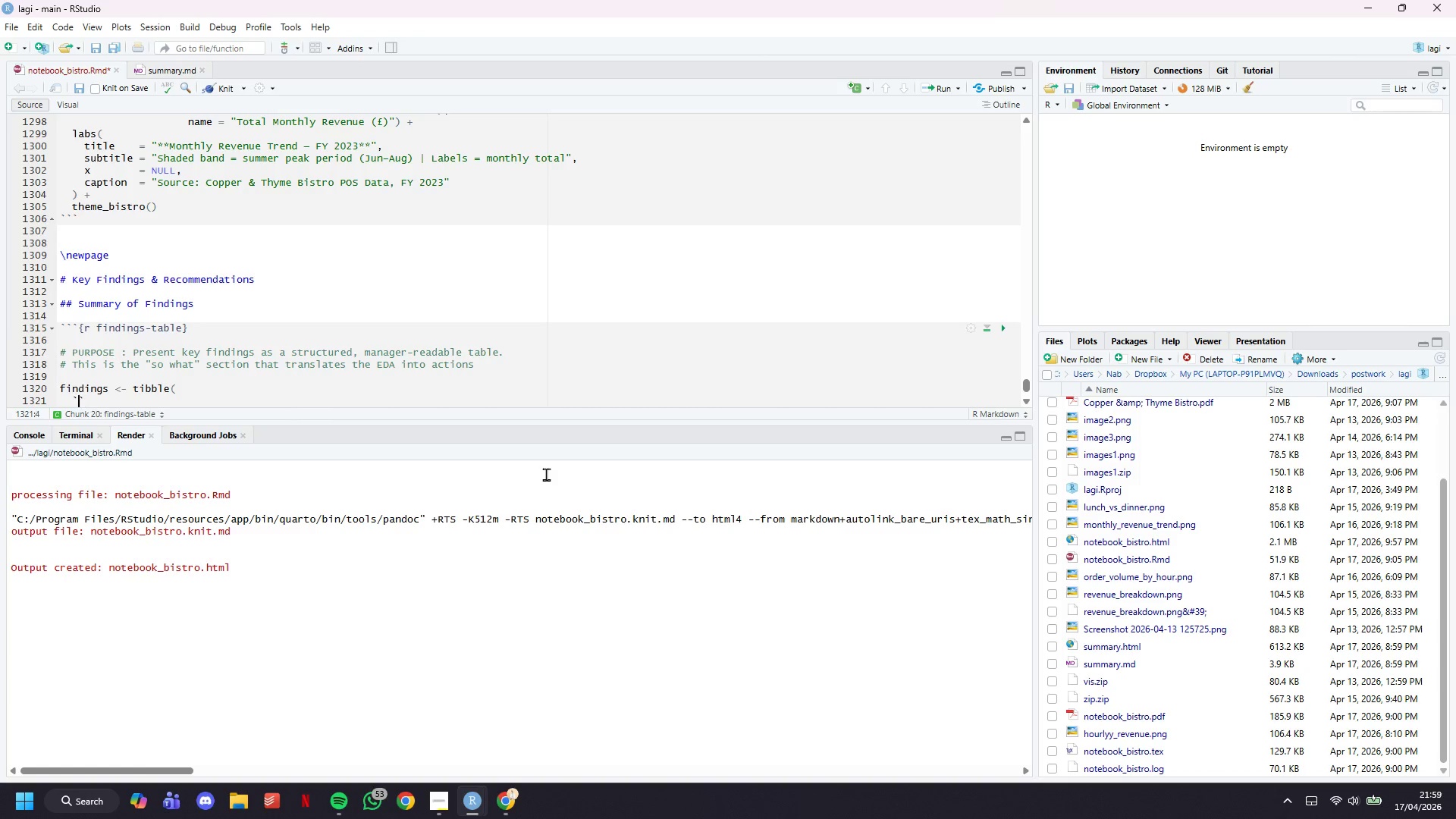 
key(ArrowLeft)
 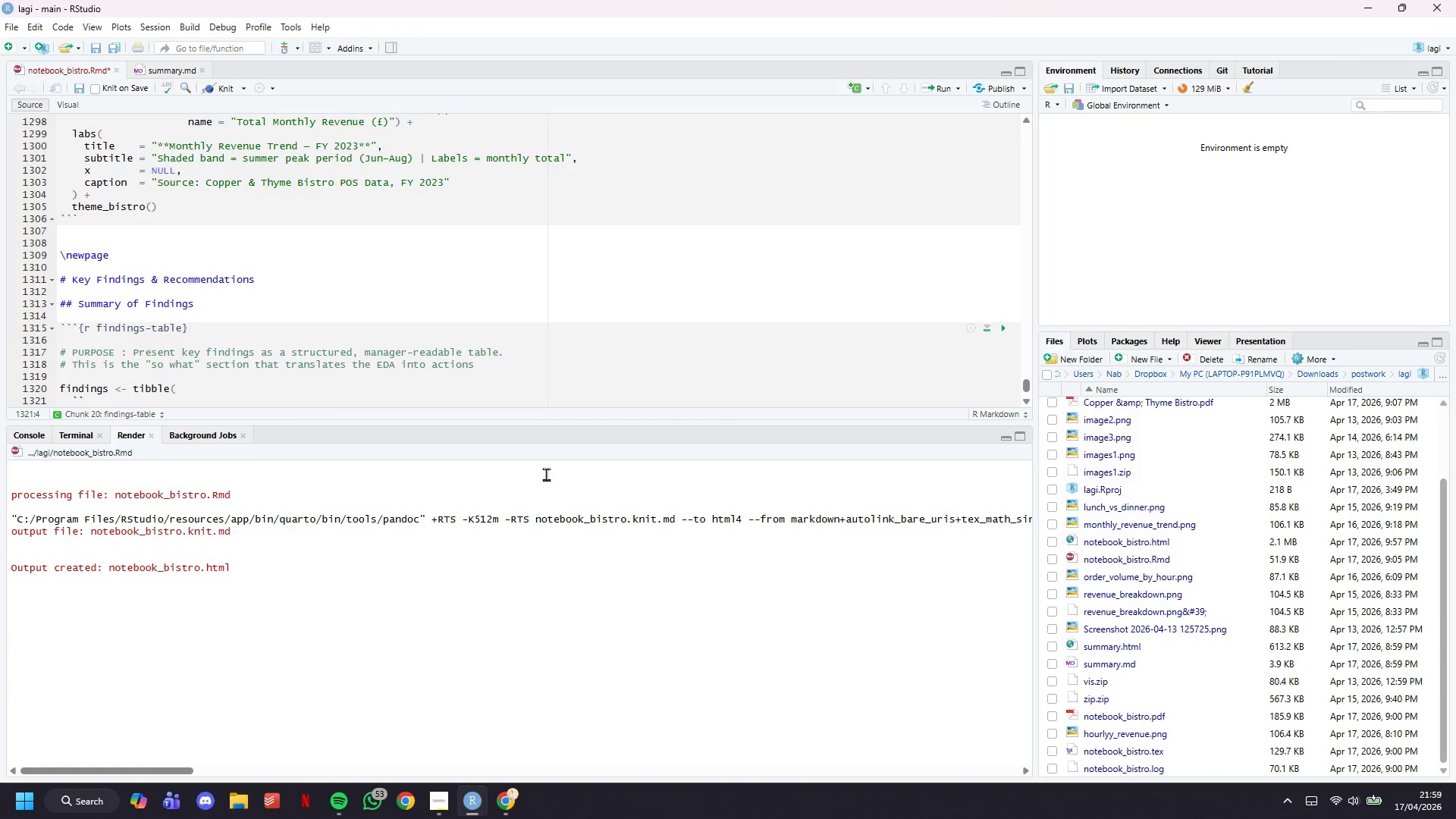 
wait(24.88)
 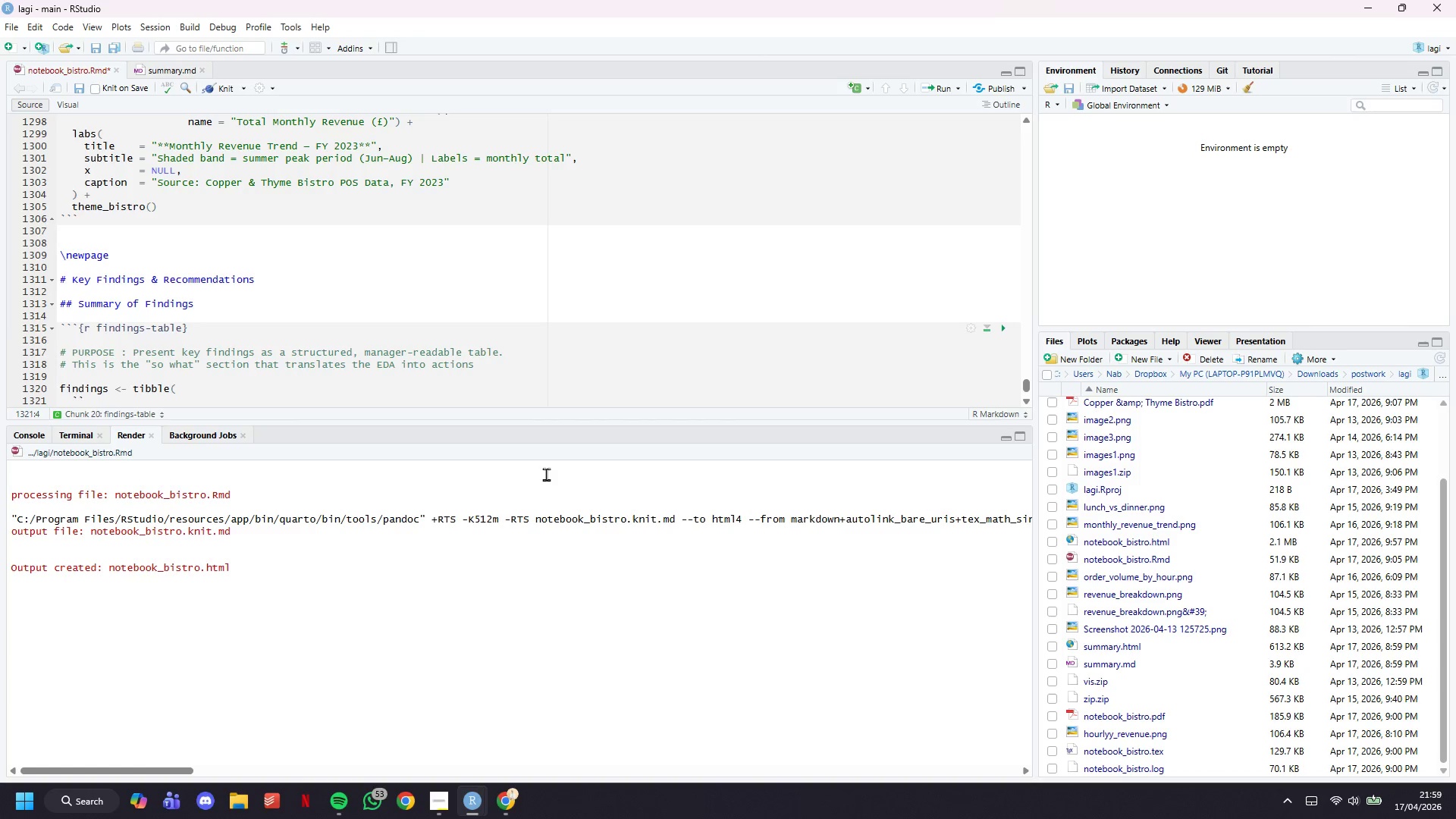 
key(Shift+3)
 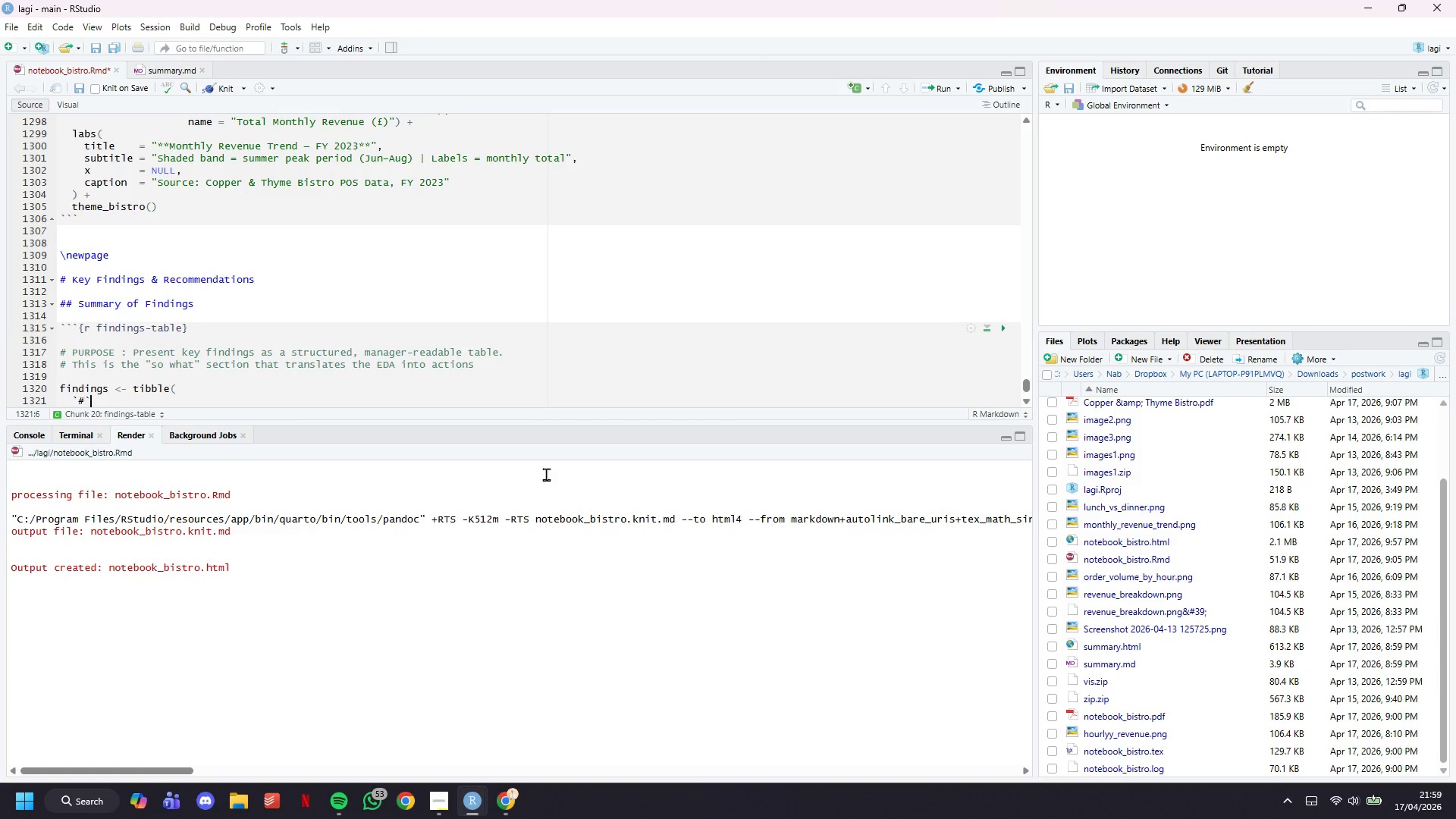 
key(ArrowRight)
 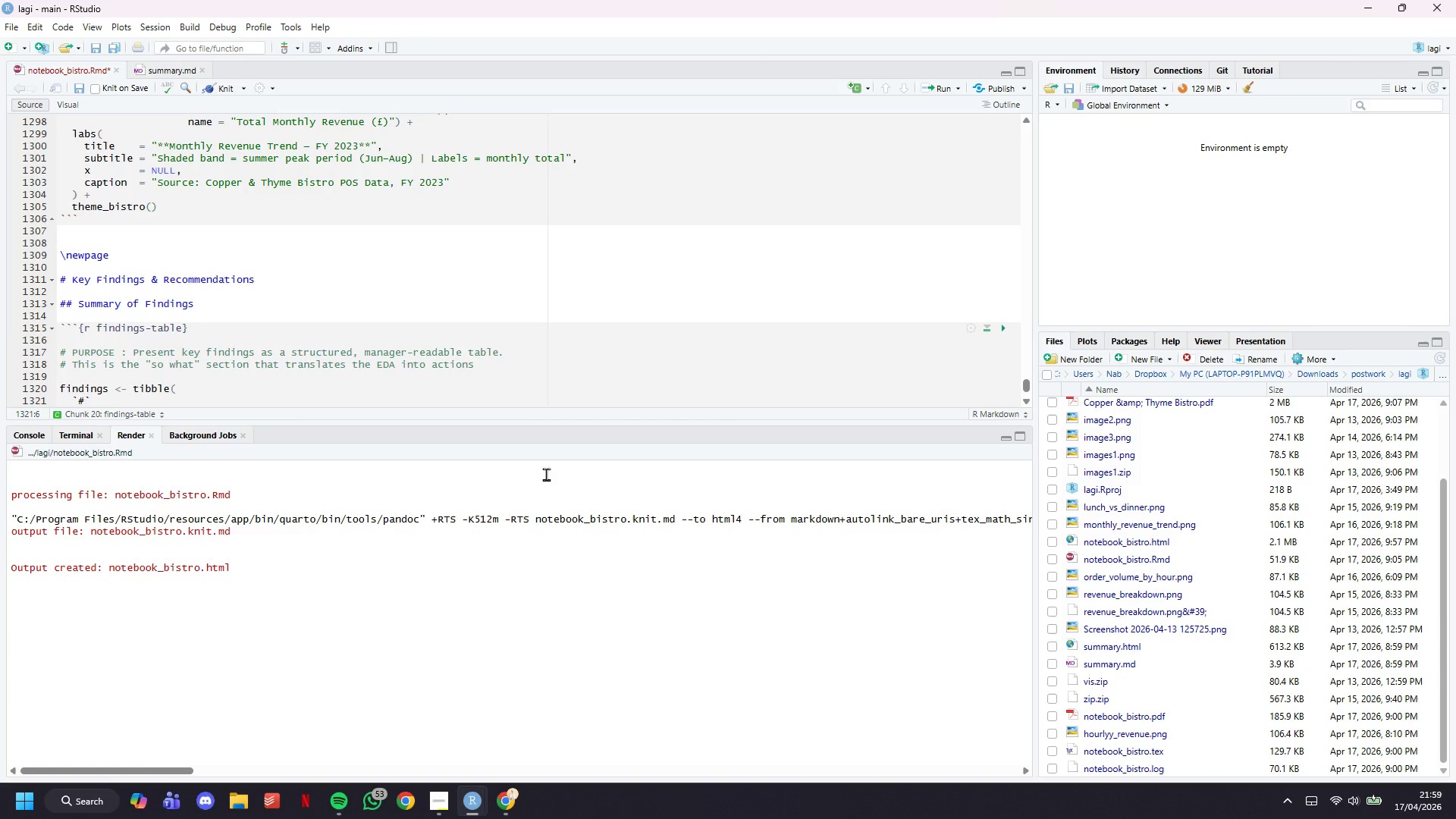 
key(Space)
 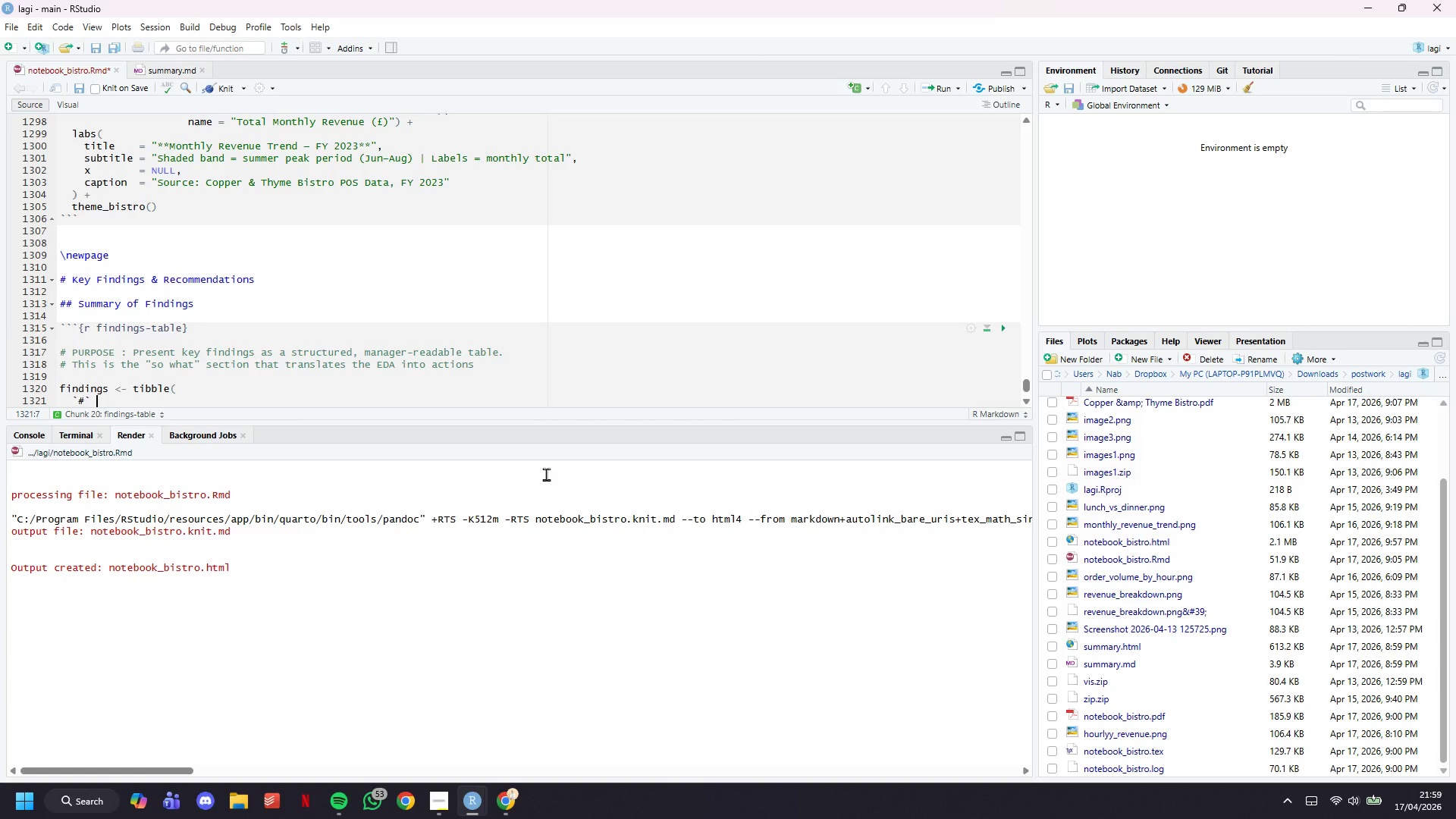 
key(Equal)
 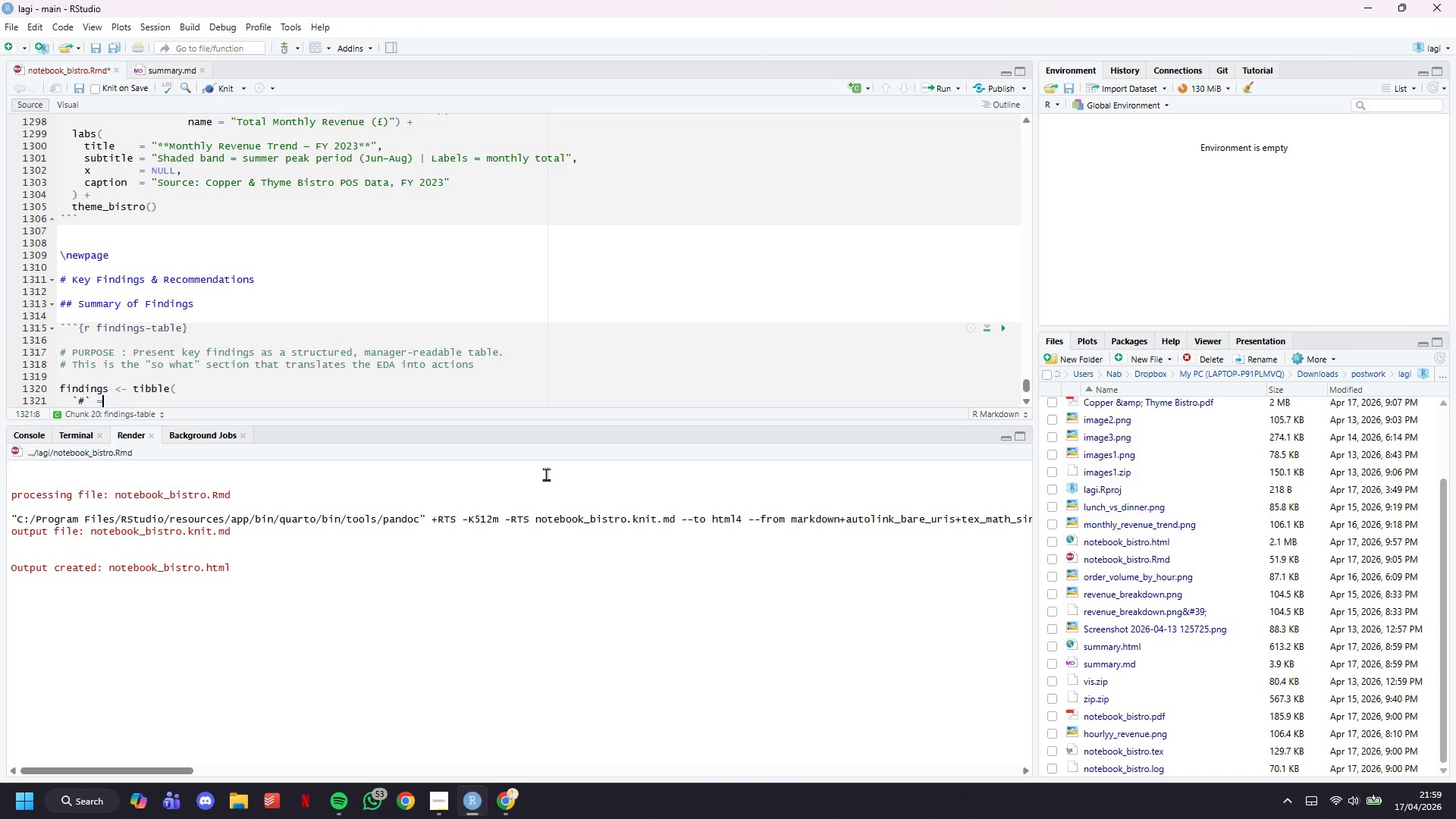 
key(Space)
 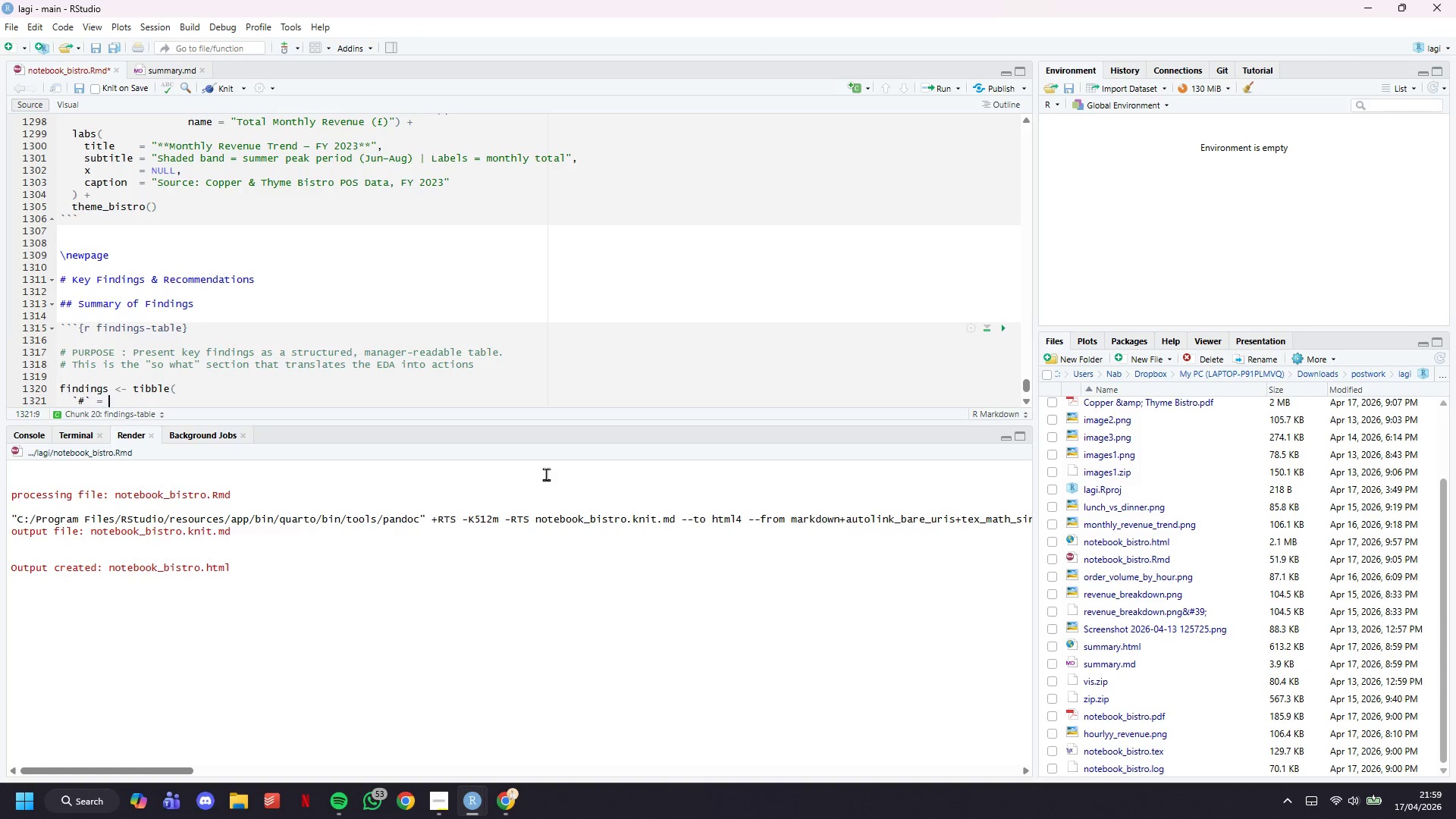 
key(1)
 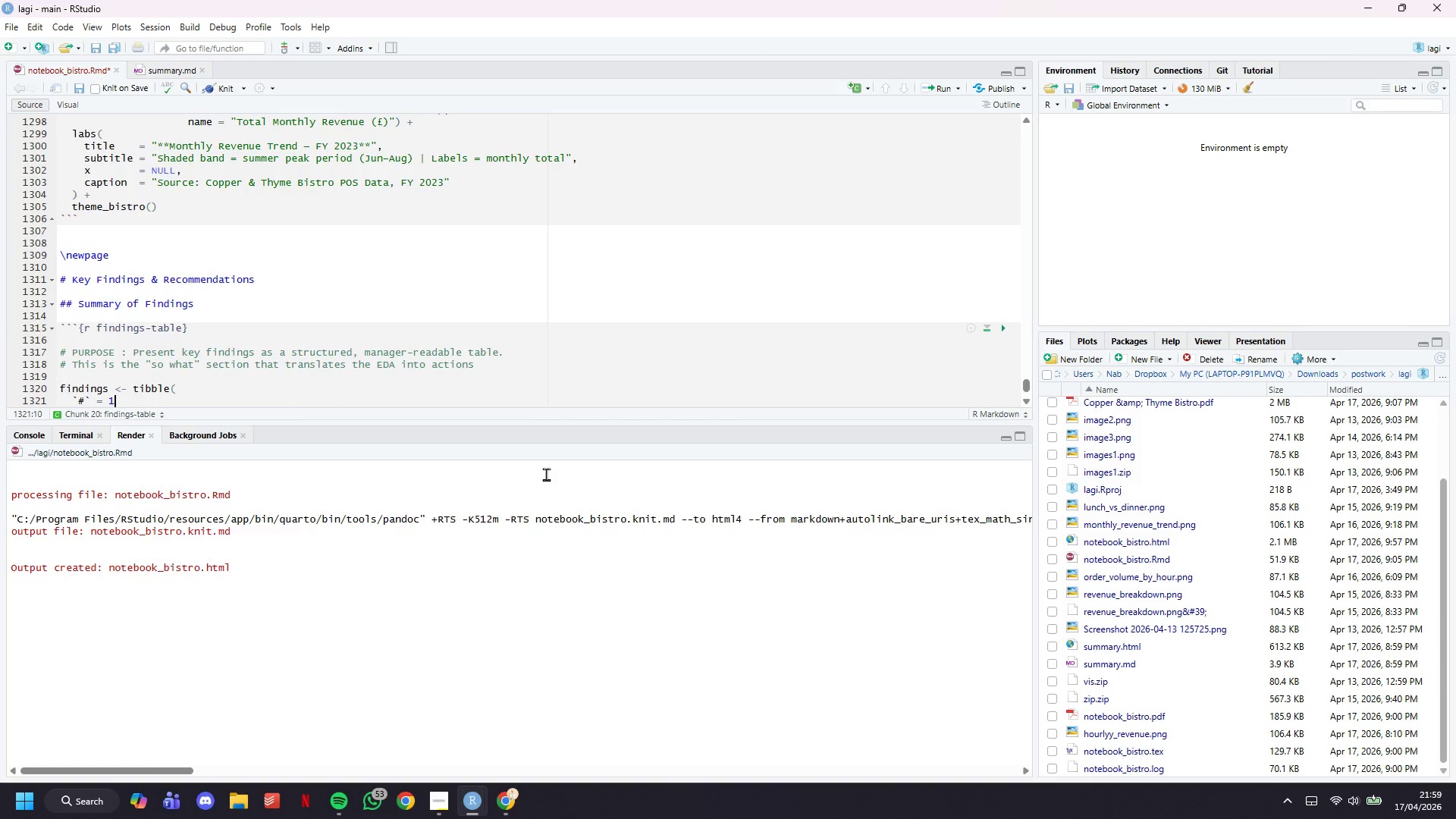 
key(Shift+ShiftLeft)
 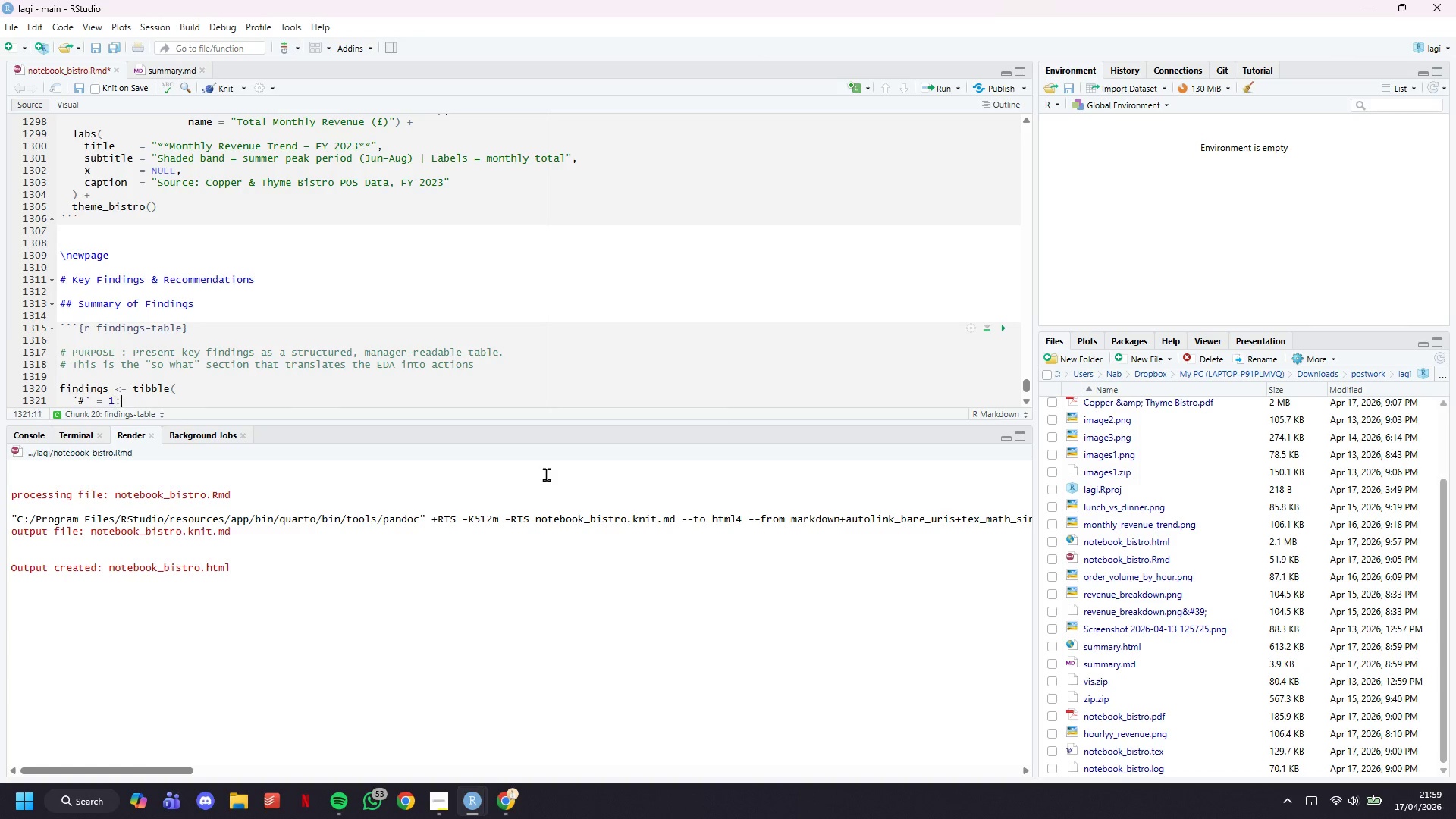 
key(Shift+Semicolon)
 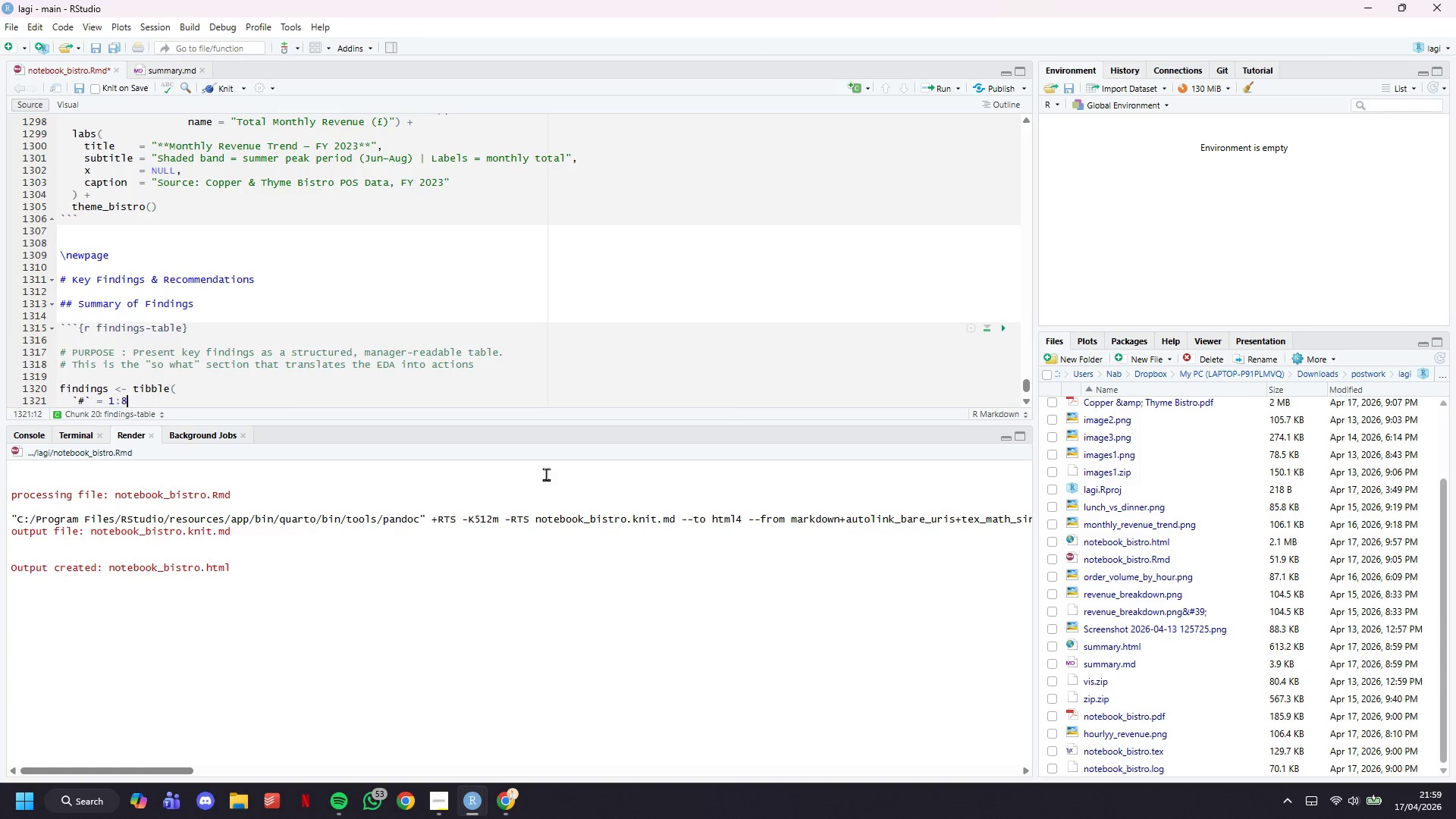 
key(8)
 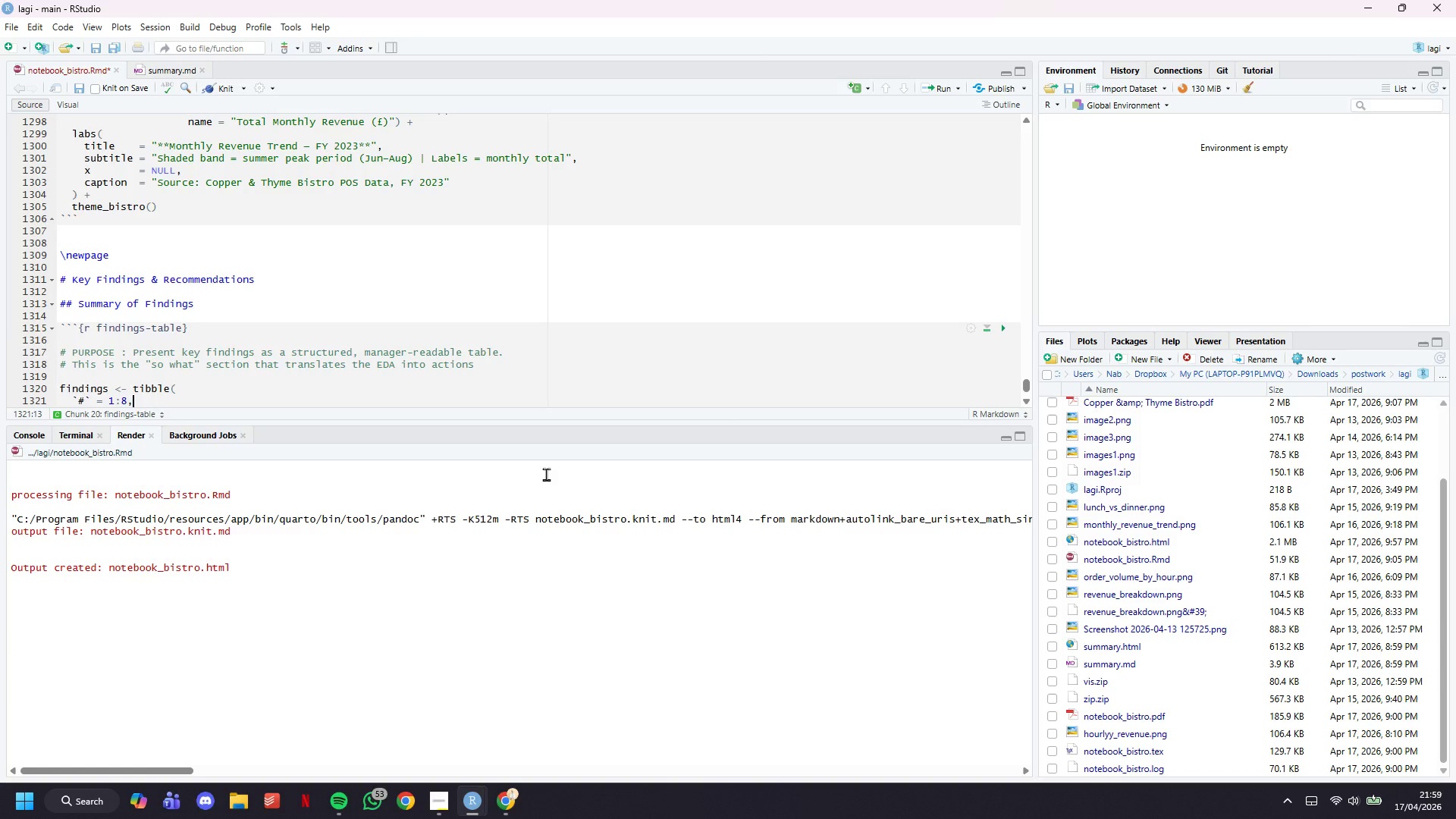 
key(Comma)
 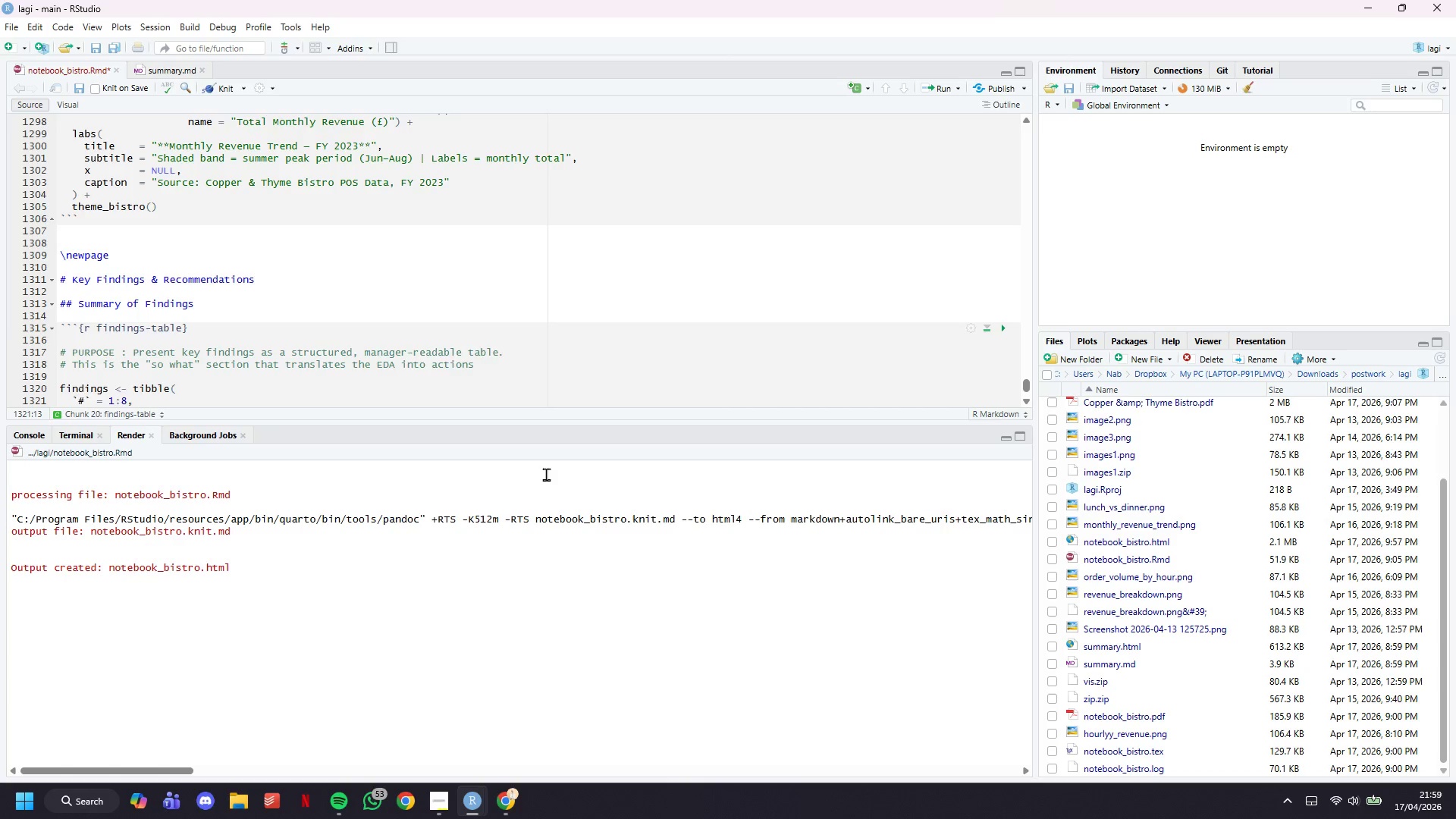 
key(Enter)
 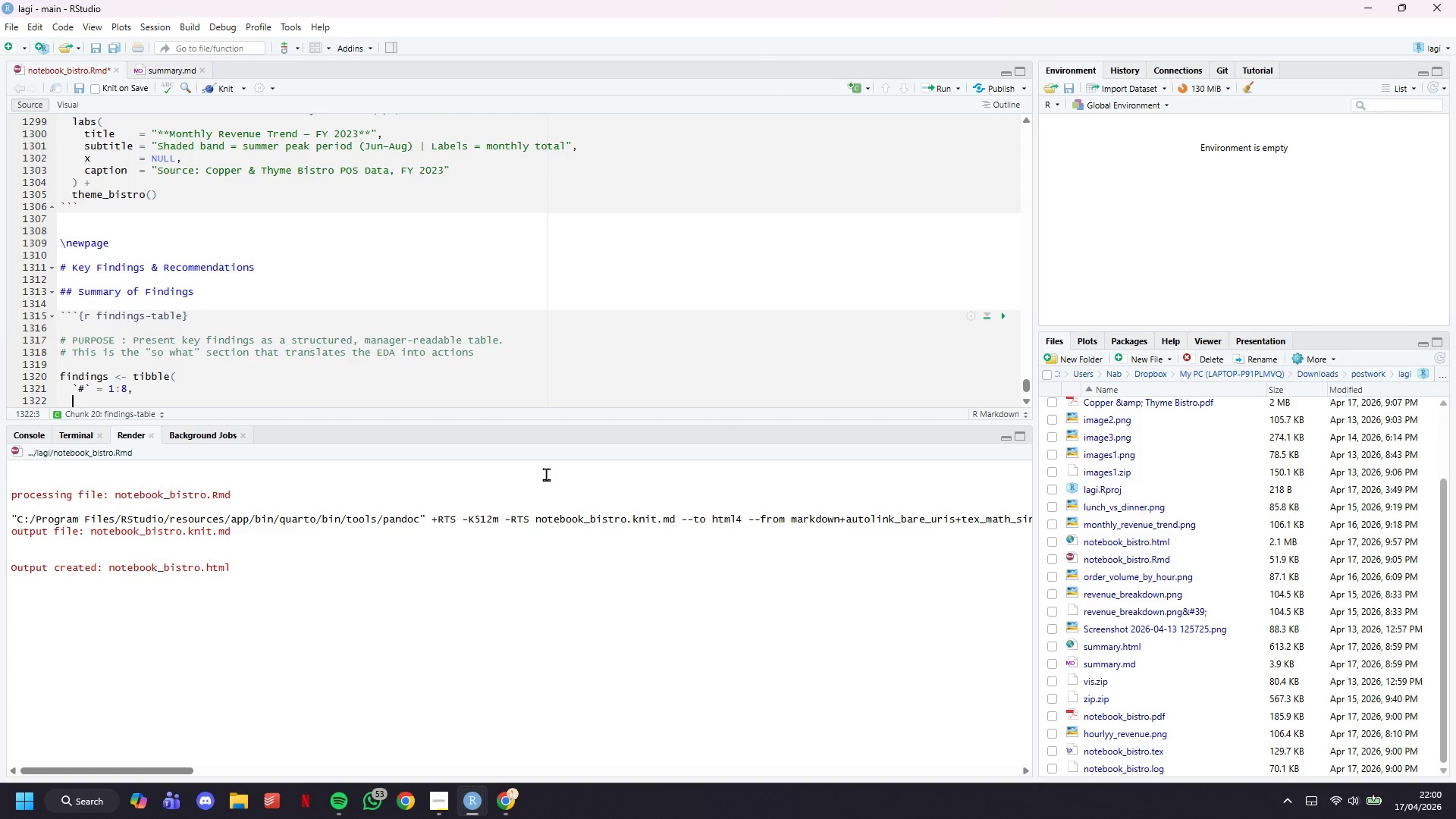 
type(Finding = c()
 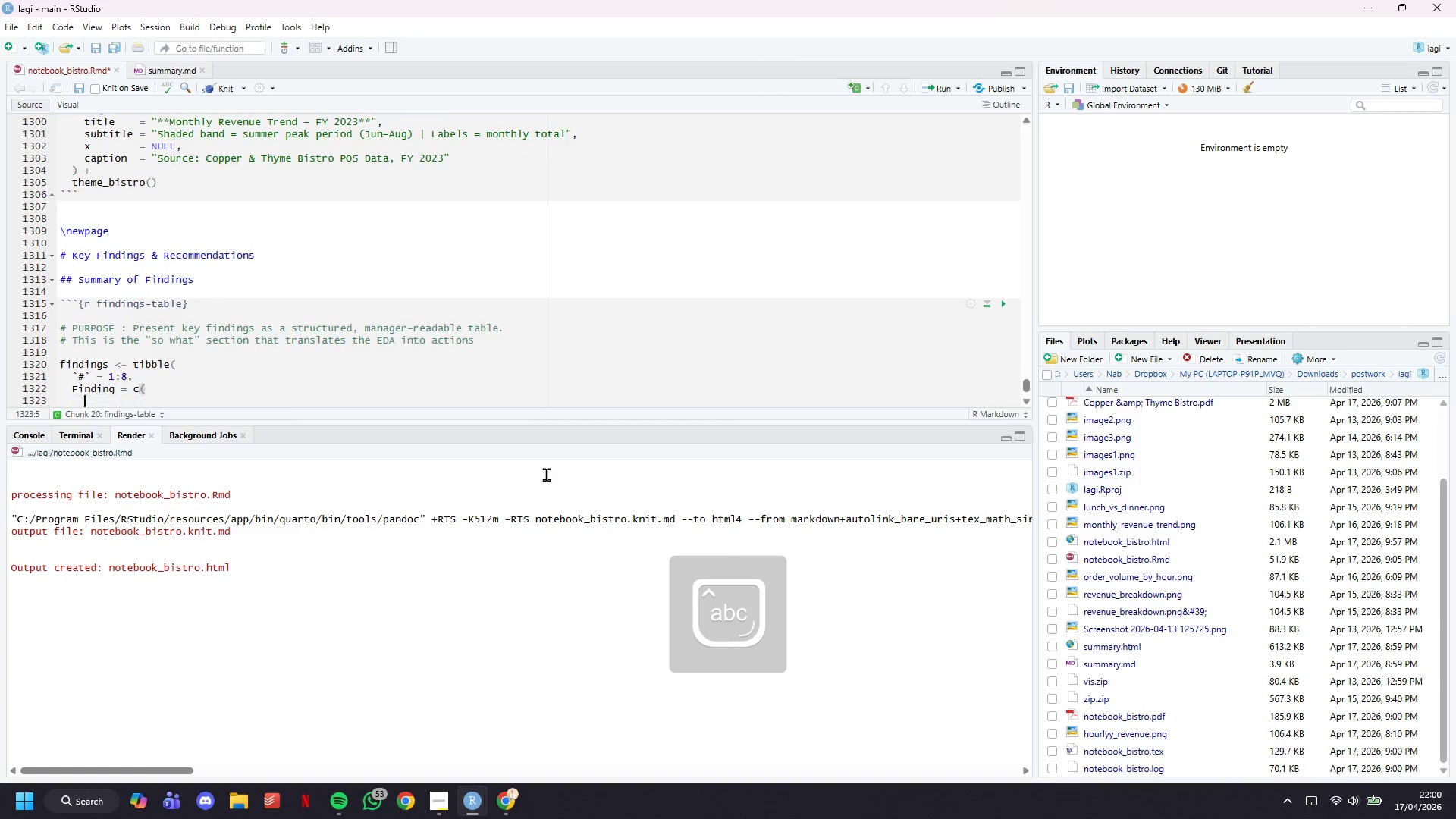 
key(Enter)
 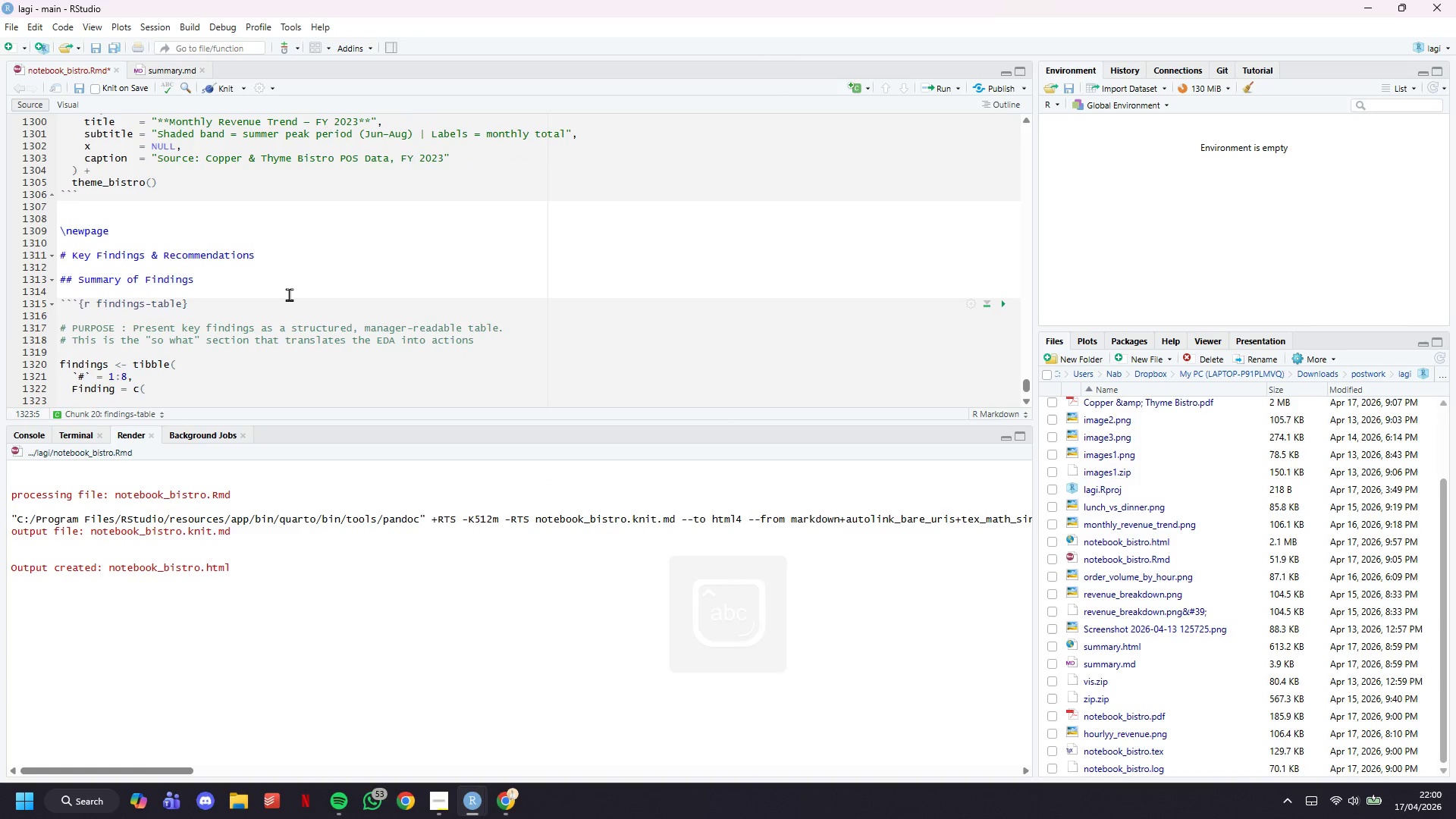 
scroll: coordinate [289, 294], scroll_direction: down, amount: 2.0
 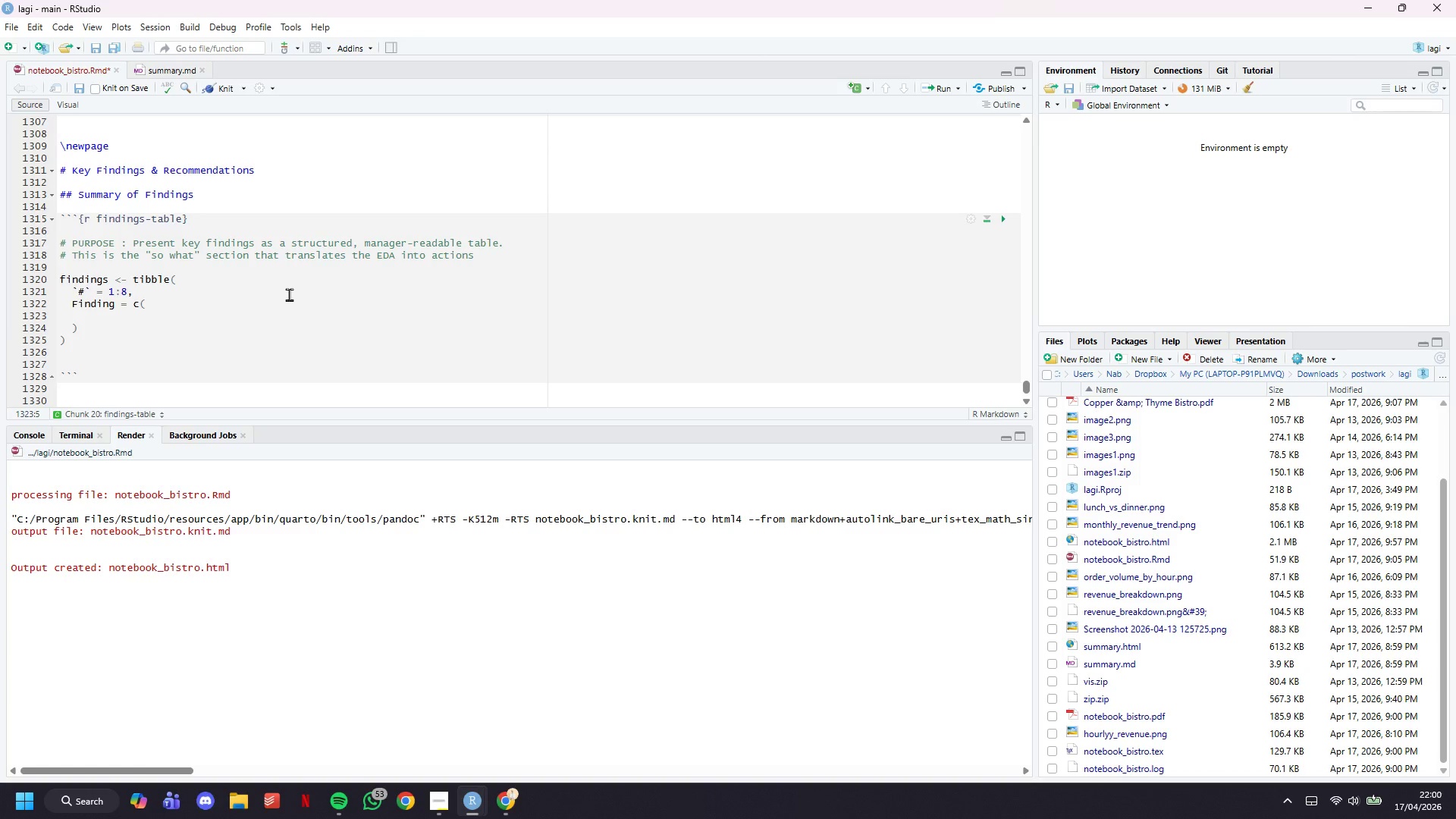 
type("Friday 19:00-21:00 )
 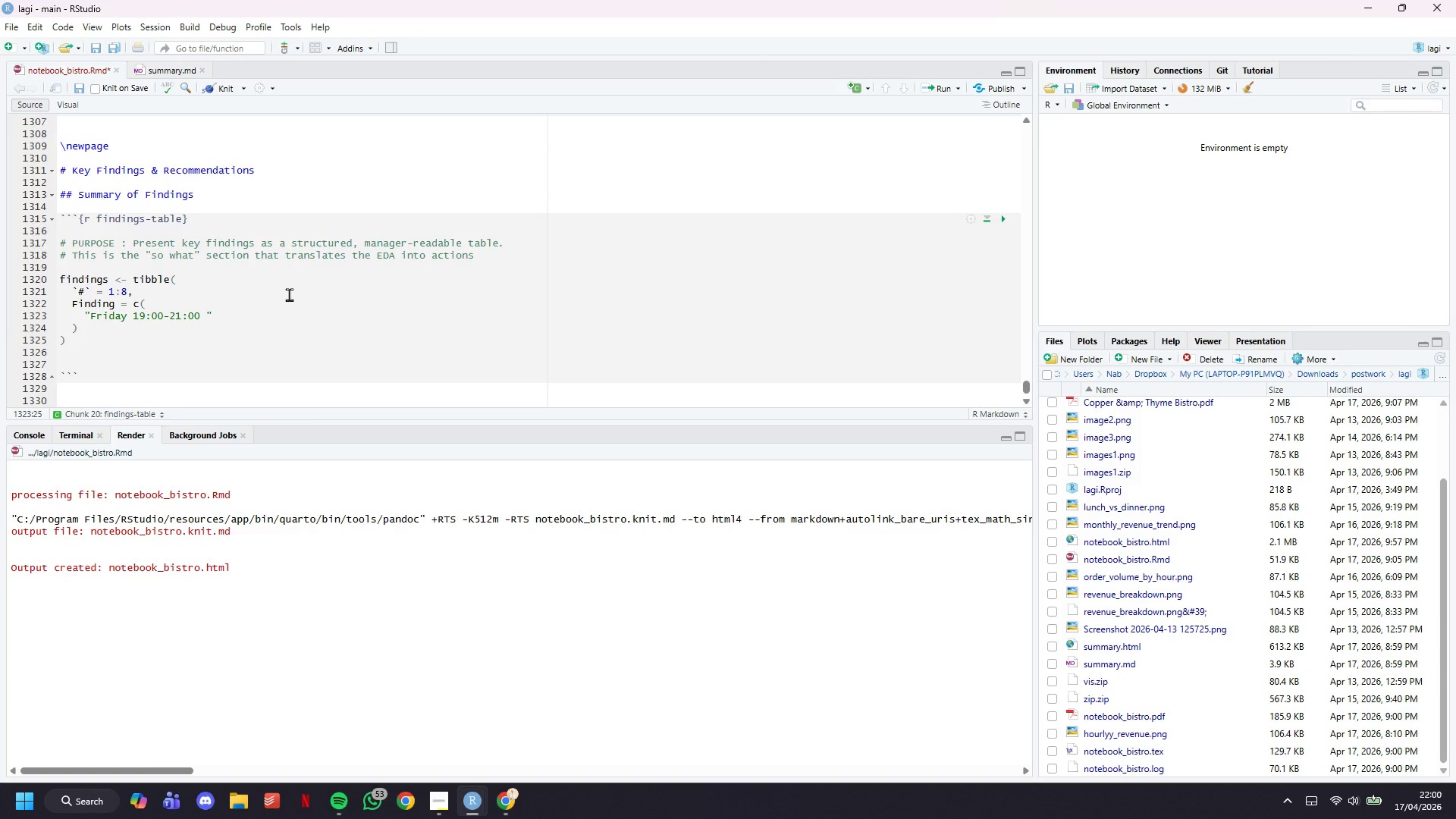 
type(and Saturday 19:00-20:00 are the thress highest-revenue operating windows, generating 3-4x)
 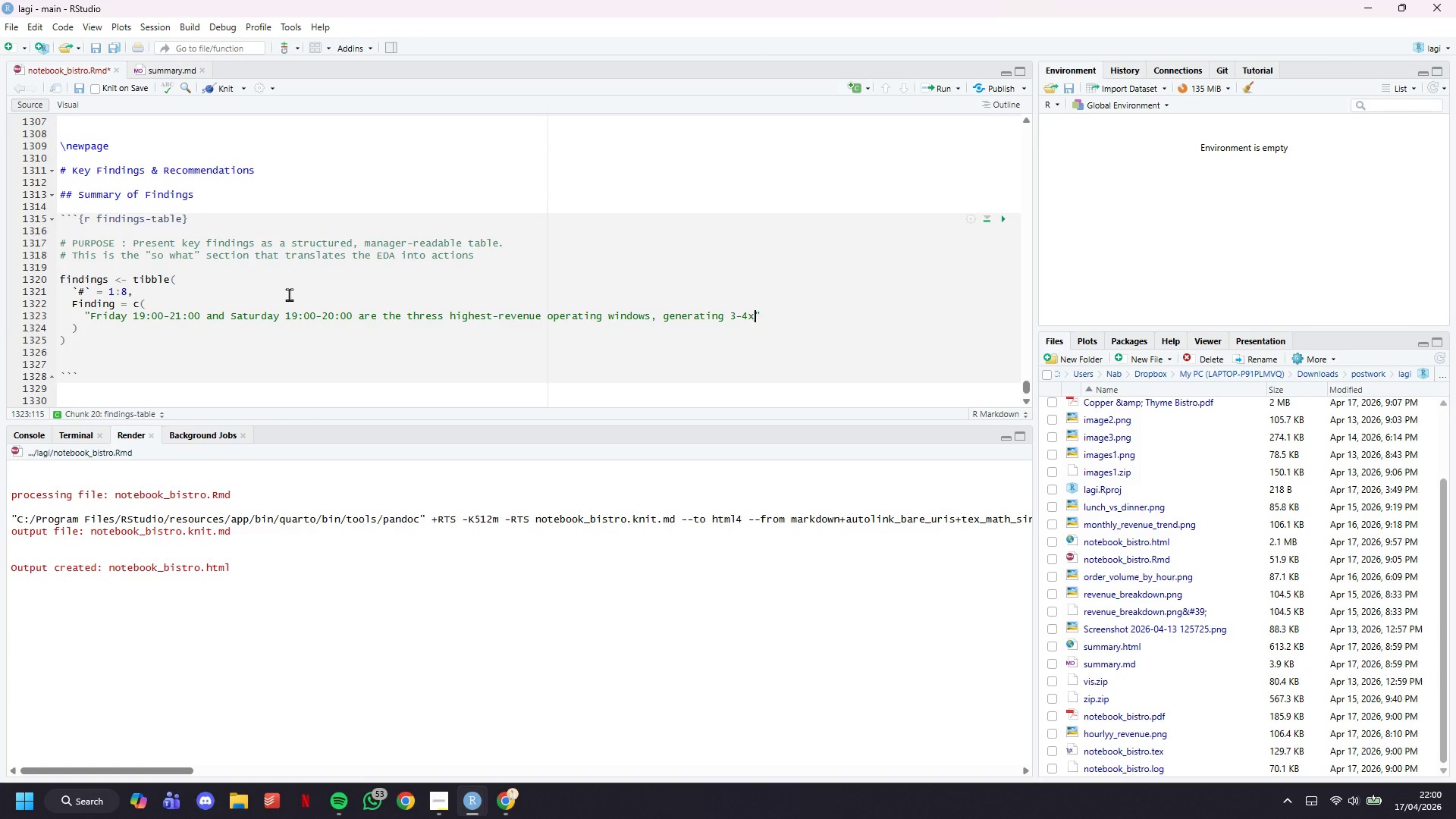 
wait(5.41)
 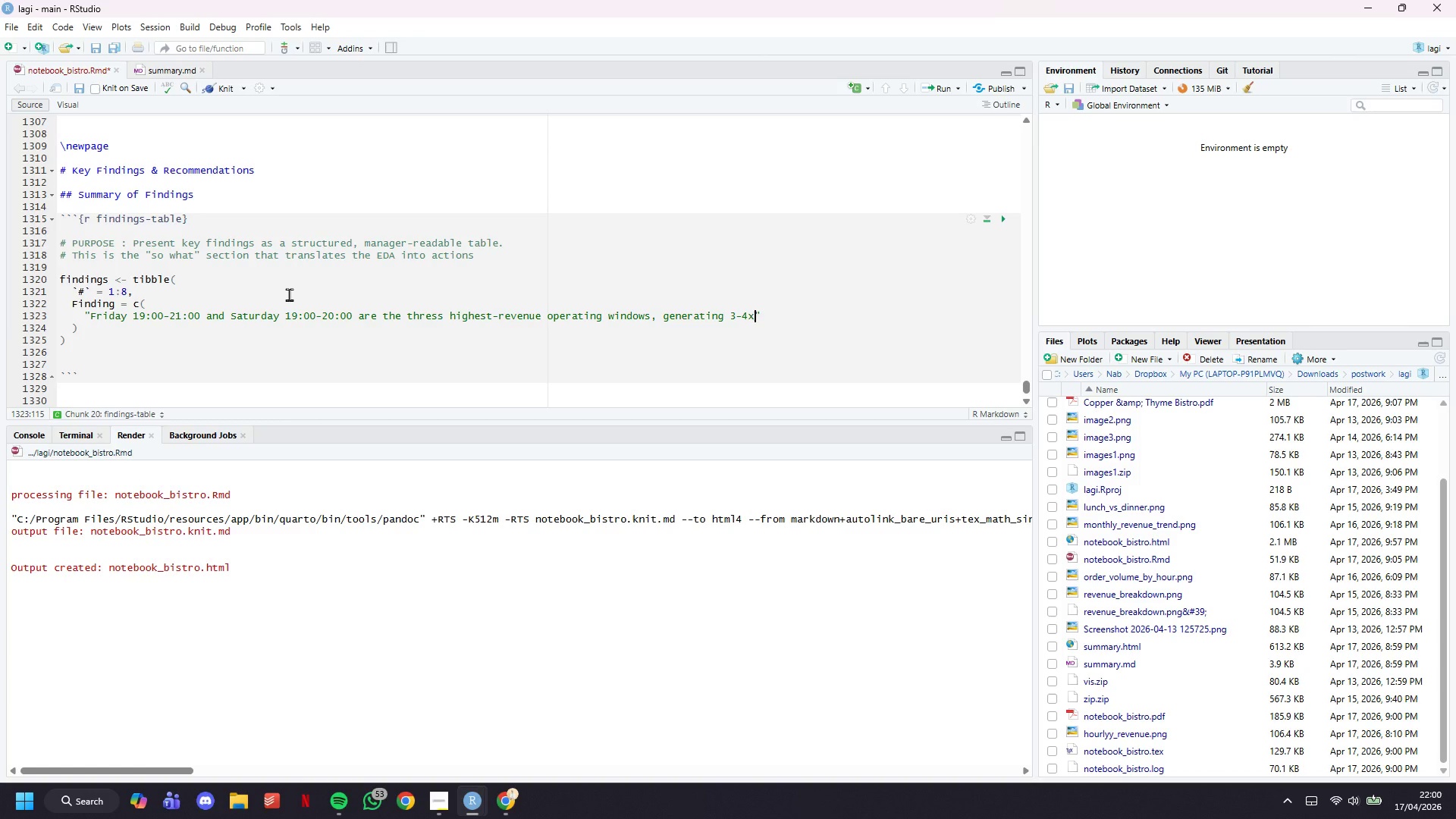 
type( the )
 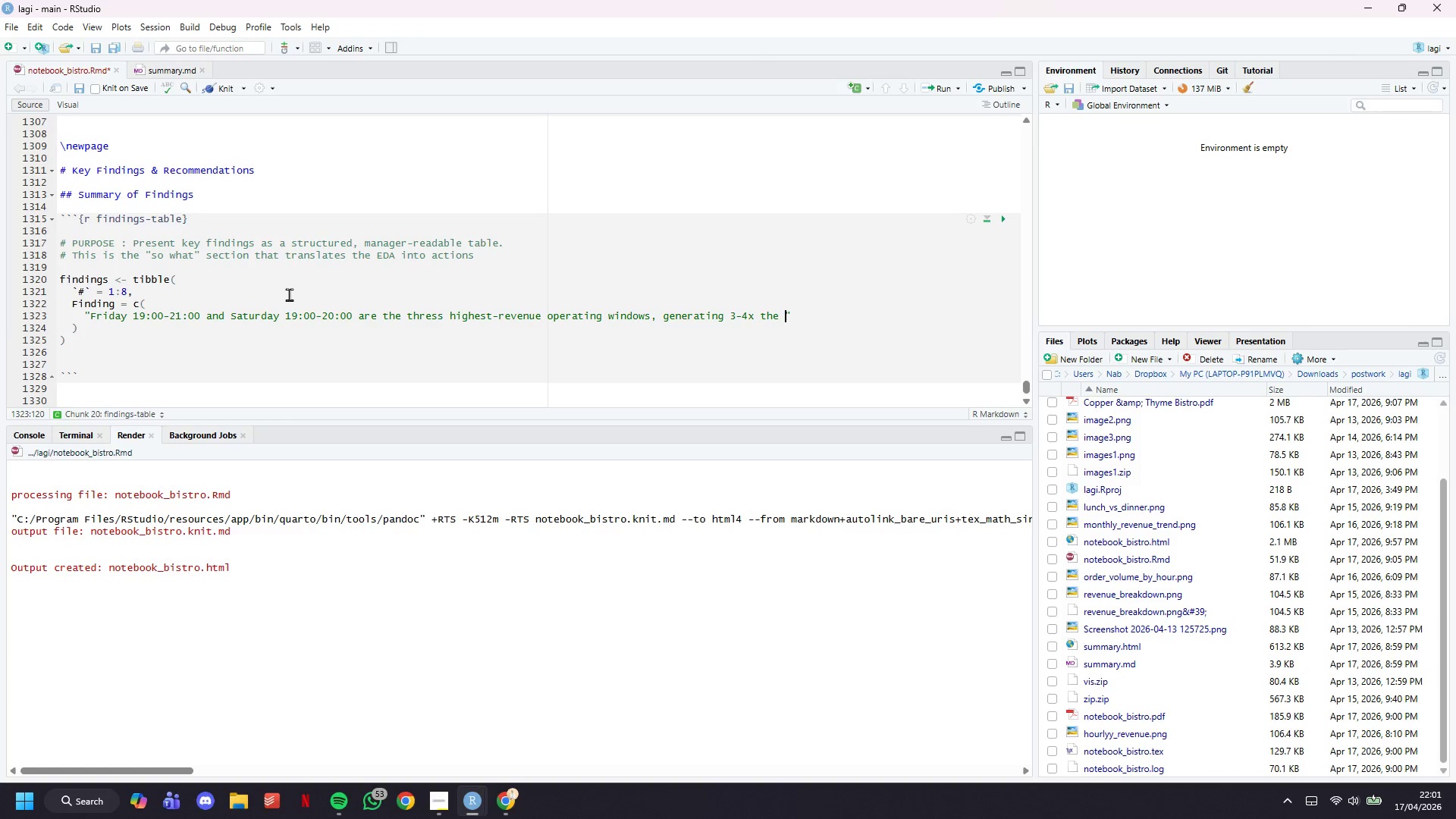 
wait(5.22)
 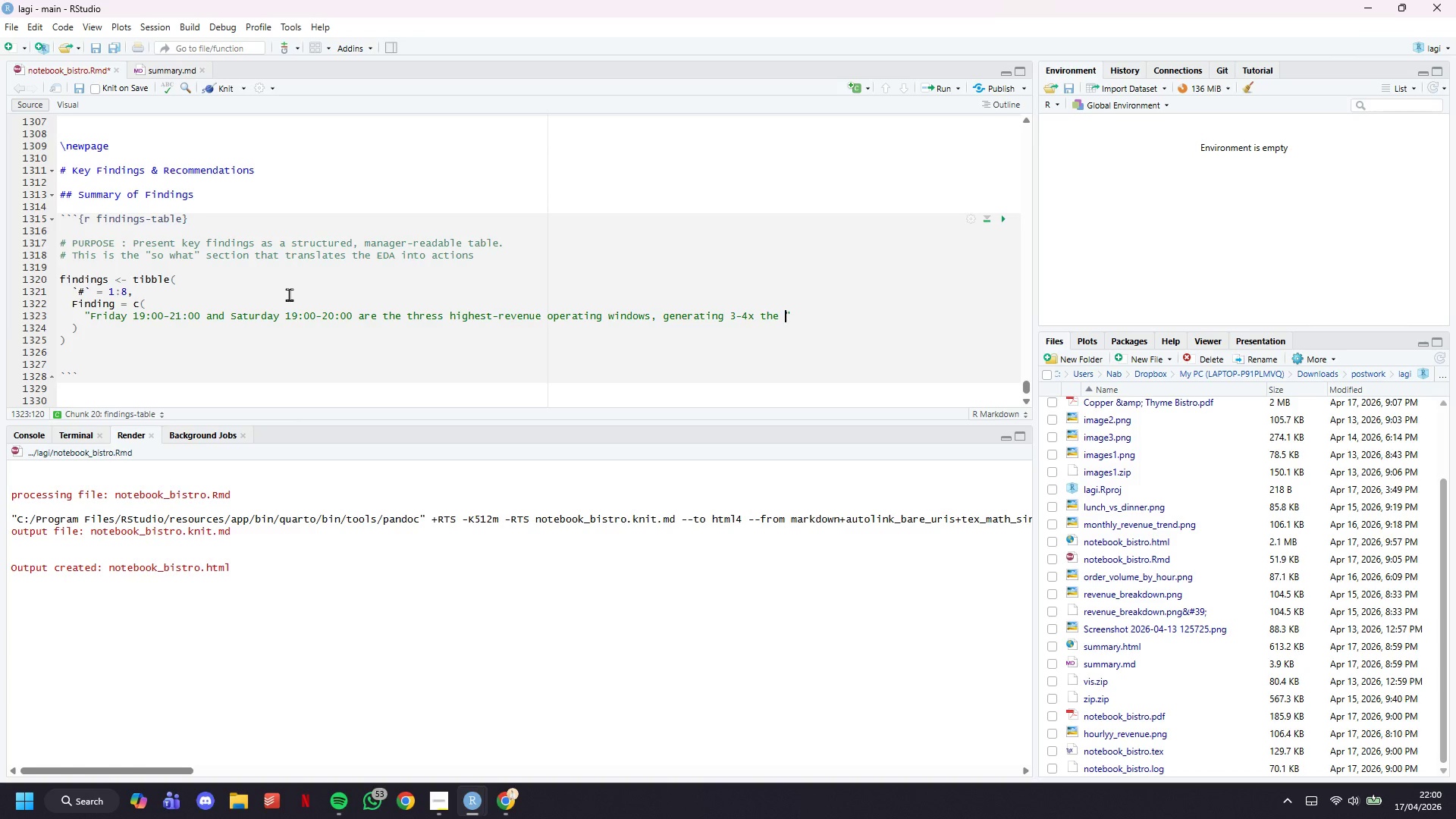 
type(revenue )
 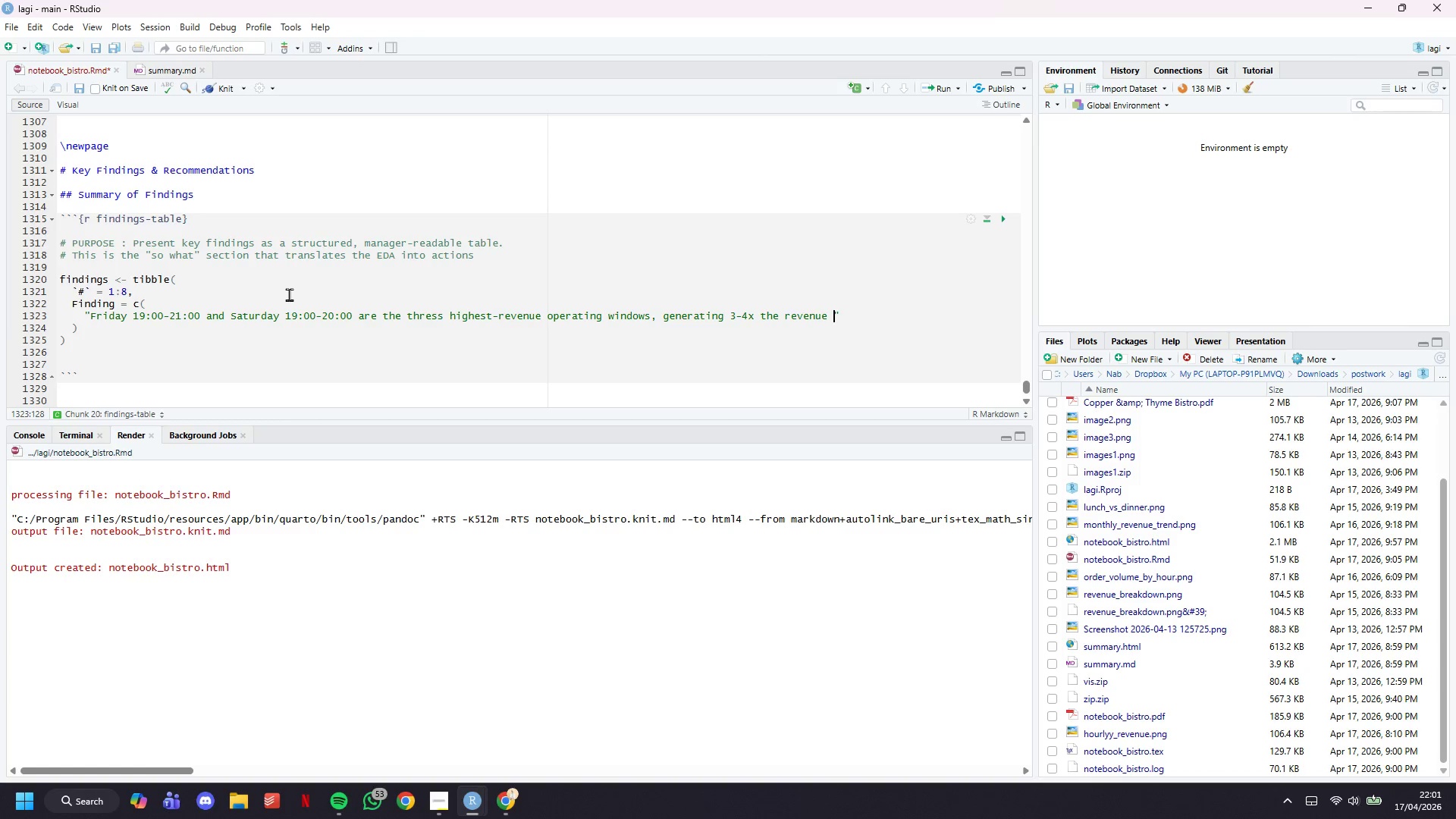 
wait(5.62)
 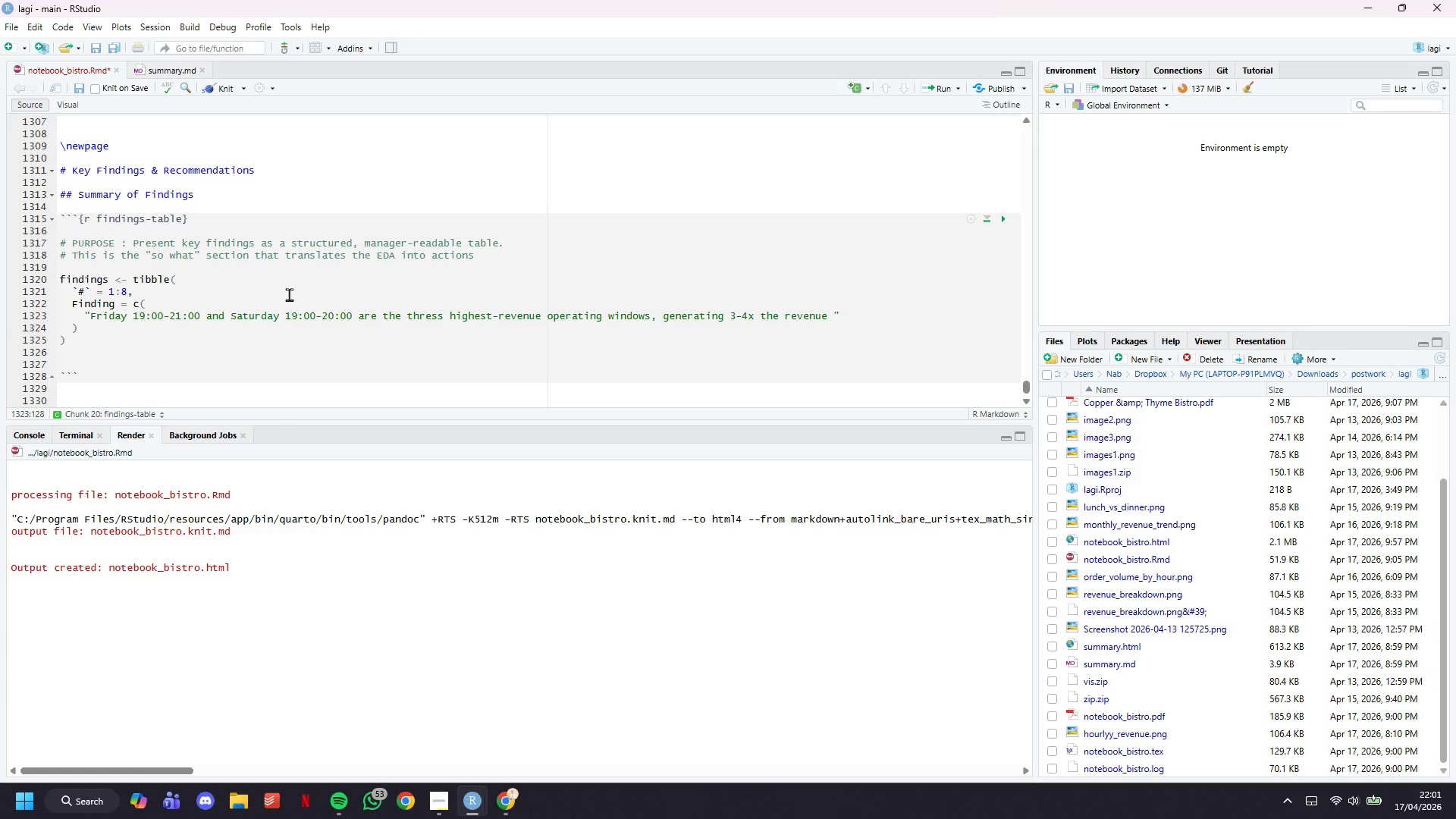 
type(of equivalent weeknight hours.)
 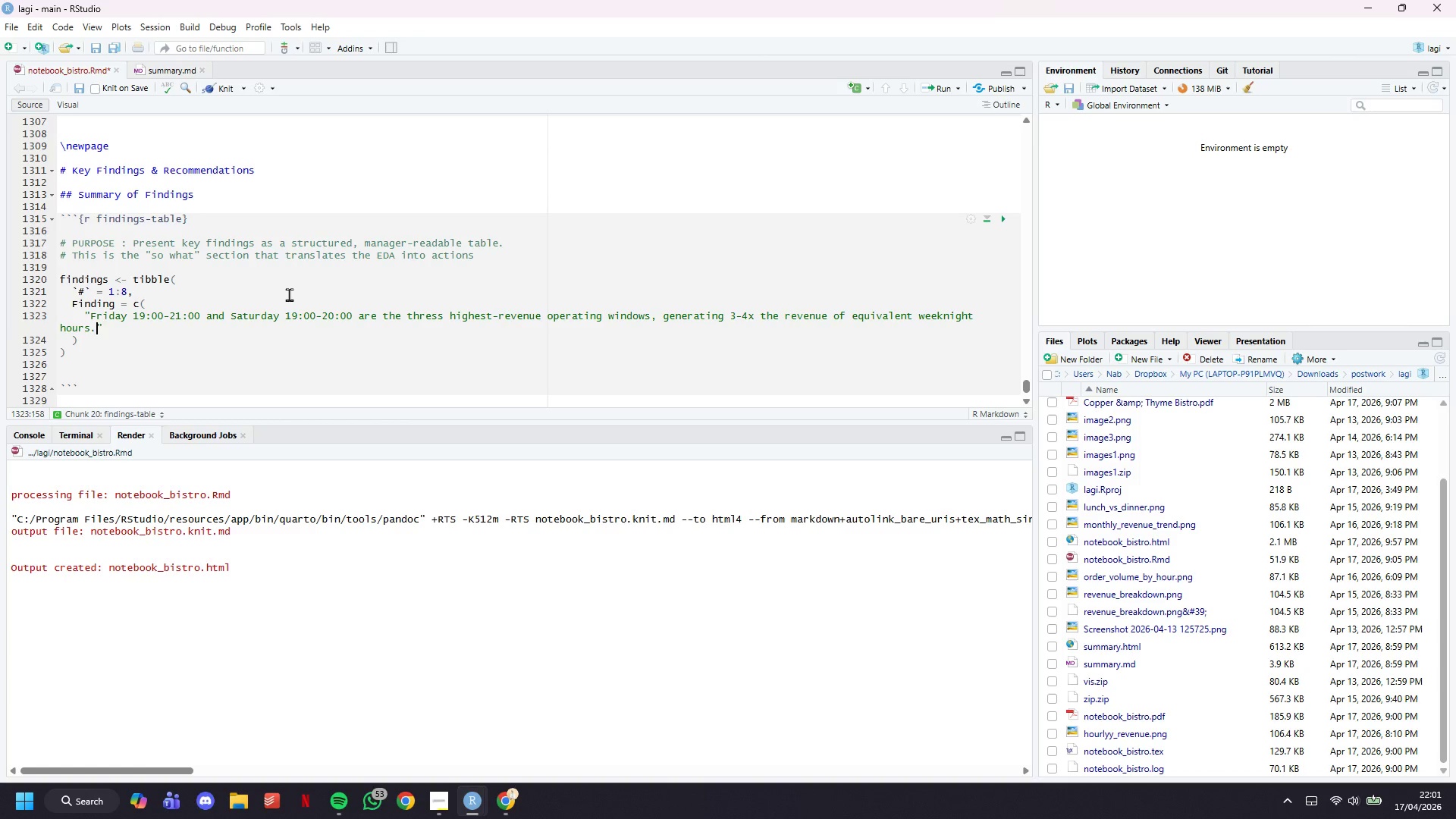 
key(ArrowRight)
 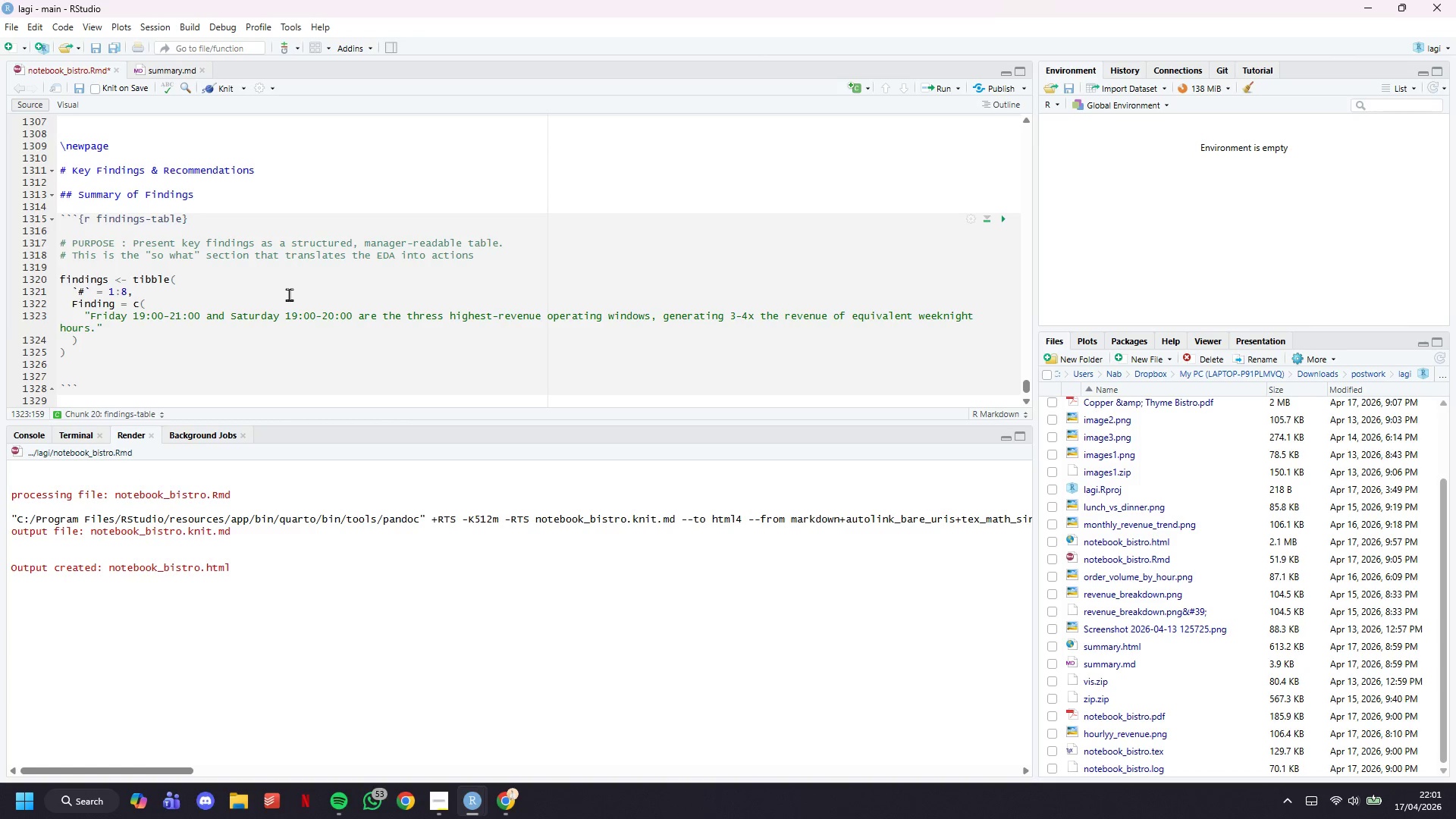 
key(Comma)
 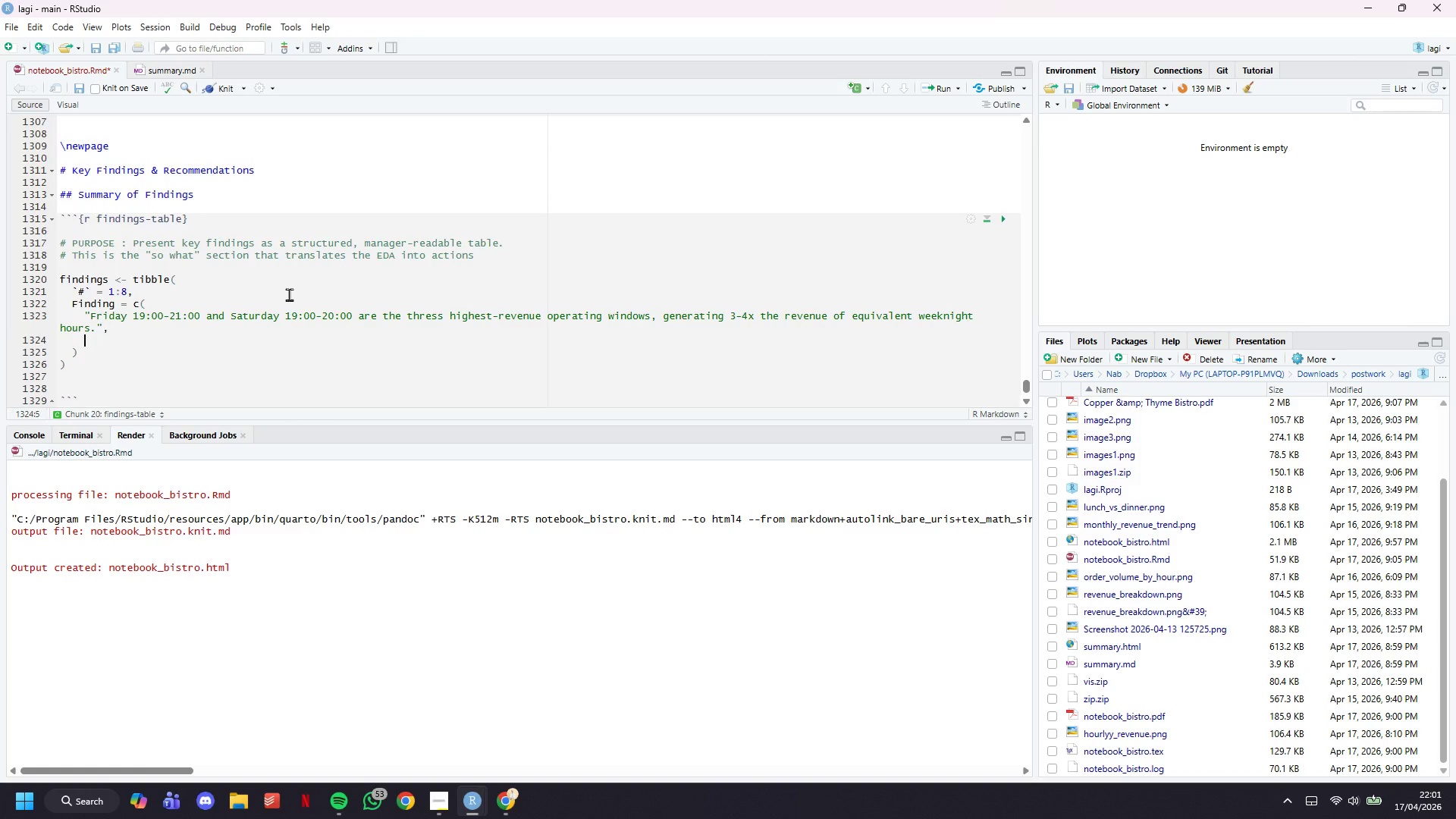 
key(Enter)
 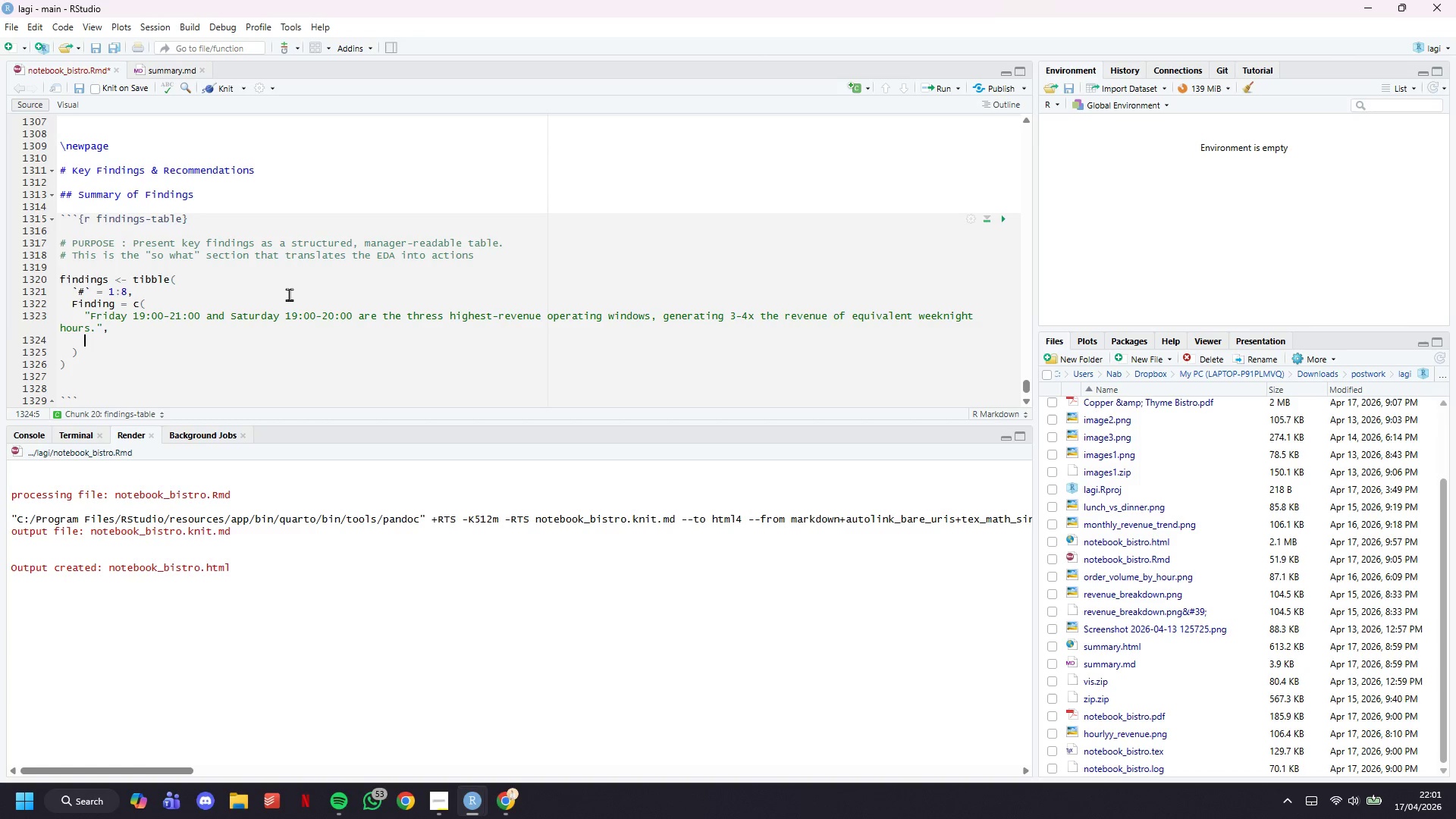 
type("The Intre)
key(Backspace)
key(Backspace)
type(erlude (15:00-17:00) os the clearest dead zone,)
 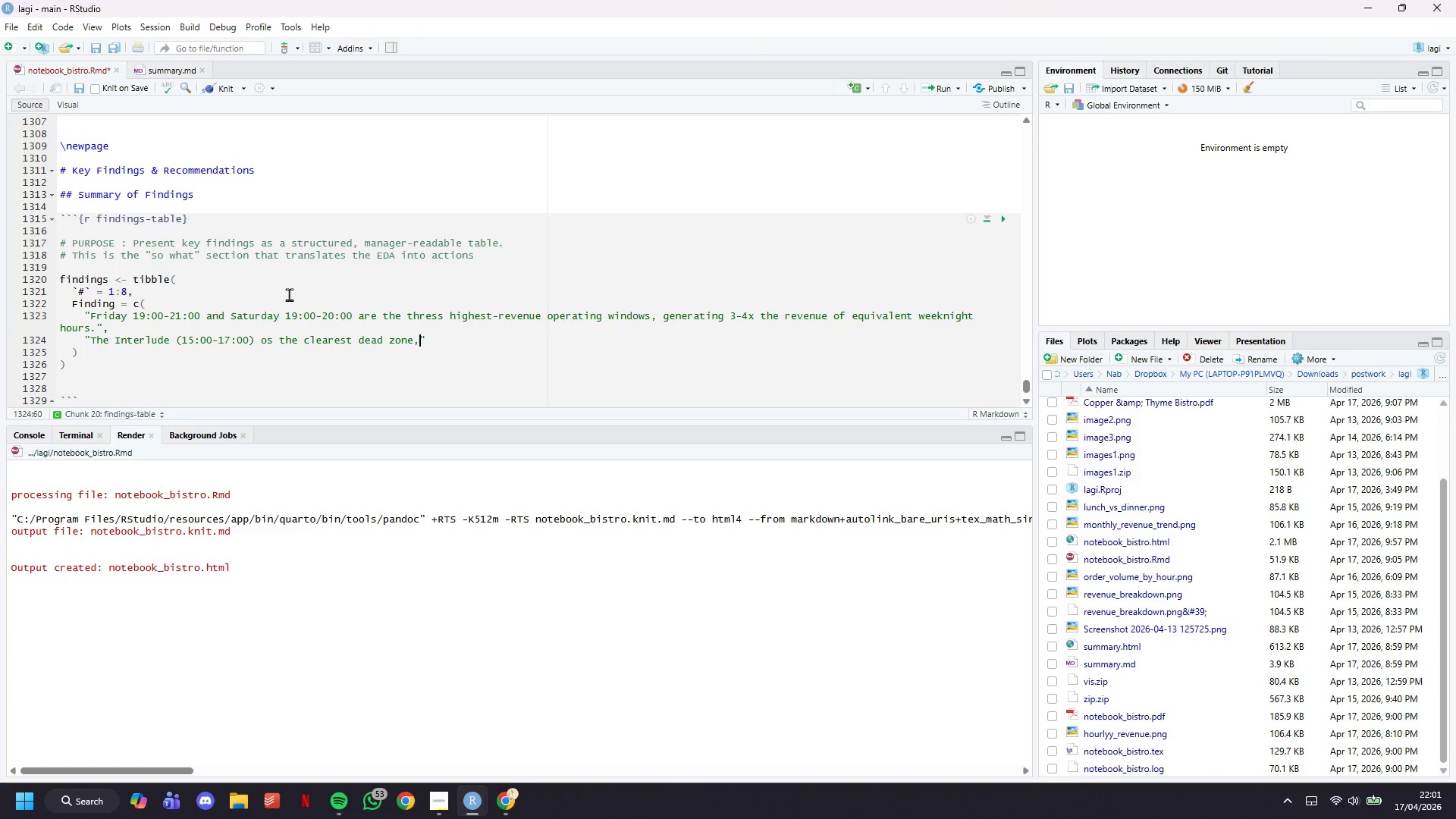 
wait(20.08)
 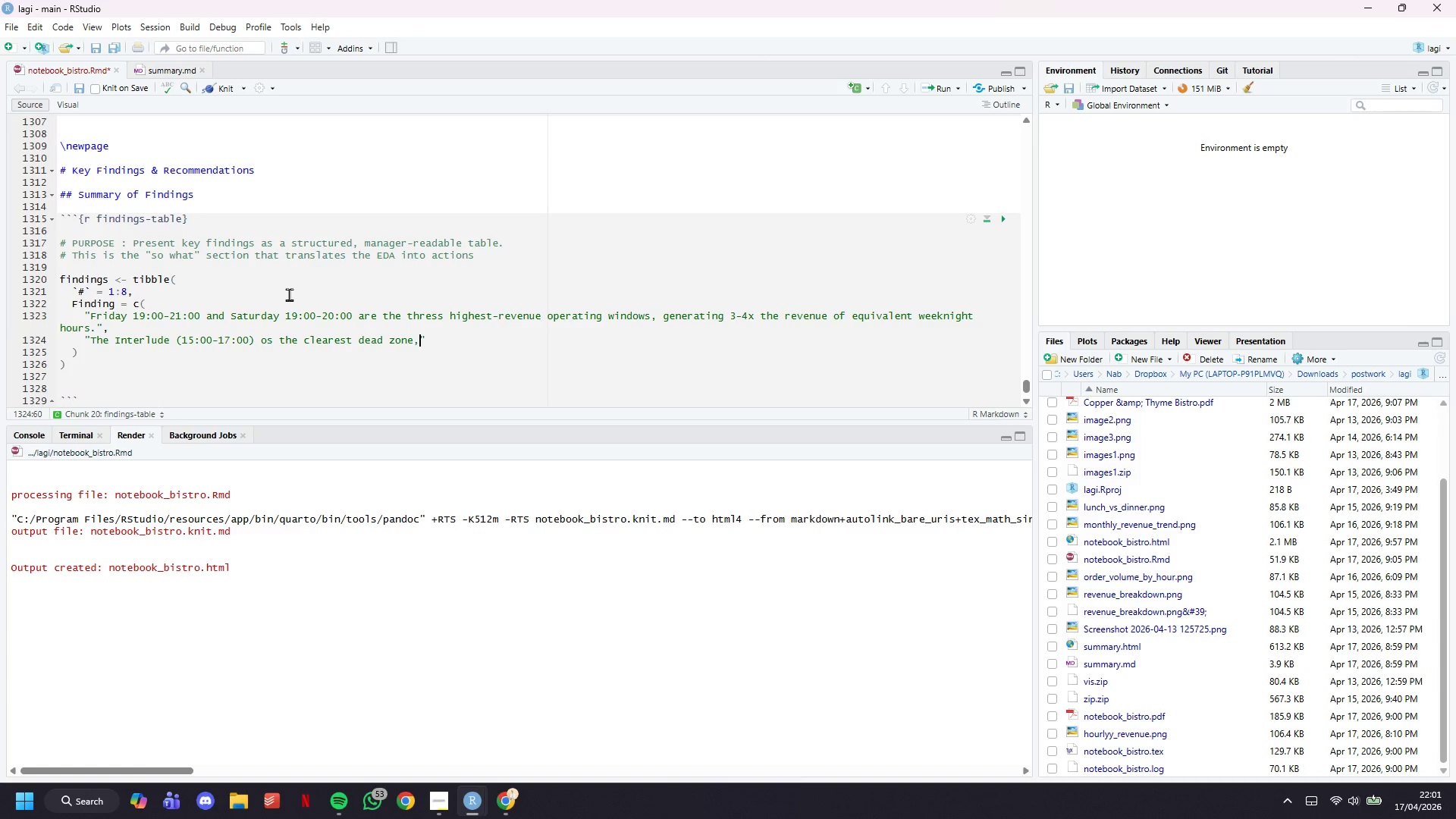 
key(ArrowRight)
 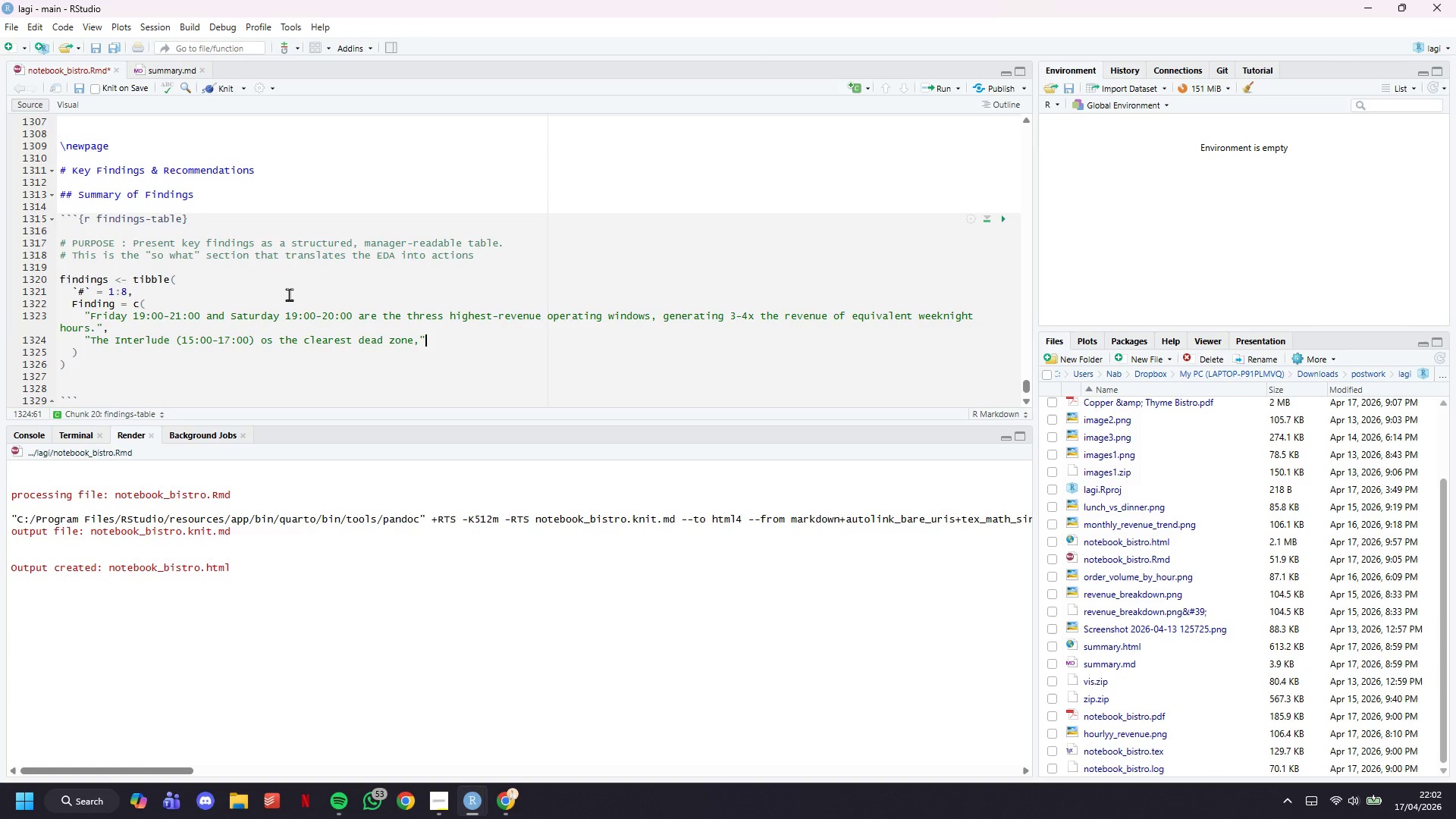 
wait(6.0)
 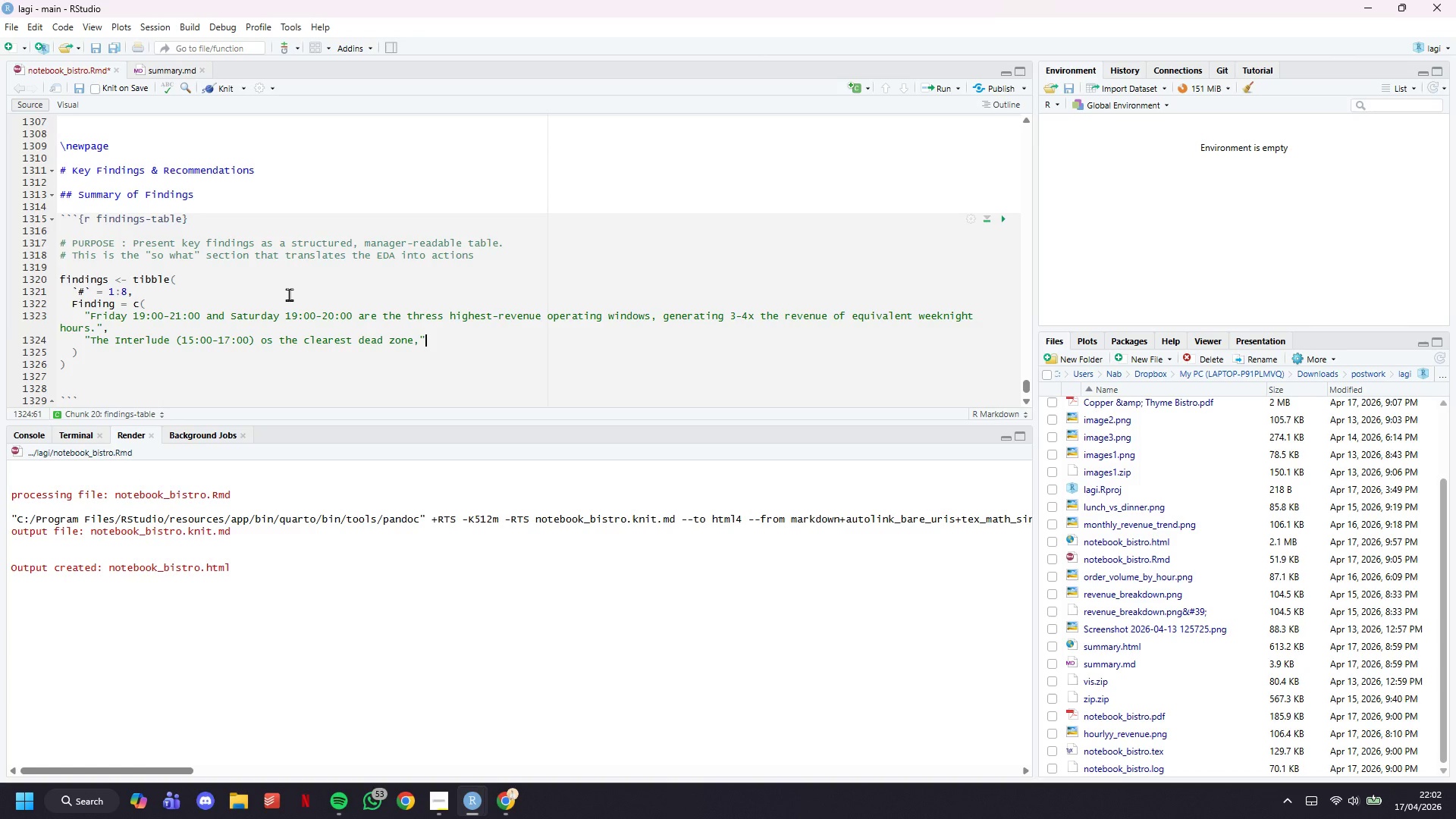 
key(ArrowLeft)
 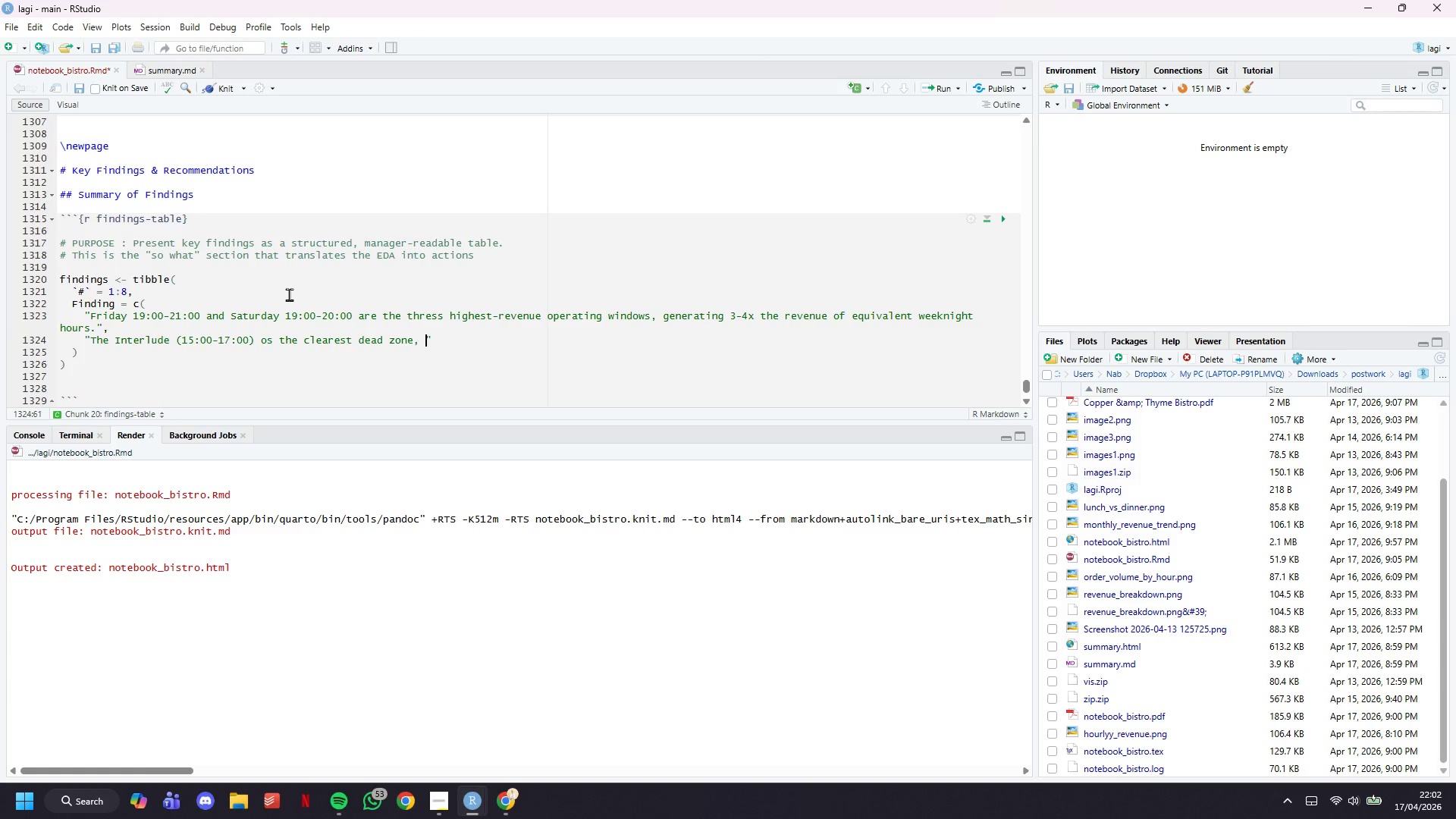 
type( average fewer )
 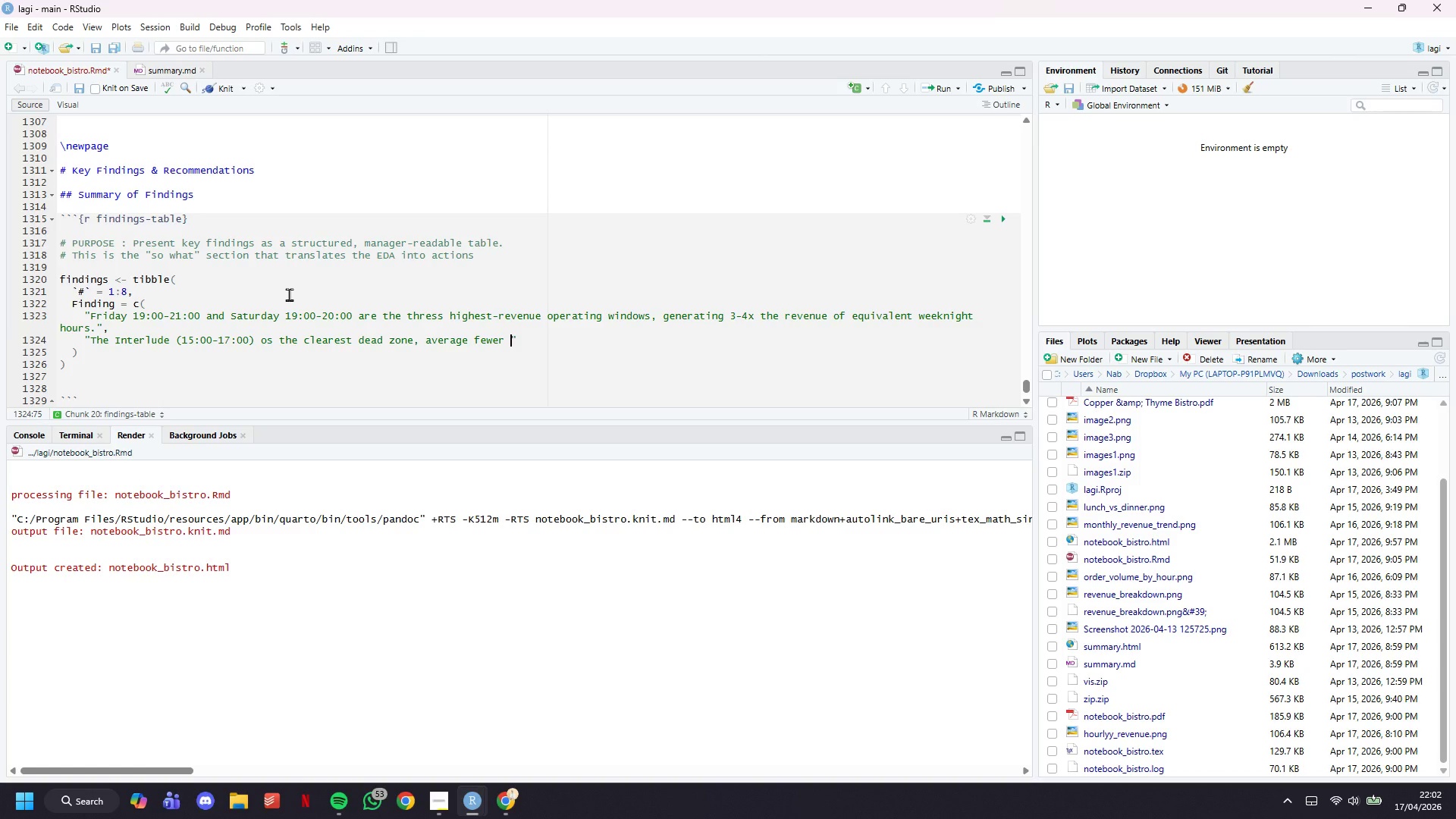 
type(than 8o)
key(Backspace)
type( orders )
key(Backspace)
type(/)
 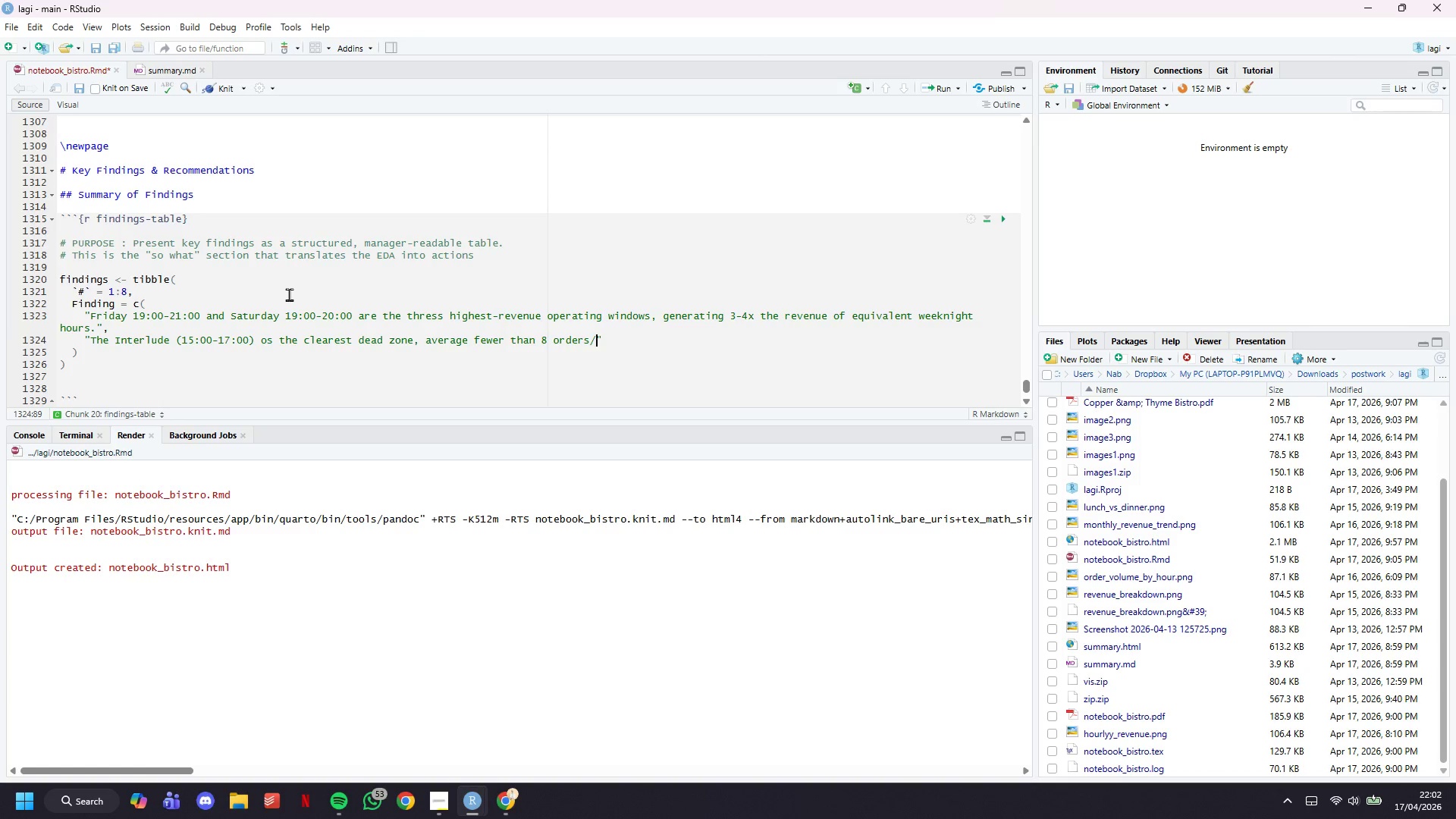 
wait(6.61)
 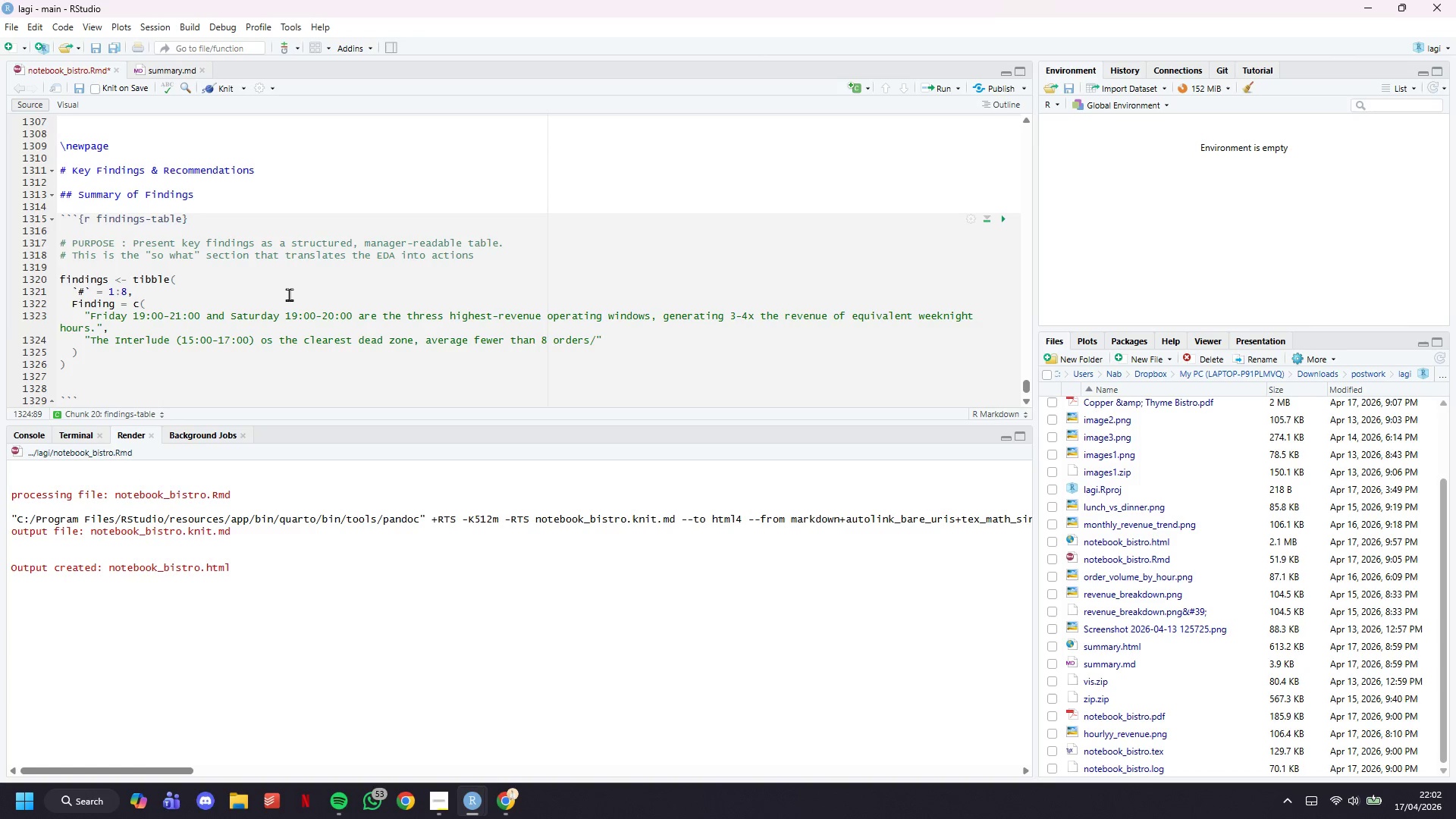 
type(hour on Mon-Wed. Labour cost likely exceeds revenue in this window on S)
key(Backspace)
type(skiw)
key(Backspace)
key(Backspace)
key(Backspace)
type(olow )
key(Backspace)
key(Backspace)
key(Backspace)
key(Backspace)
key(Backspace)
type(low e)
key(Backspace)
type(weekends)
 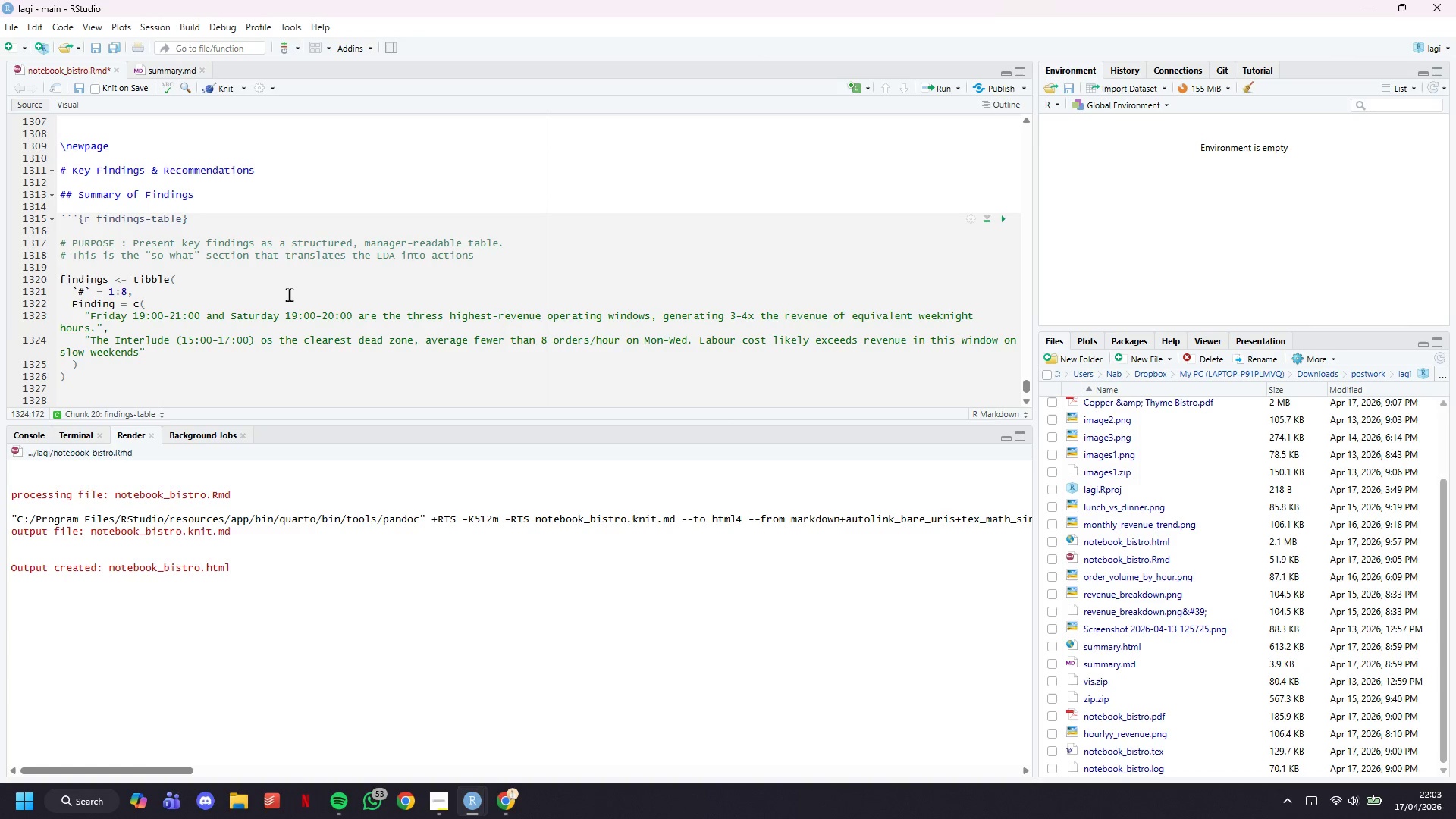 
wait(27.7)
 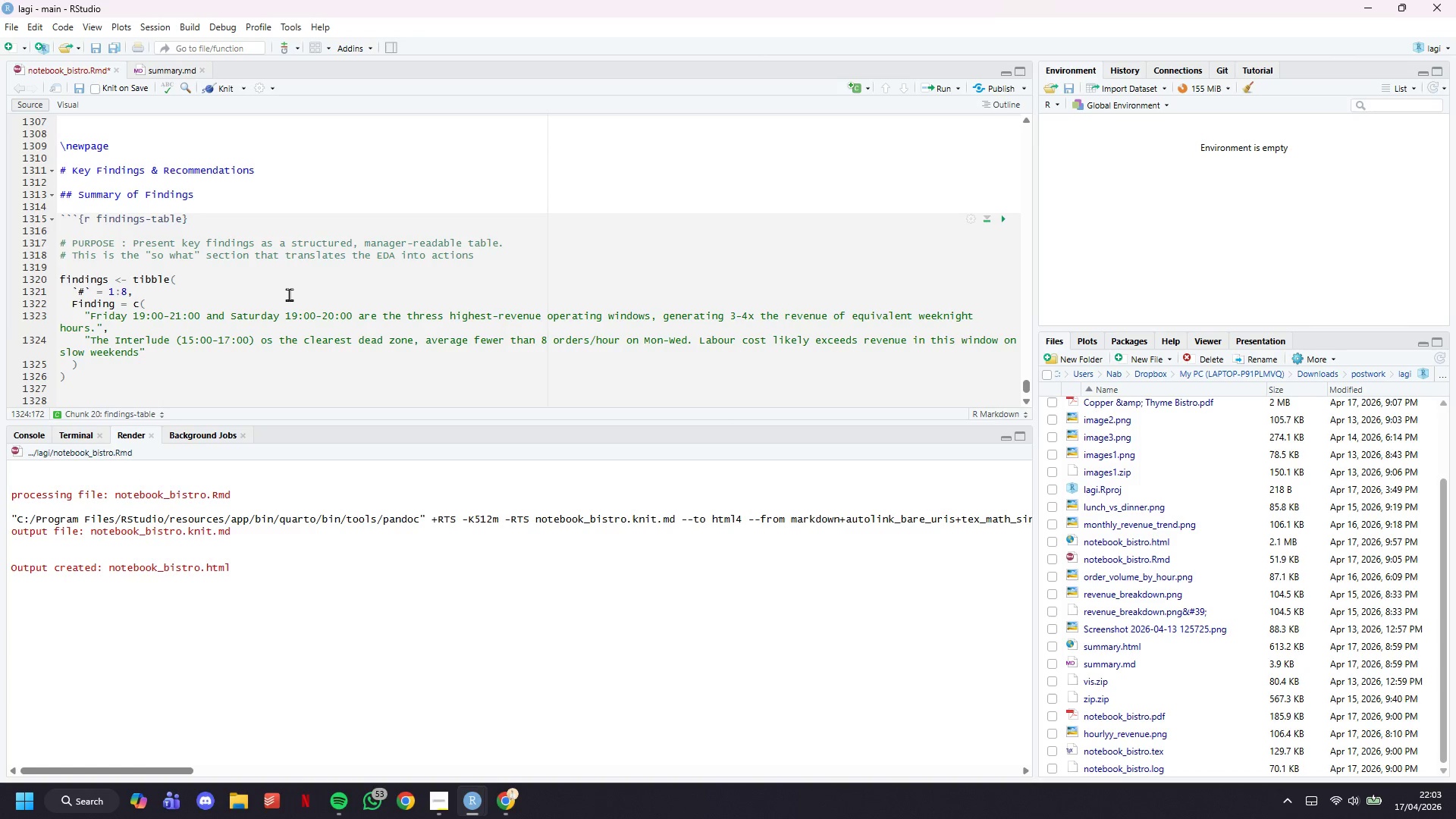 
key(ArrowRight)
 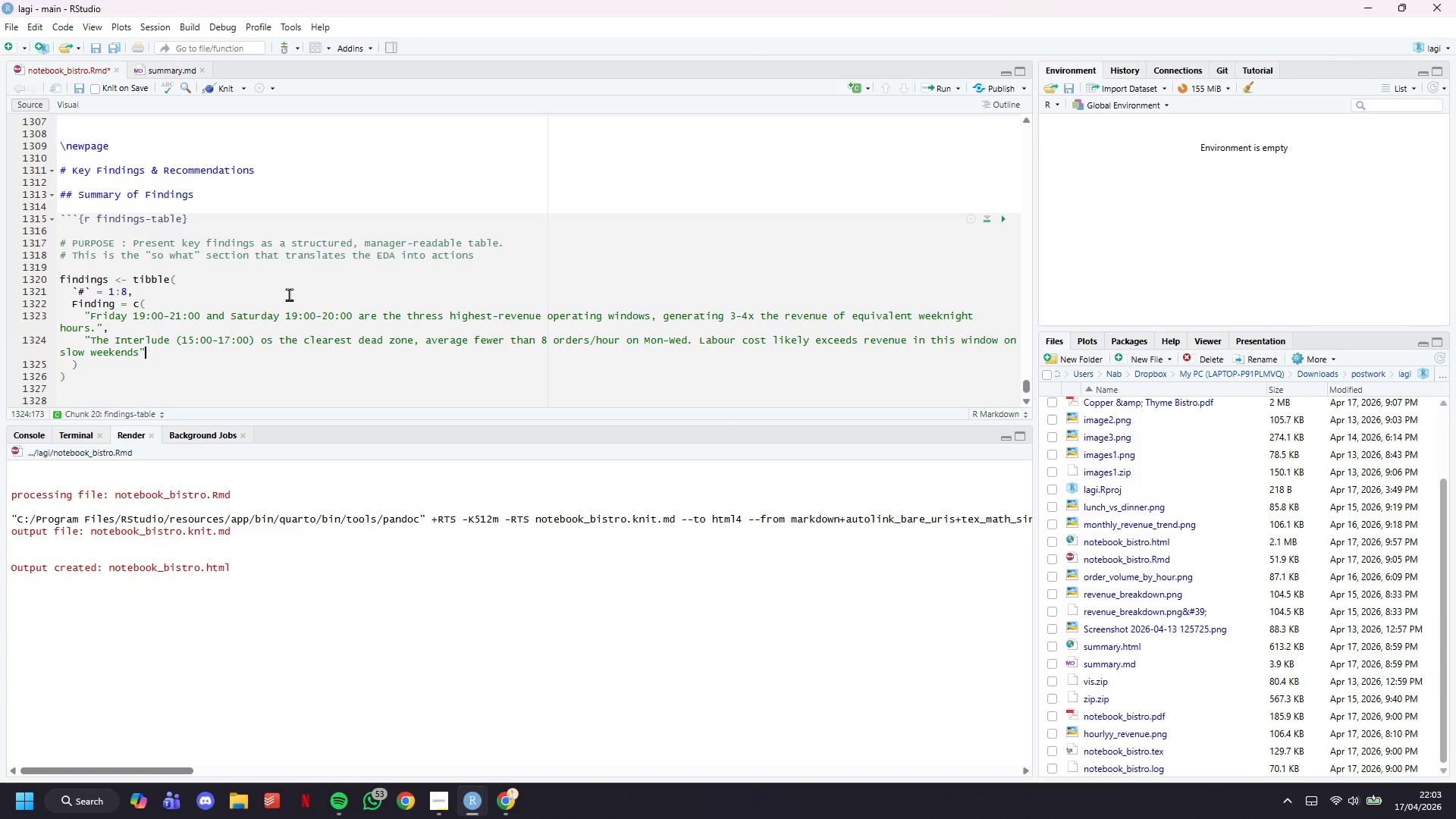 
key(Comma)
 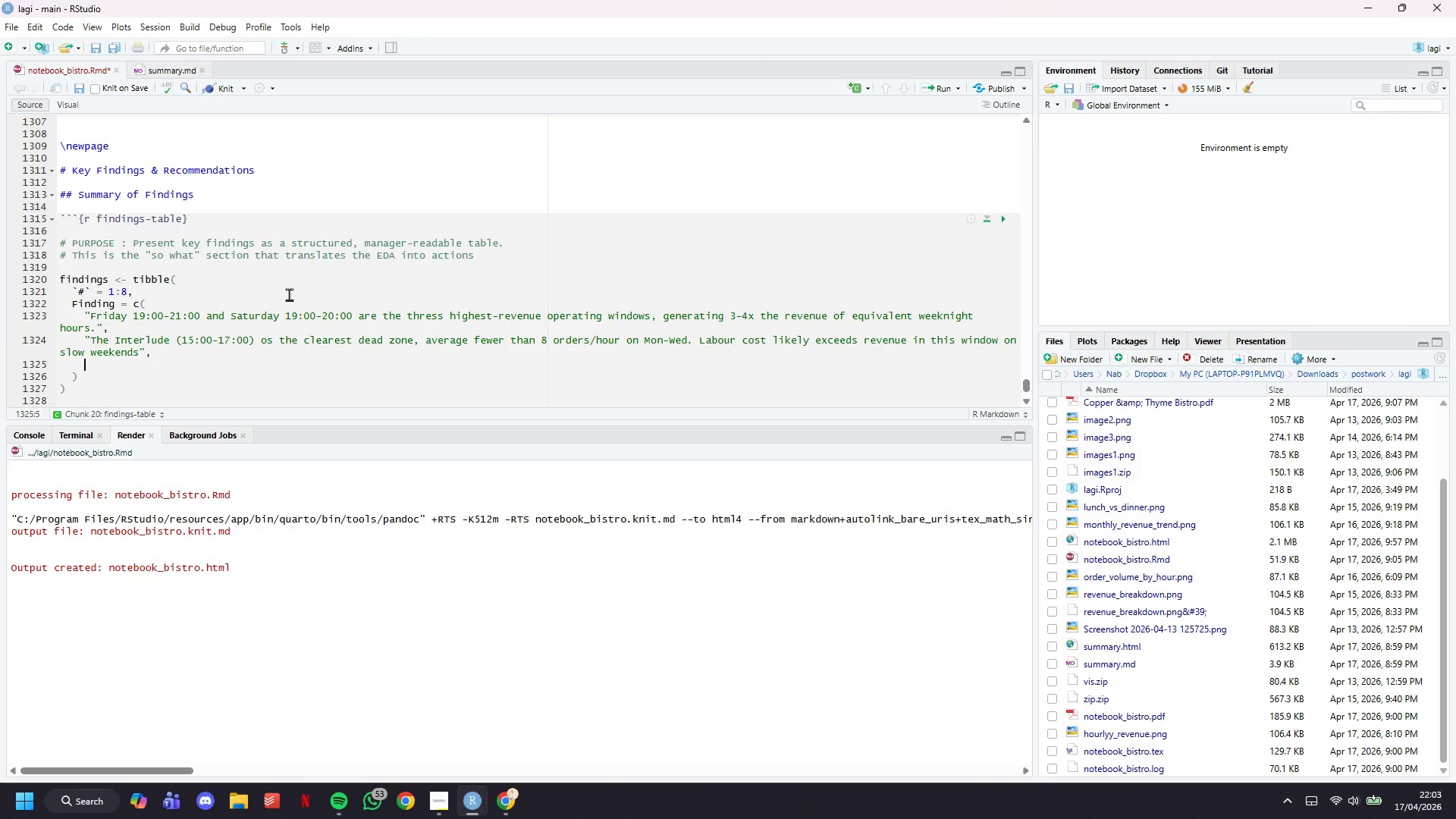 
key(Enter)
 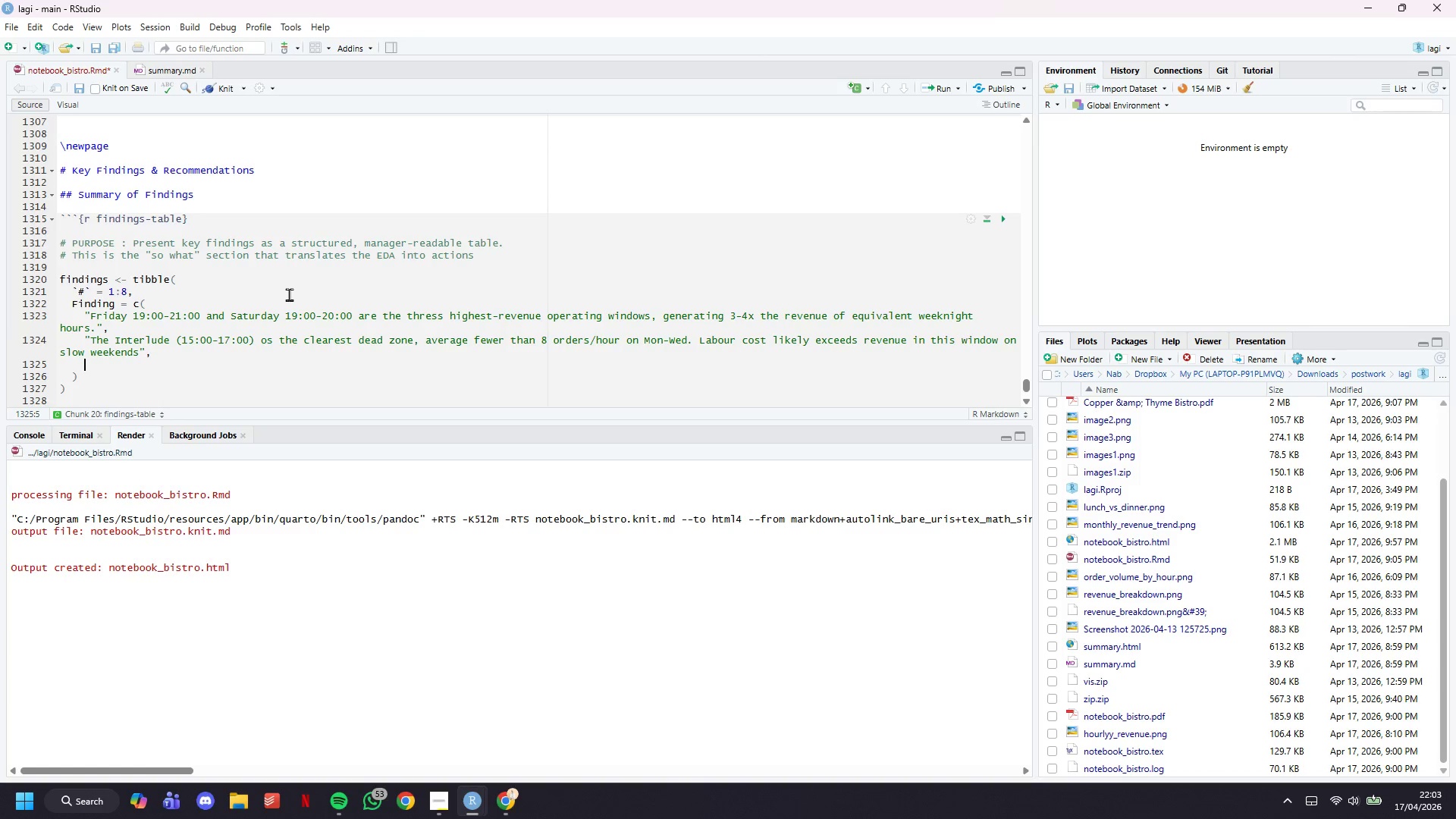 
wait(14.98)
 